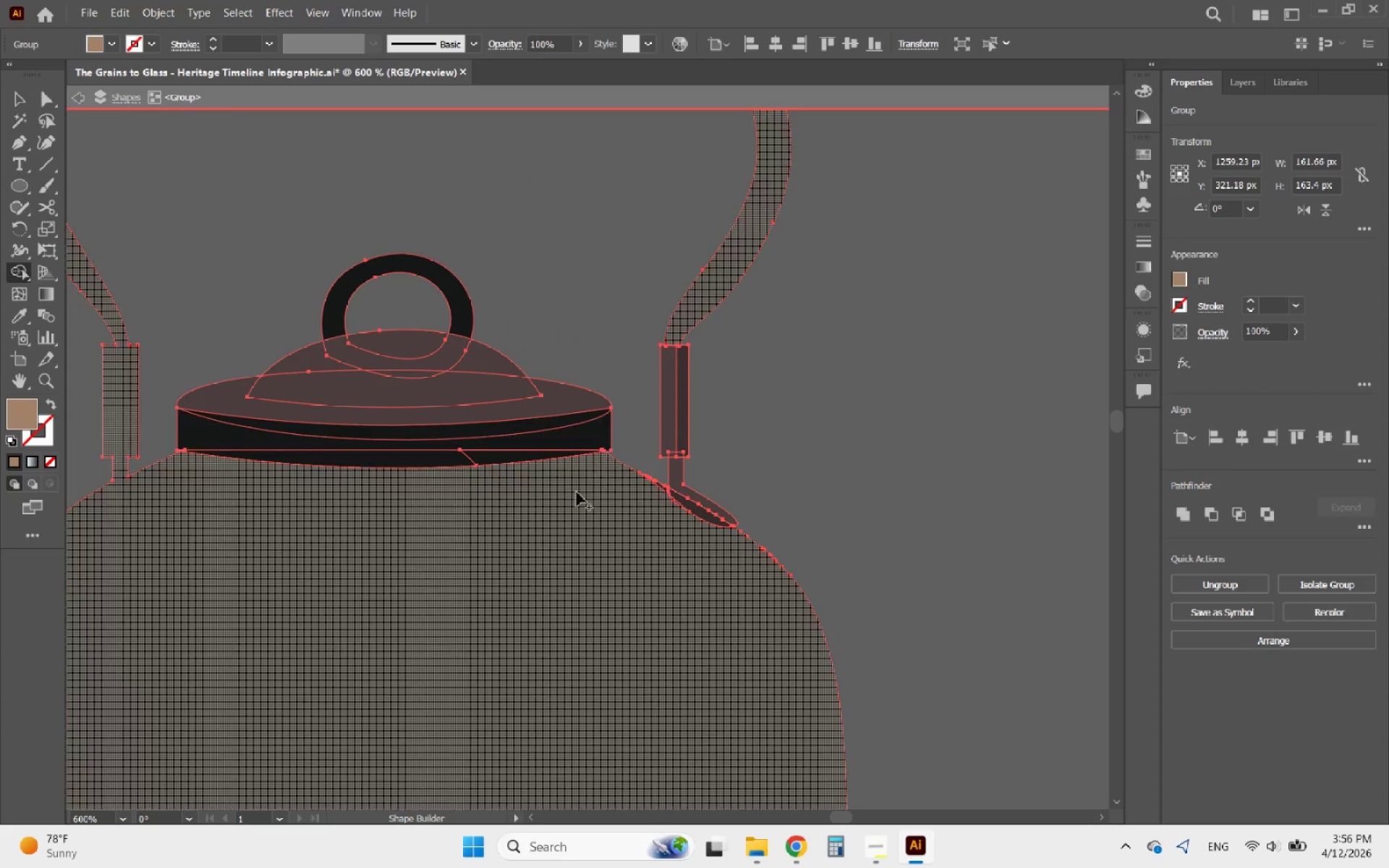 
left_click_drag(start_coordinate=[573, 493], to_coordinate=[463, 324])
 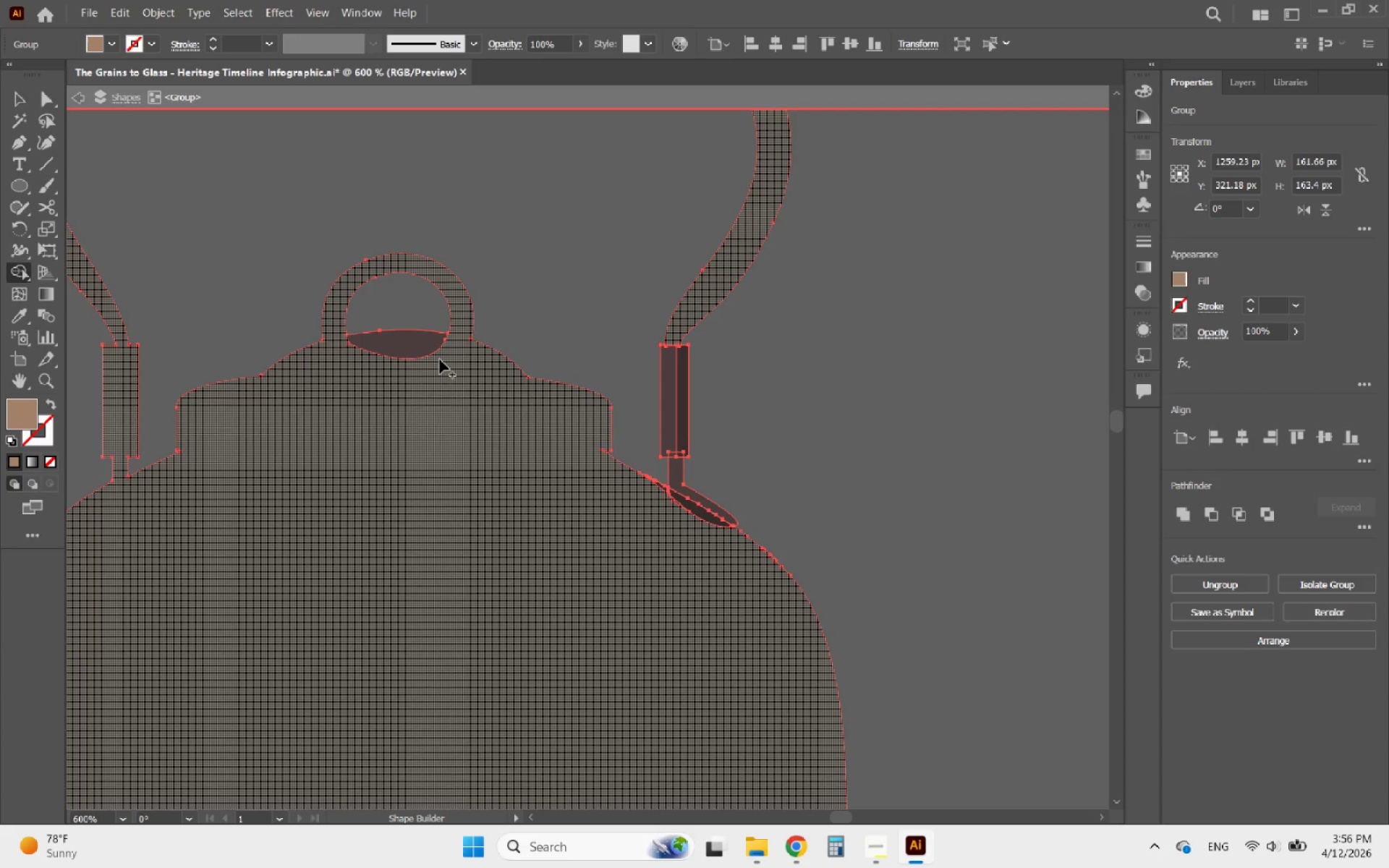 
left_click_drag(start_coordinate=[440, 359], to_coordinate=[378, 352])
 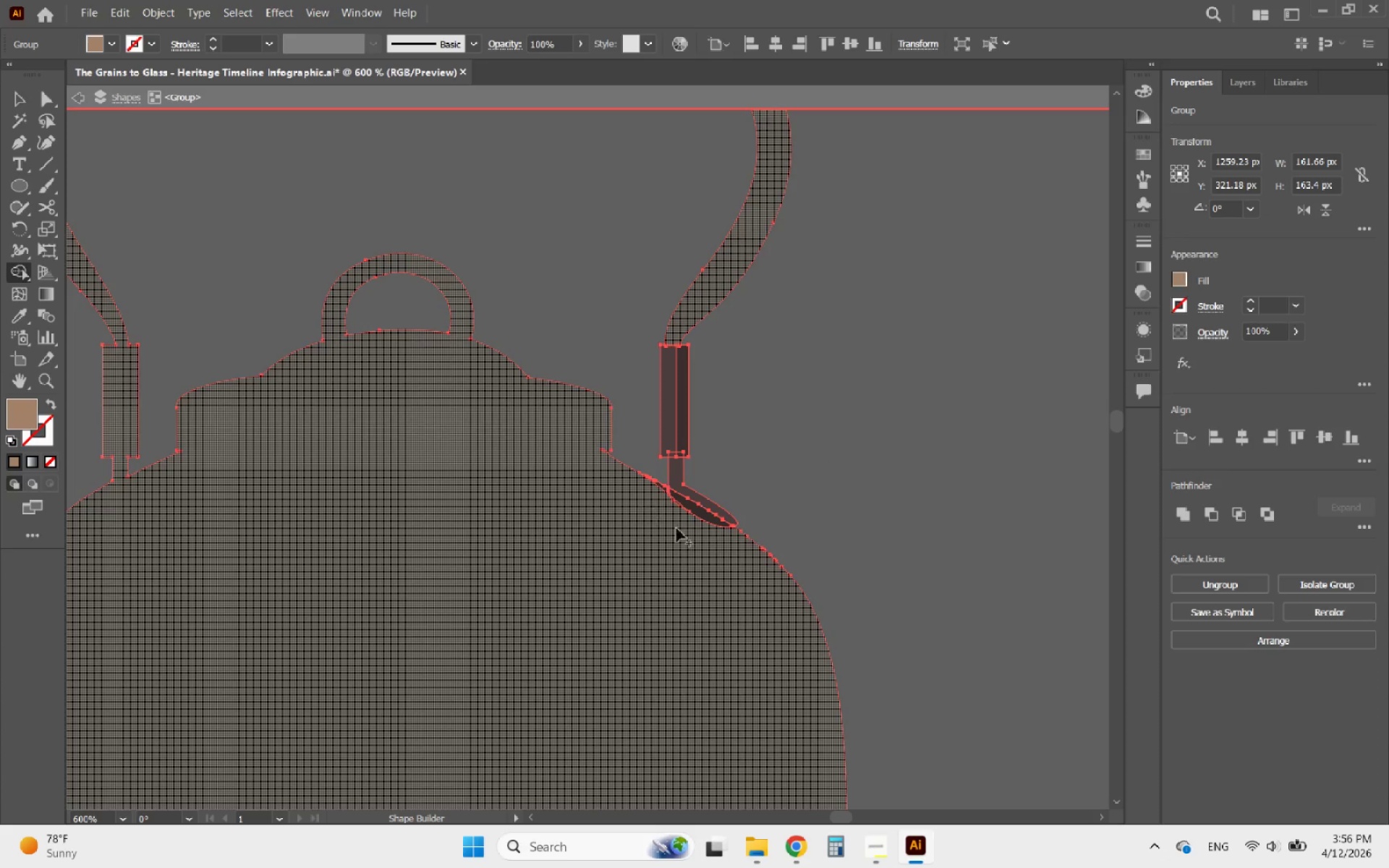 
left_click_drag(start_coordinate=[696, 536], to_coordinate=[663, 488])
 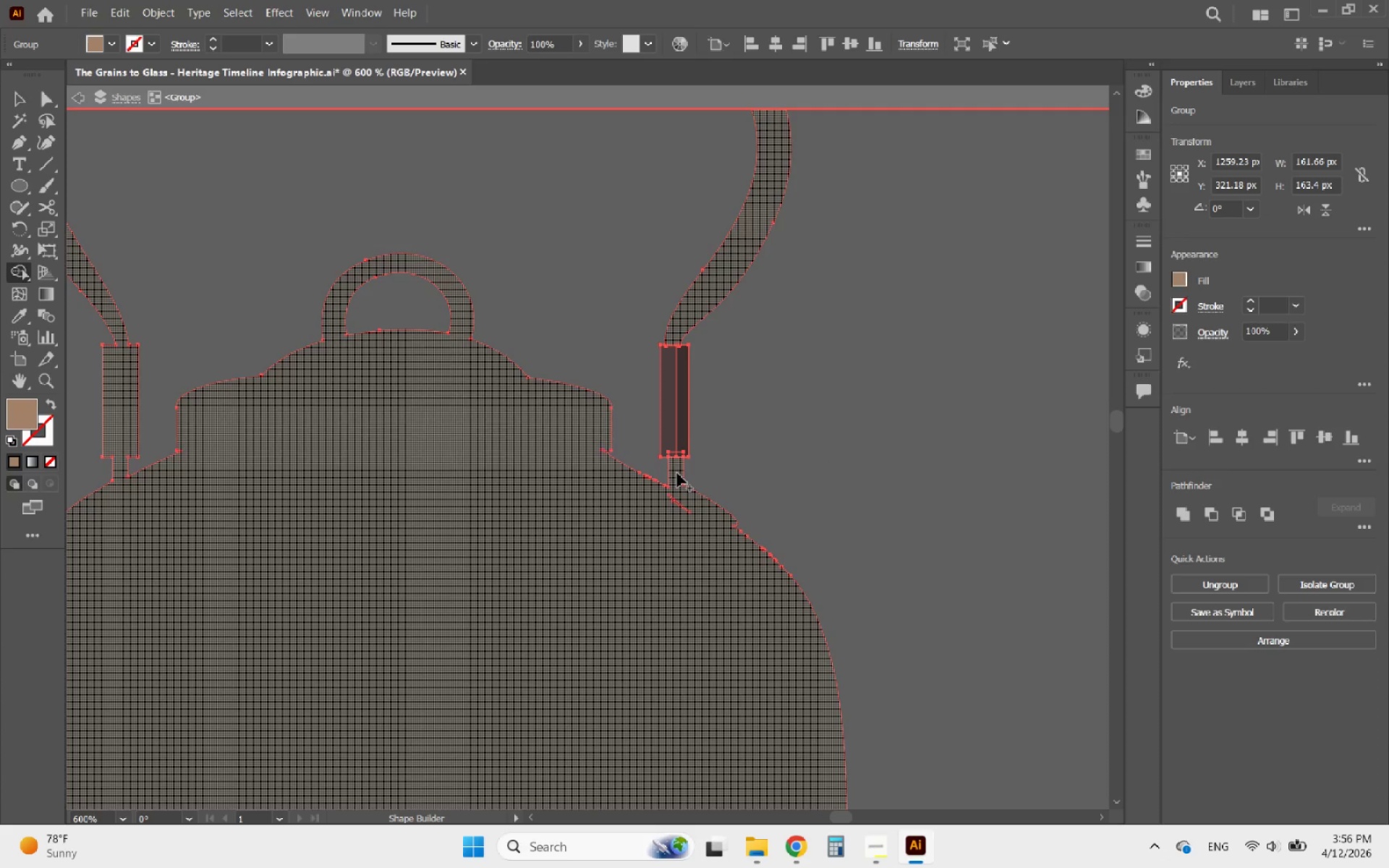 
left_click_drag(start_coordinate=[677, 471], to_coordinate=[674, 411])
 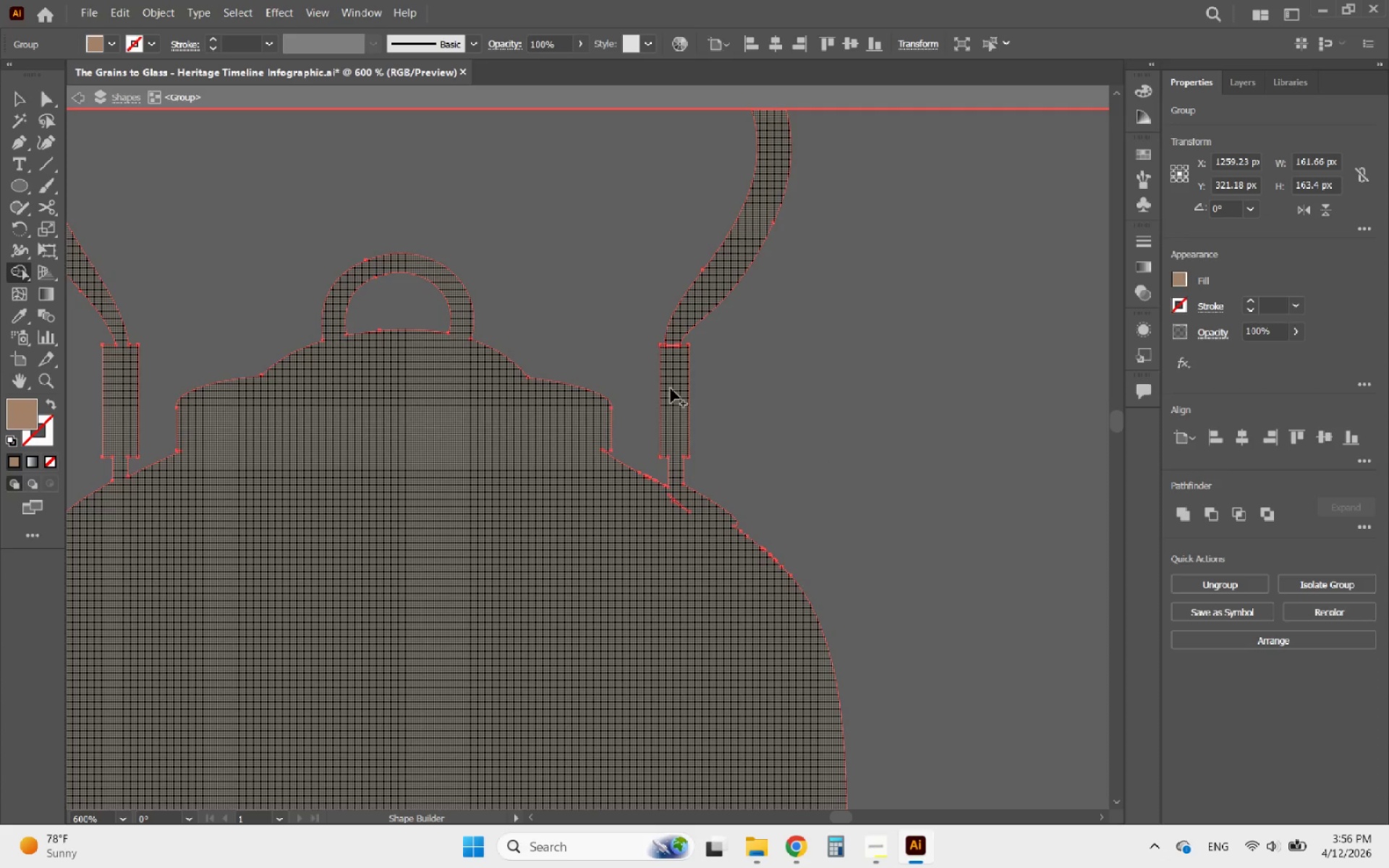 
left_click_drag(start_coordinate=[669, 382], to_coordinate=[676, 338])
 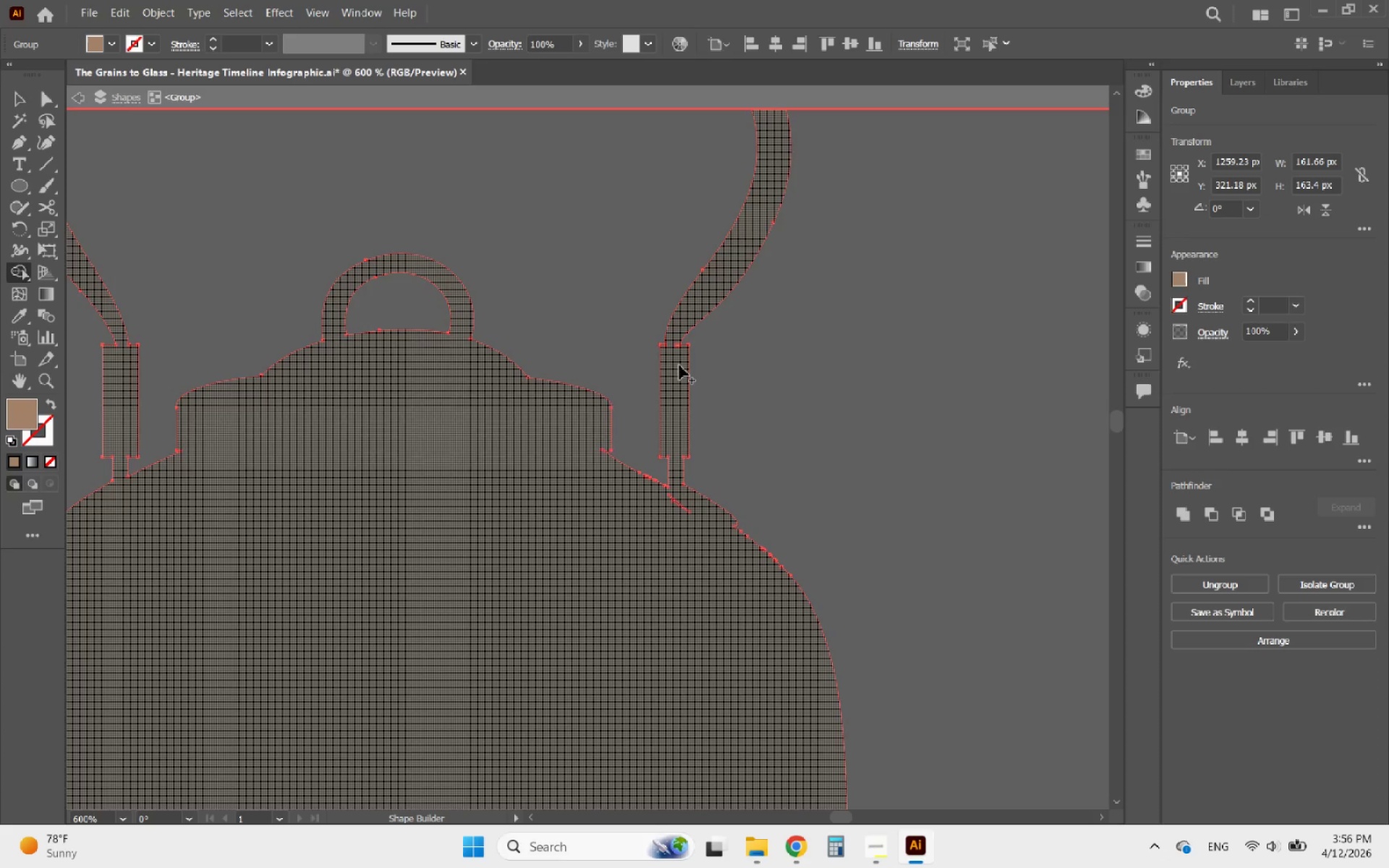 
hold_key(key=AltLeft, duration=0.56)
scroll: coordinate [678, 360], scroll_direction: up, amount: 4.0
 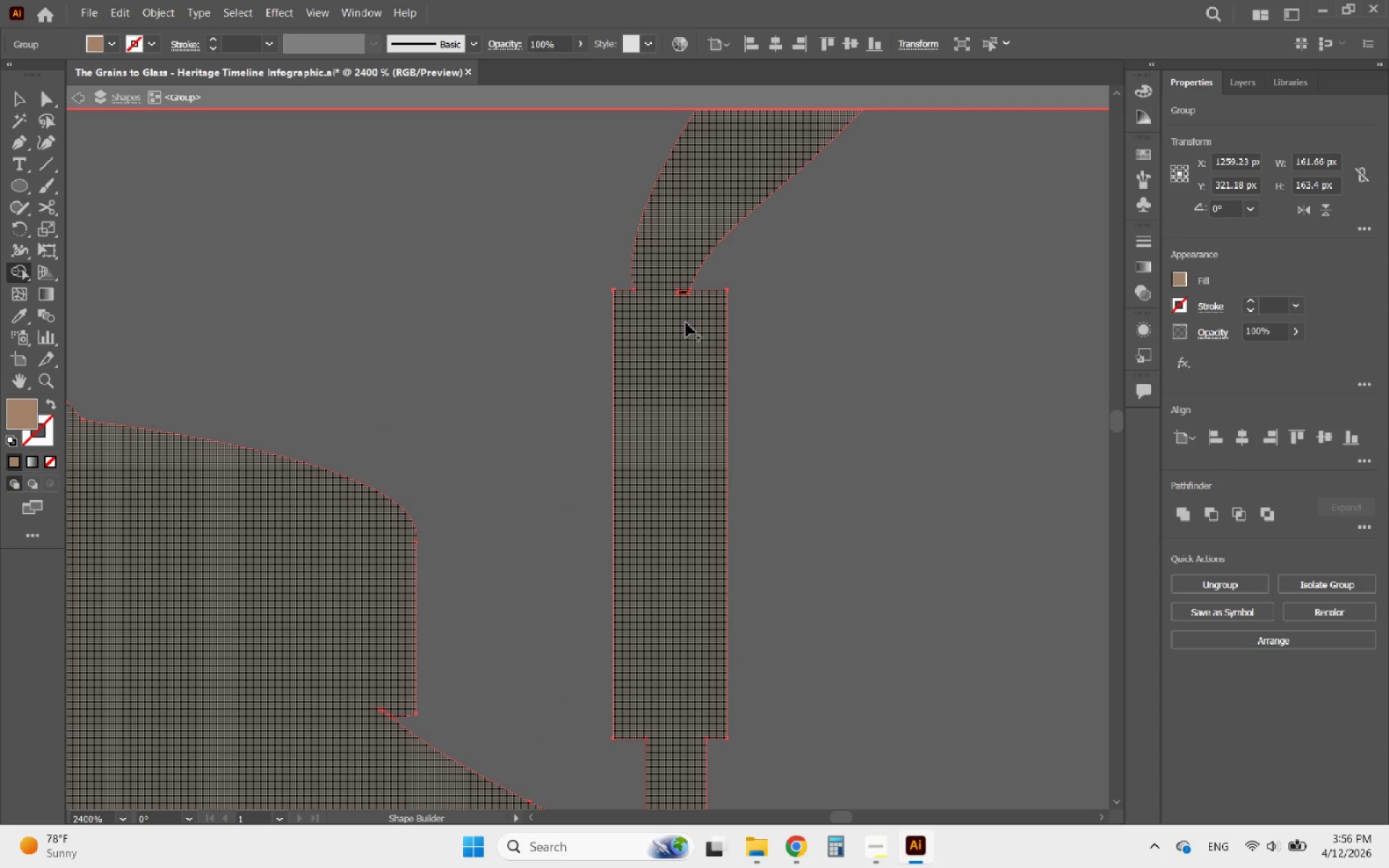 
left_click_drag(start_coordinate=[688, 318], to_coordinate=[681, 282])
 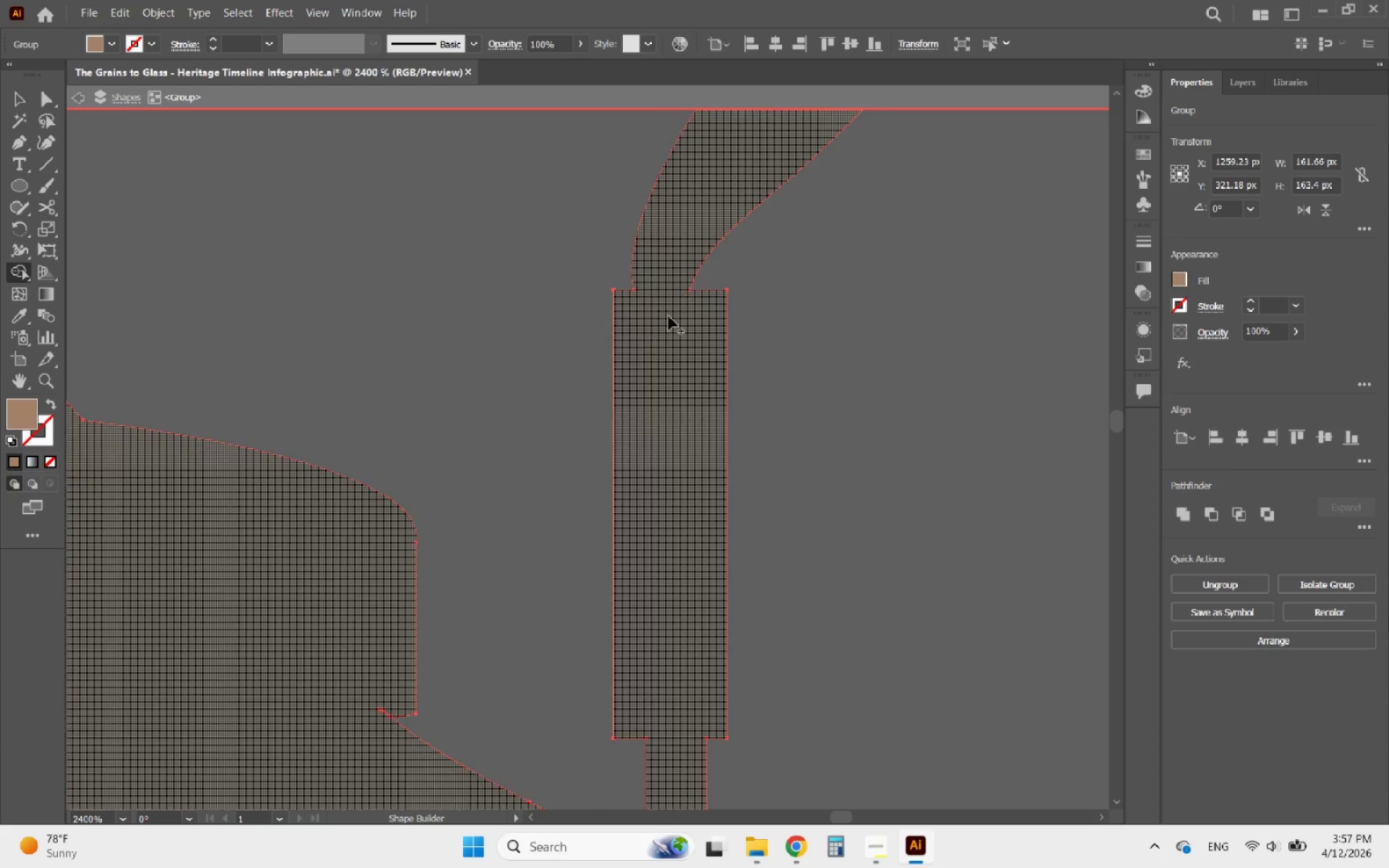 
hold_key(key=AltLeft, duration=1.11)
scroll: coordinate [653, 355], scroll_direction: down, amount: 2.0
 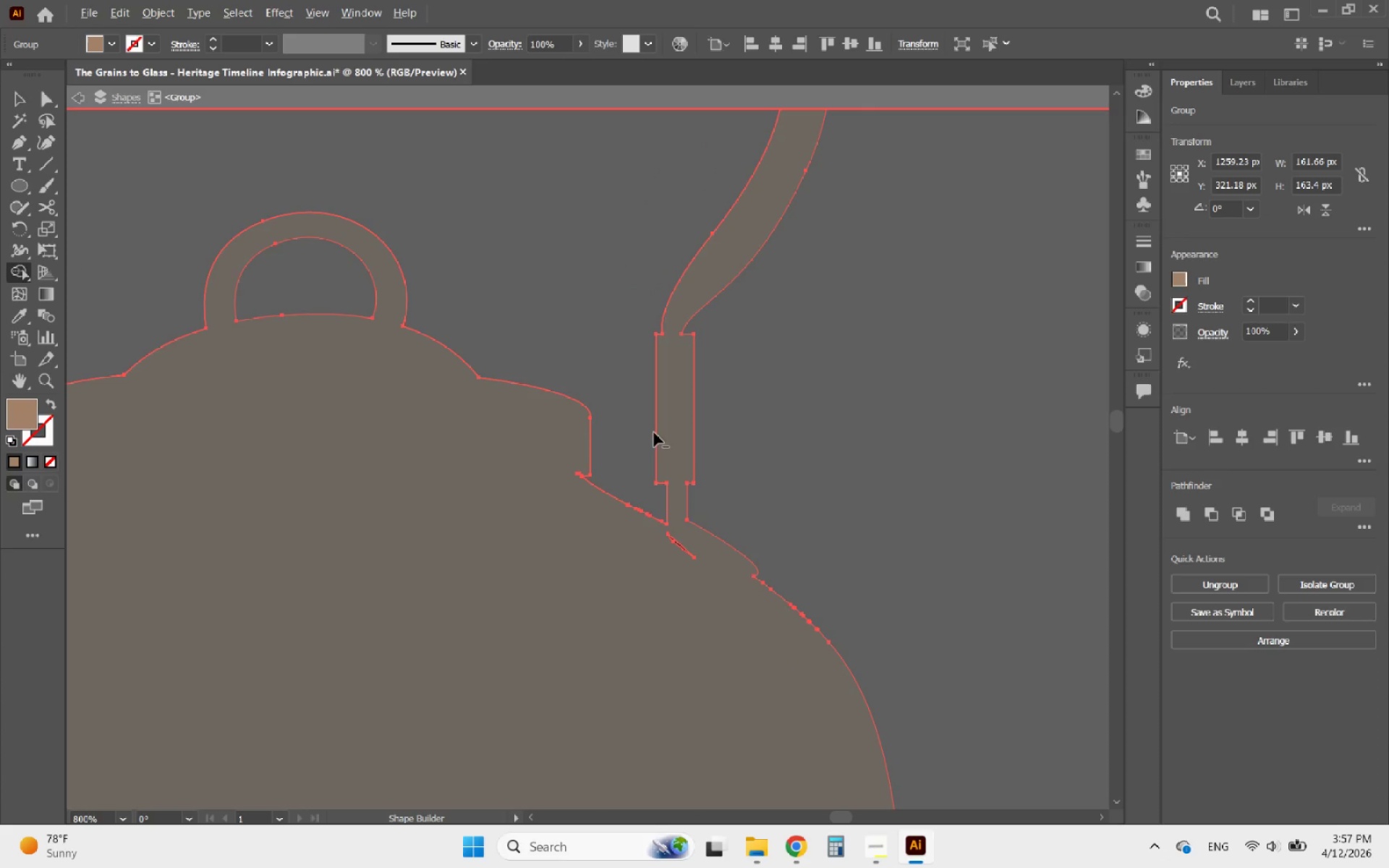 
left_click_drag(start_coordinate=[688, 571], to_coordinate=[665, 689])
 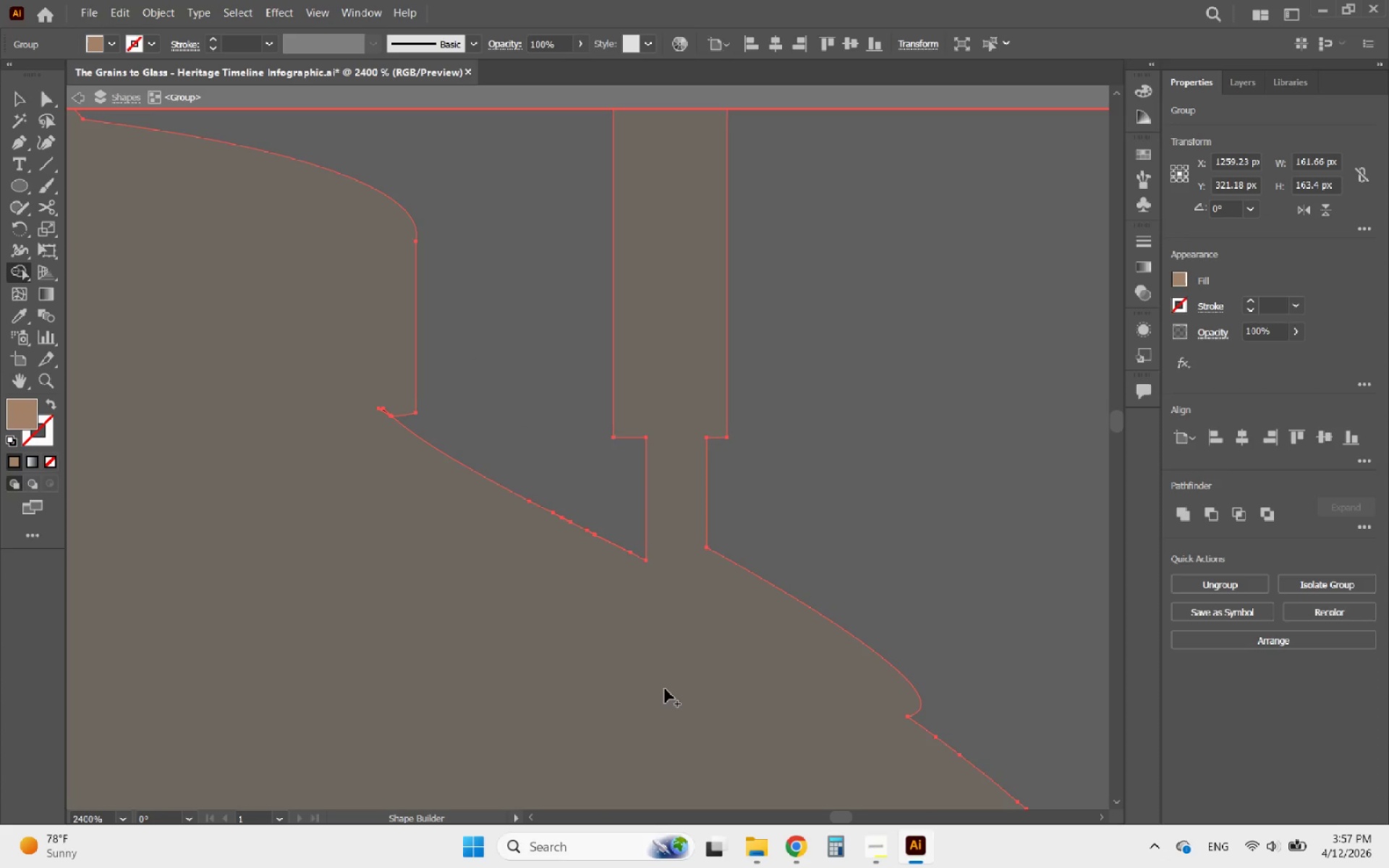 
scroll: coordinate [684, 527], scroll_direction: up, amount: 2.0
 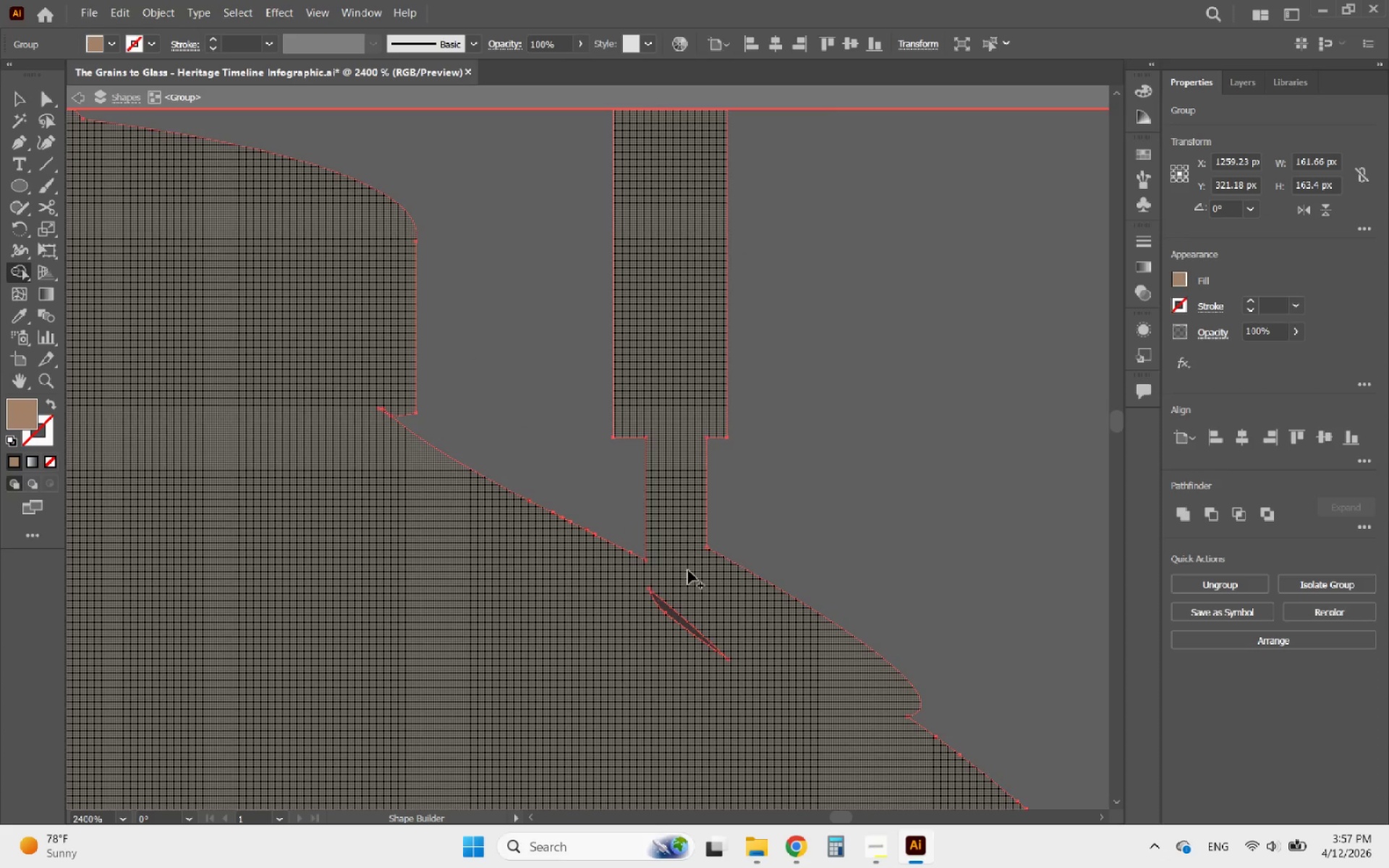 
hold_key(key=AltLeft, duration=3.25)
scroll: coordinate [665, 689], scroll_direction: down, amount: 1.0
 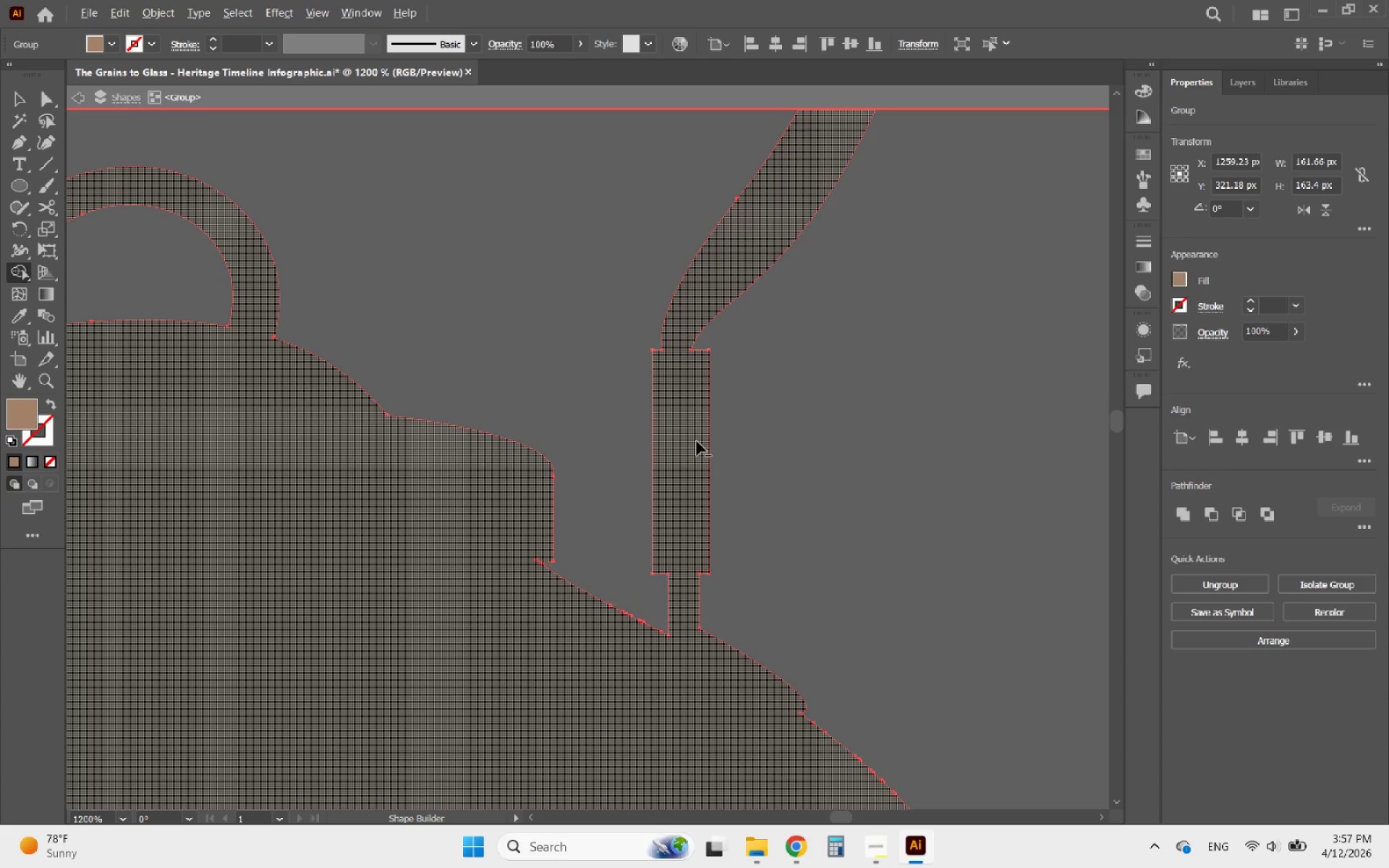 
scroll: coordinate [602, 509], scroll_direction: none, amount: 0.0
 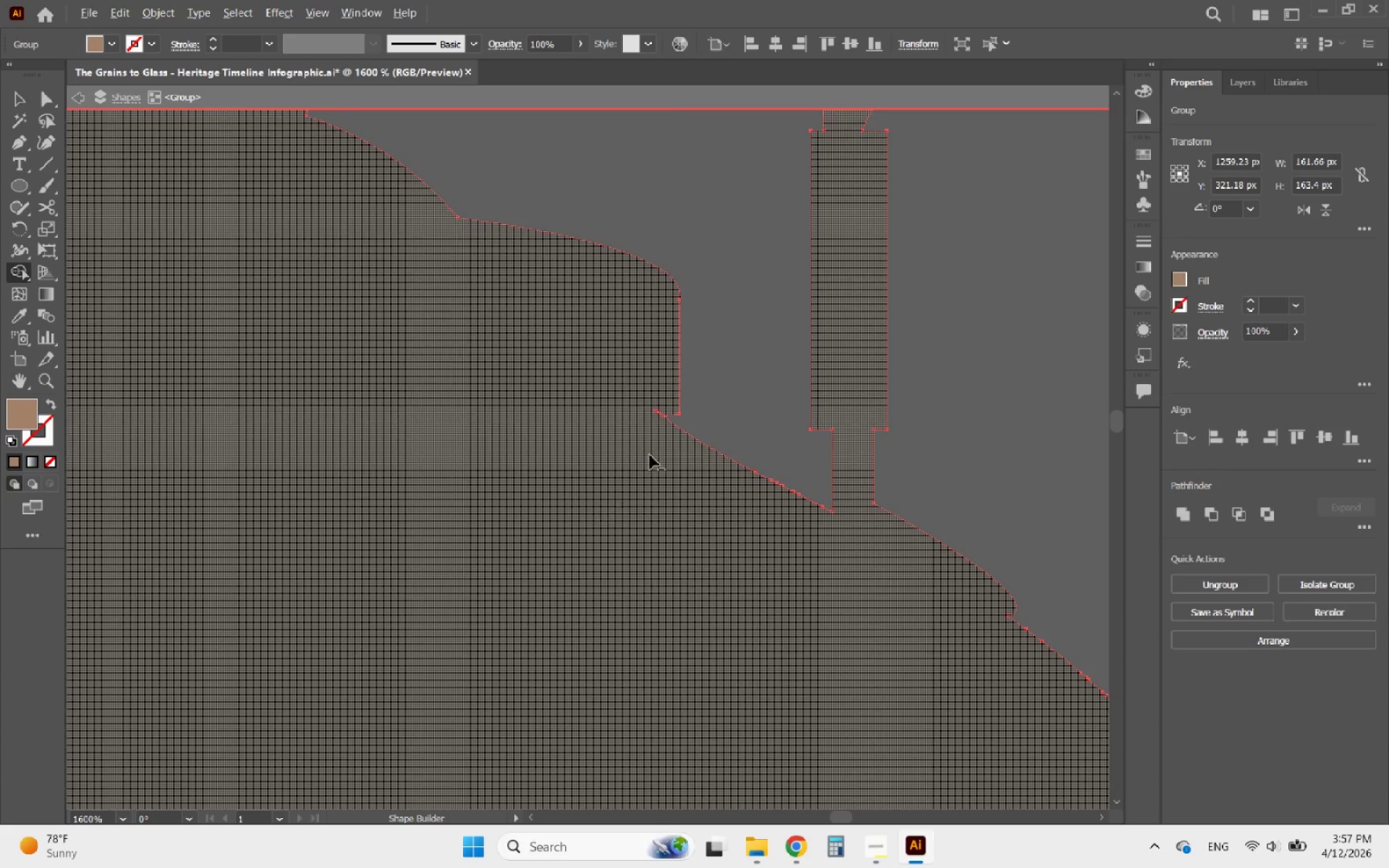 
scroll: coordinate [668, 404], scroll_direction: up, amount: 3.0
 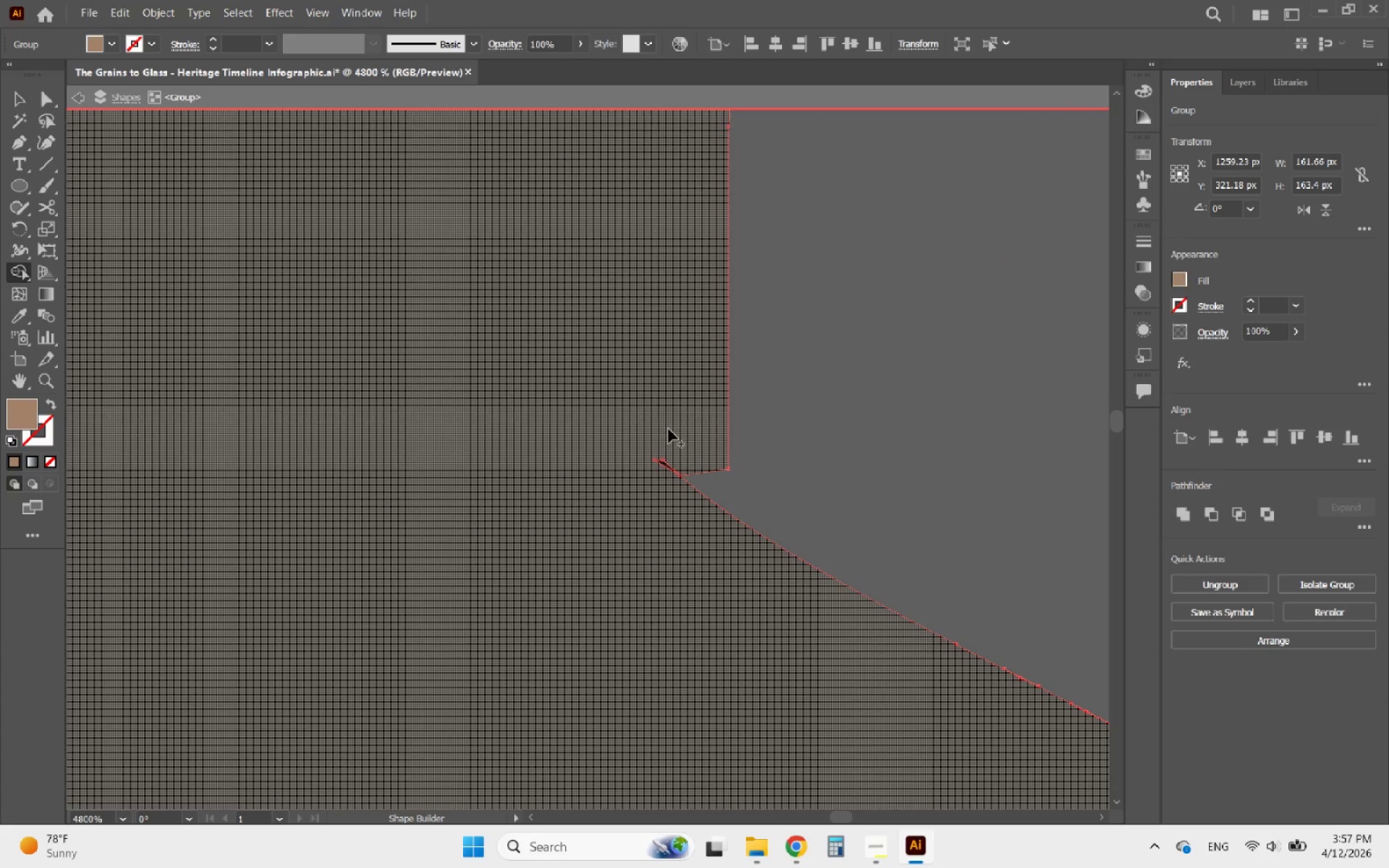 
left_click_drag(start_coordinate=[671, 430], to_coordinate=[658, 503])
 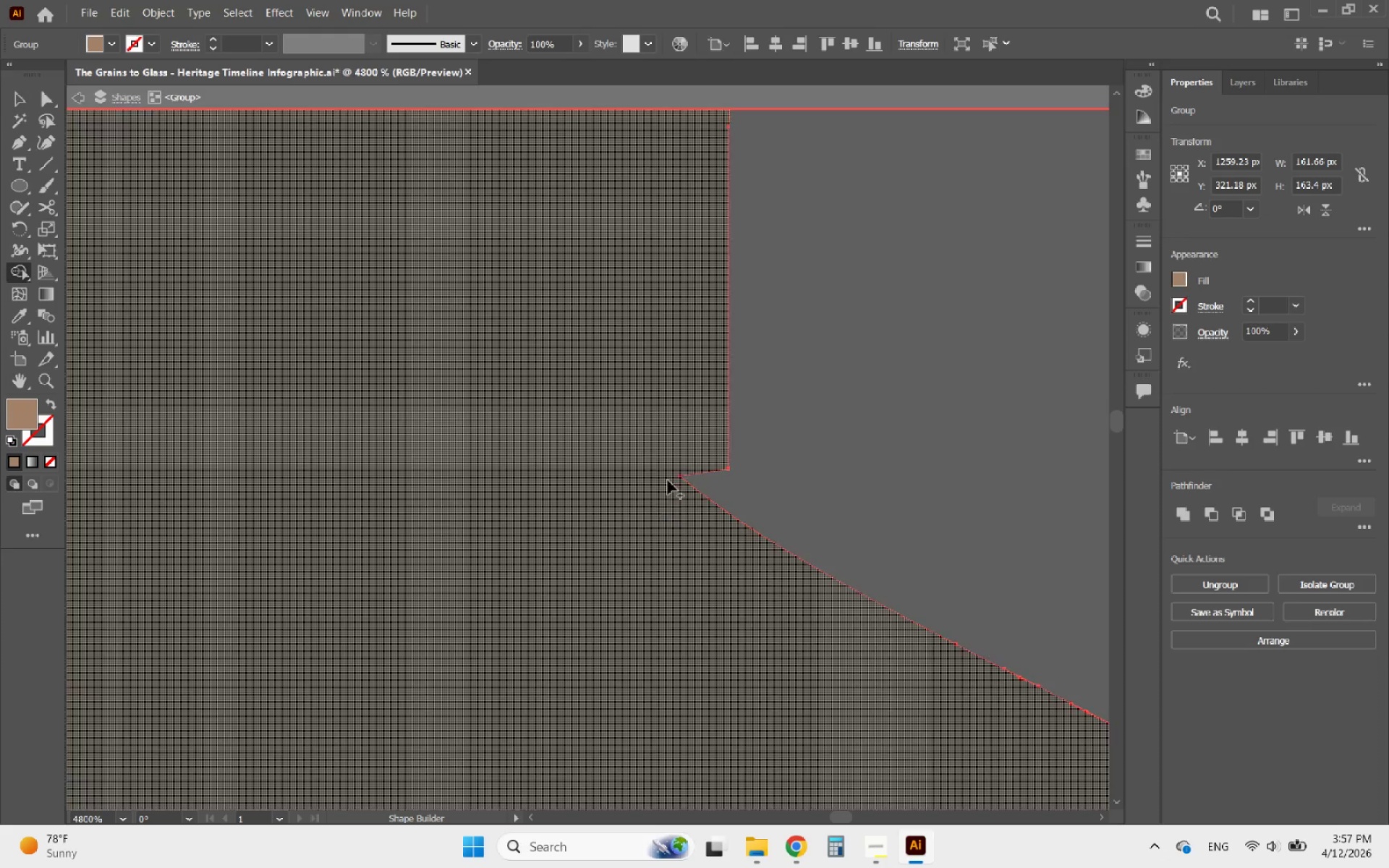 
hold_key(key=AltLeft, duration=3.67)
scroll: coordinate [705, 447], scroll_direction: down, amount: 7.0
 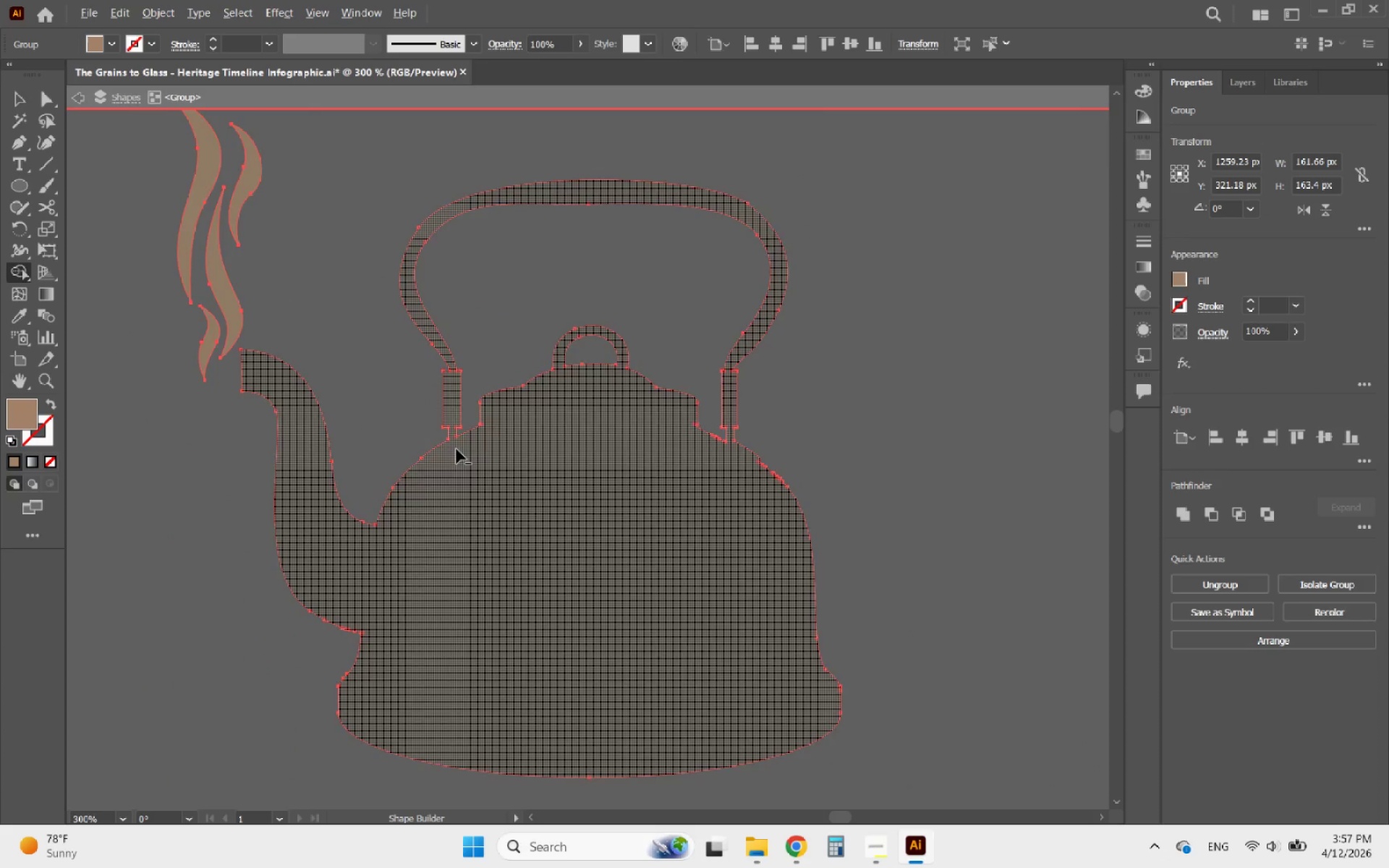 
scroll: coordinate [456, 427], scroll_direction: up, amount: 5.0
 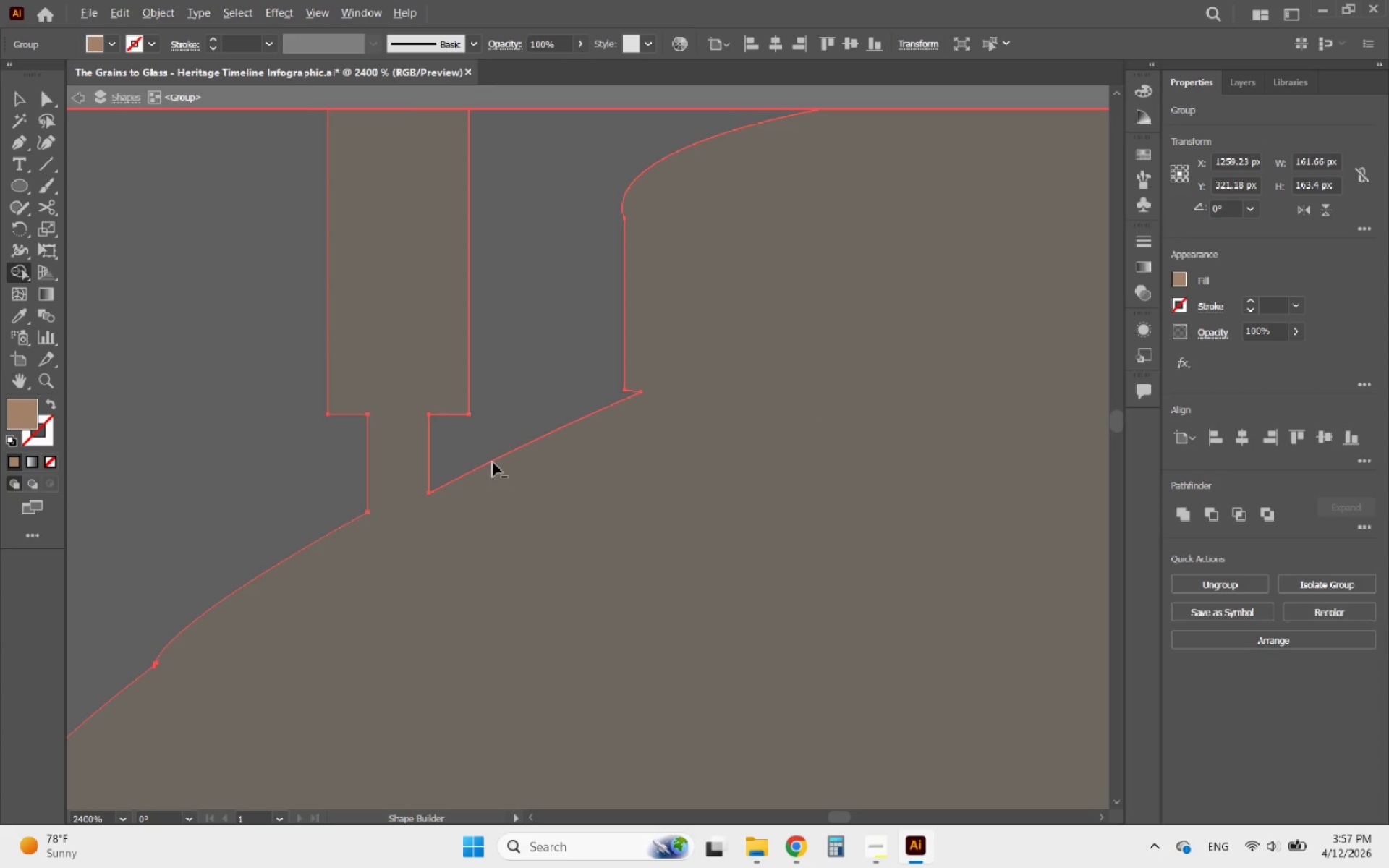 
scroll: coordinate [643, 434], scroll_direction: down, amount: 7.0
 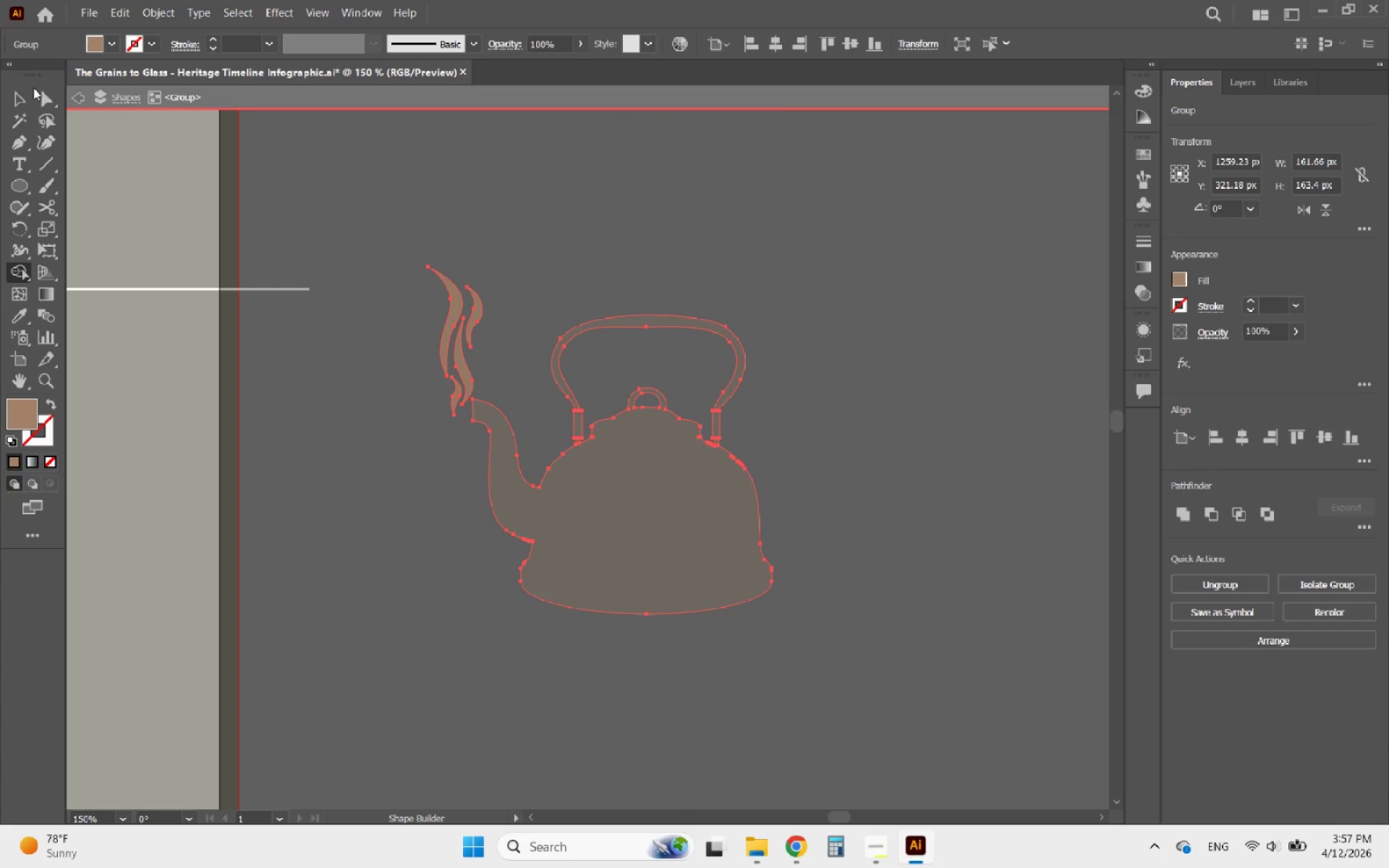 
left_click([21, 100])
 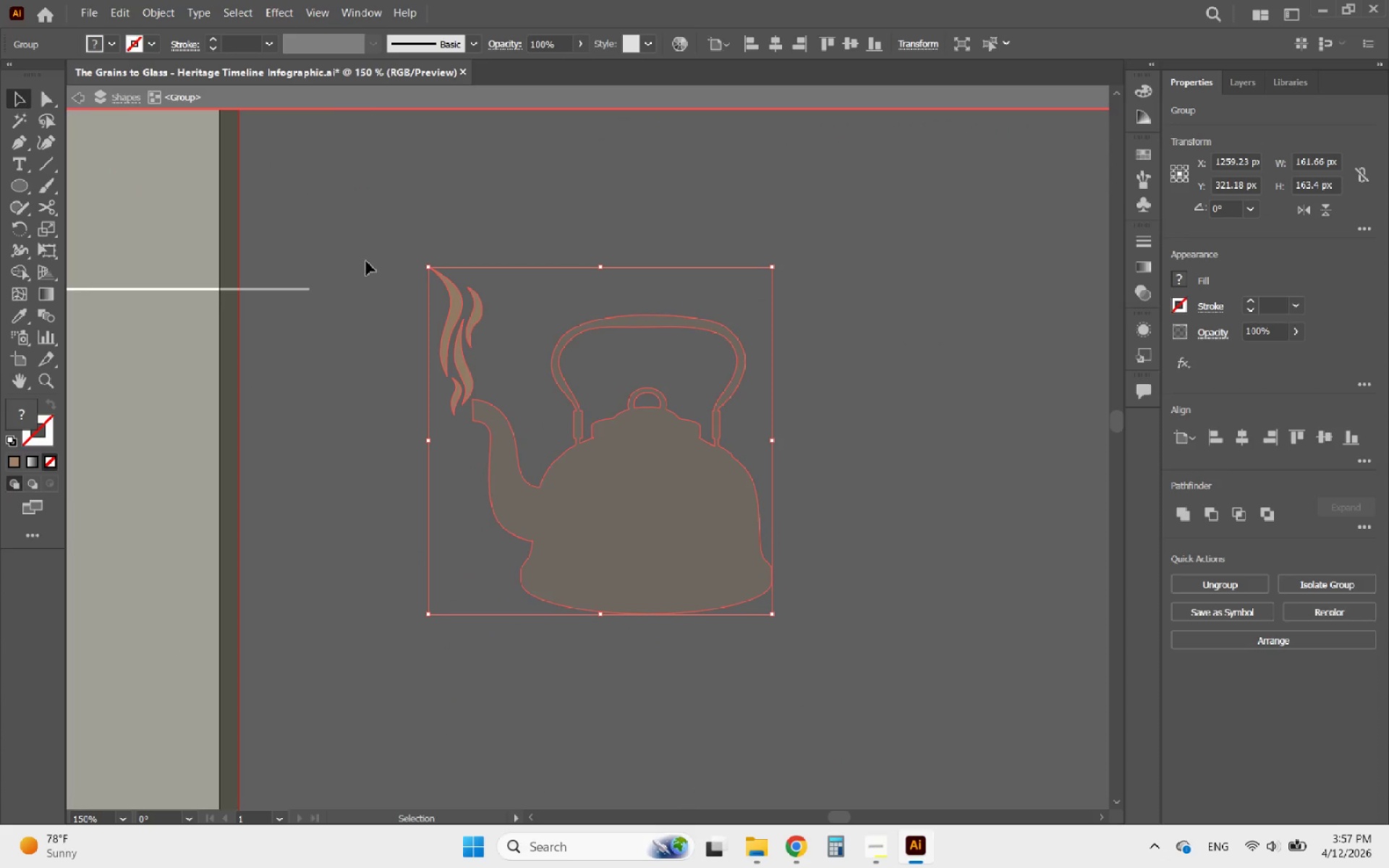 
hold_key(key=AltLeft, duration=0.45)
scroll: coordinate [462, 322], scroll_direction: down, amount: 5.0
 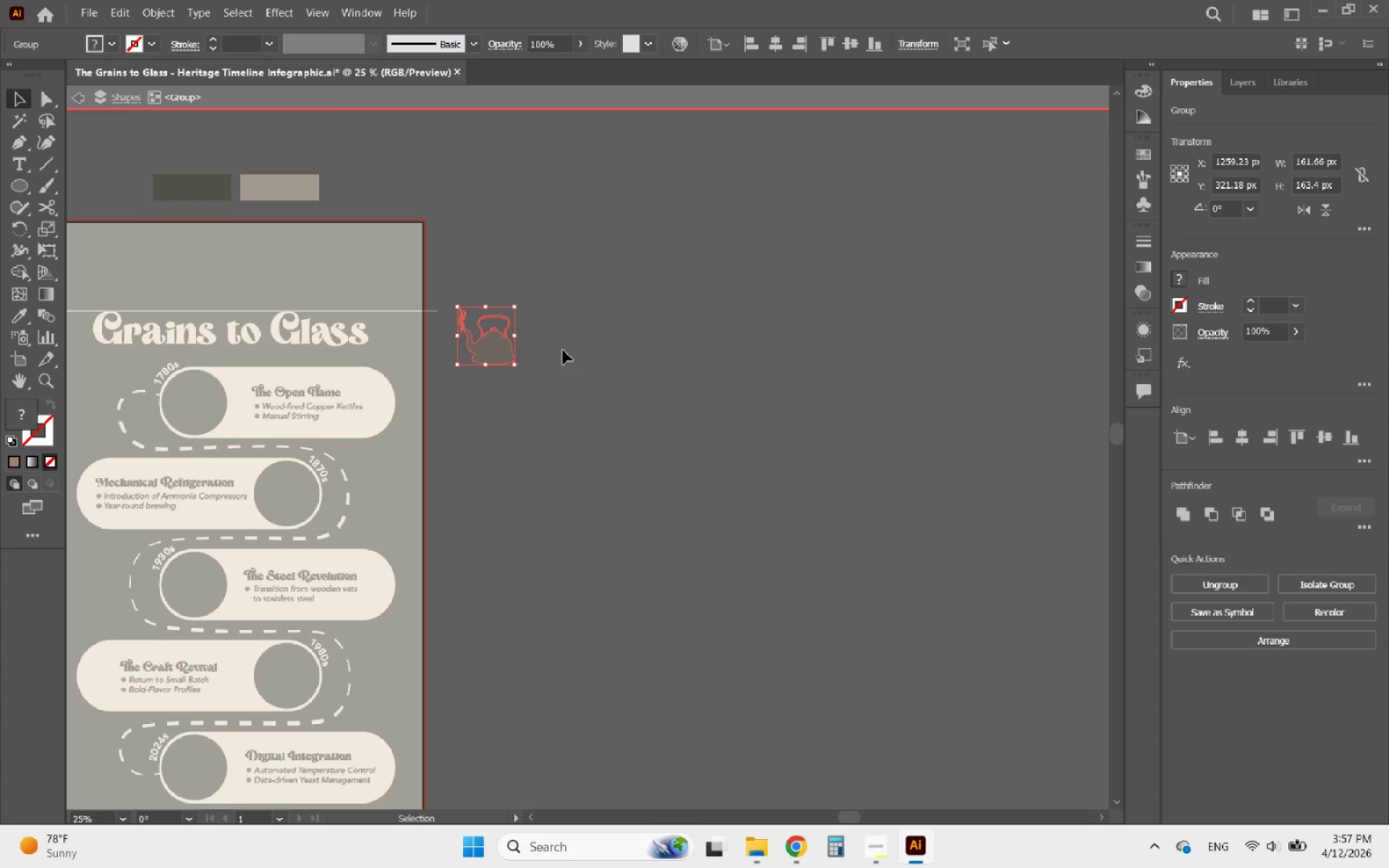 
double_click([563, 350])
 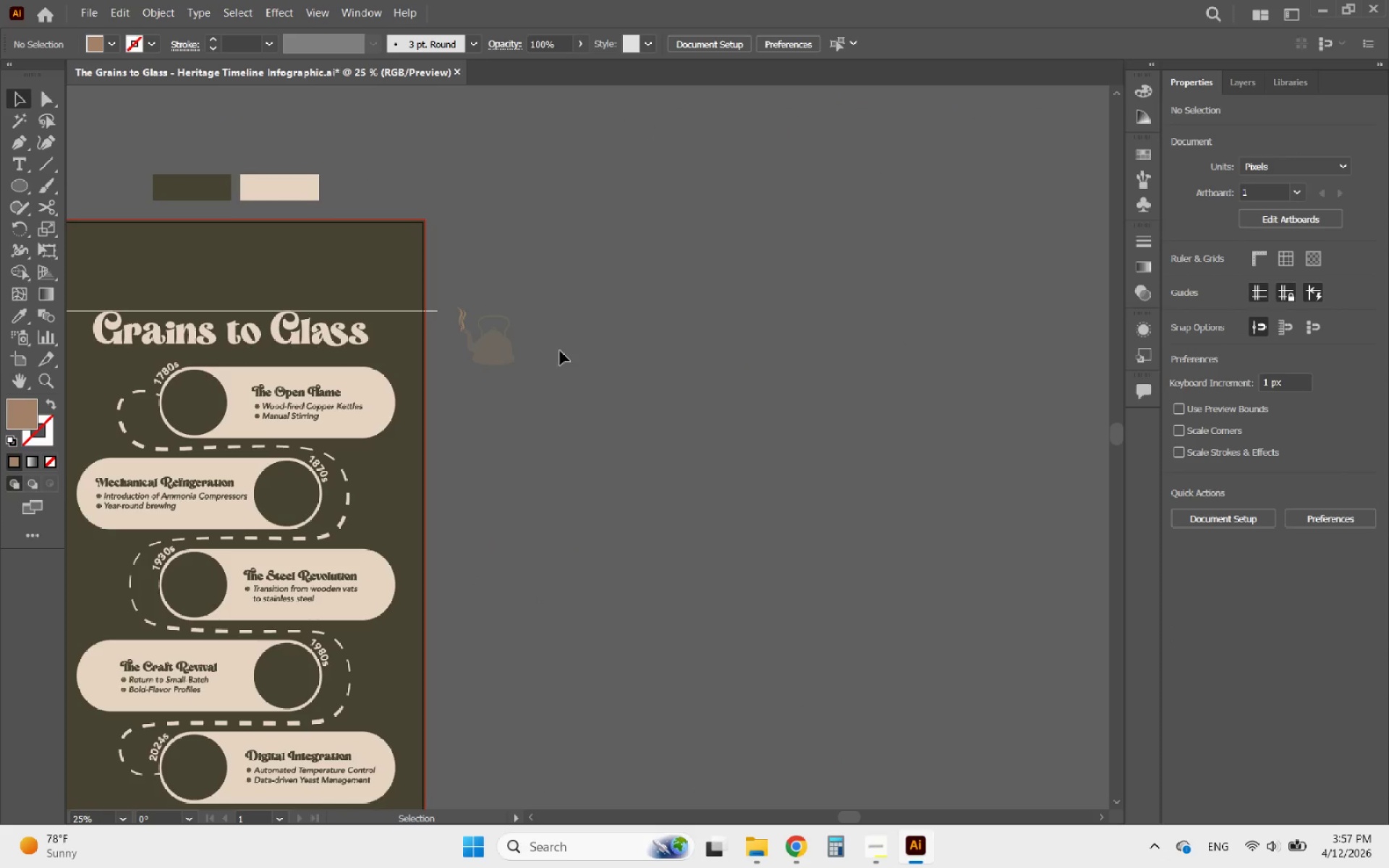 
hold_key(key=AltLeft, duration=0.52)
scroll: coordinate [455, 340], scroll_direction: up, amount: 3.0
 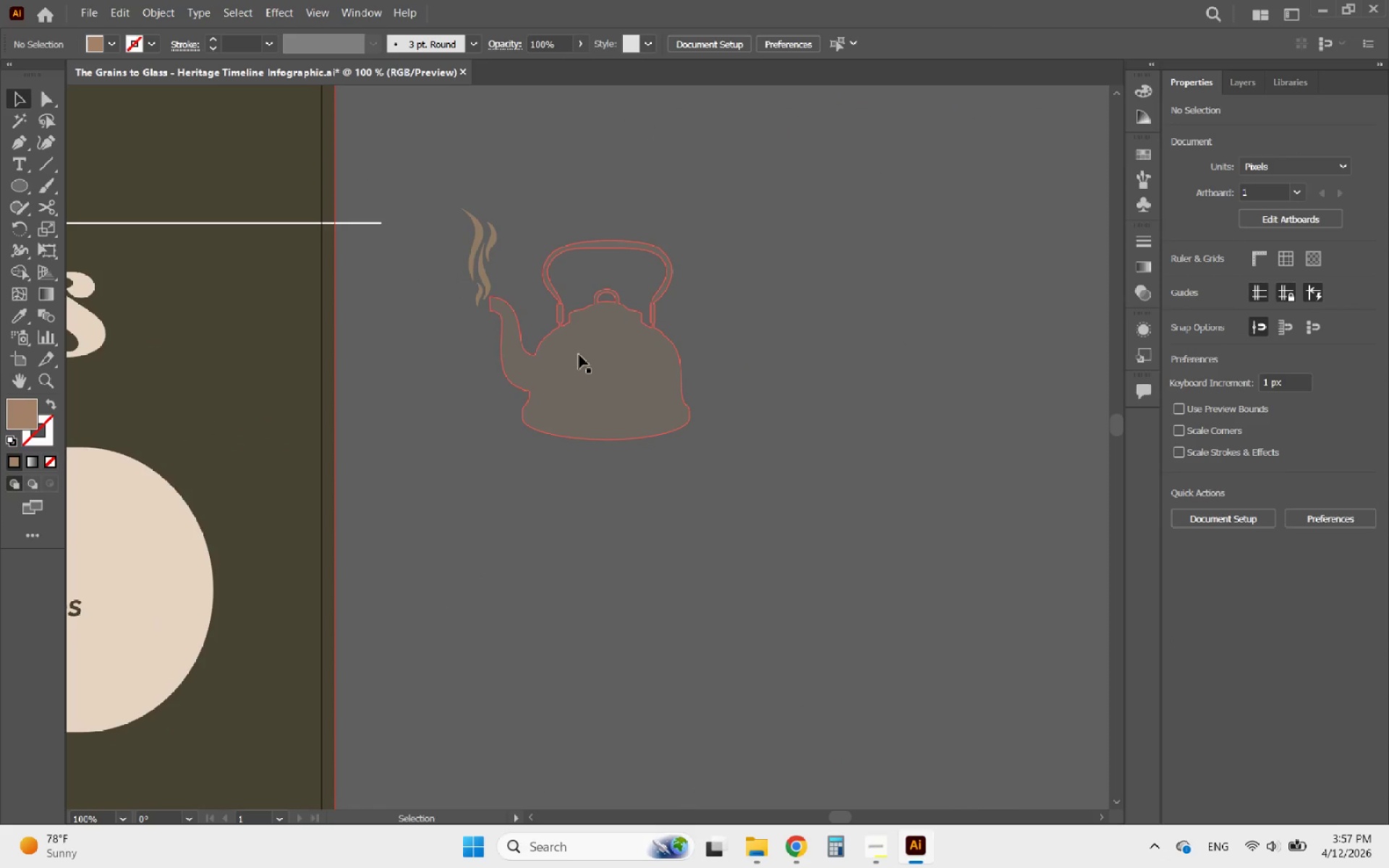 
left_click([595, 354])
 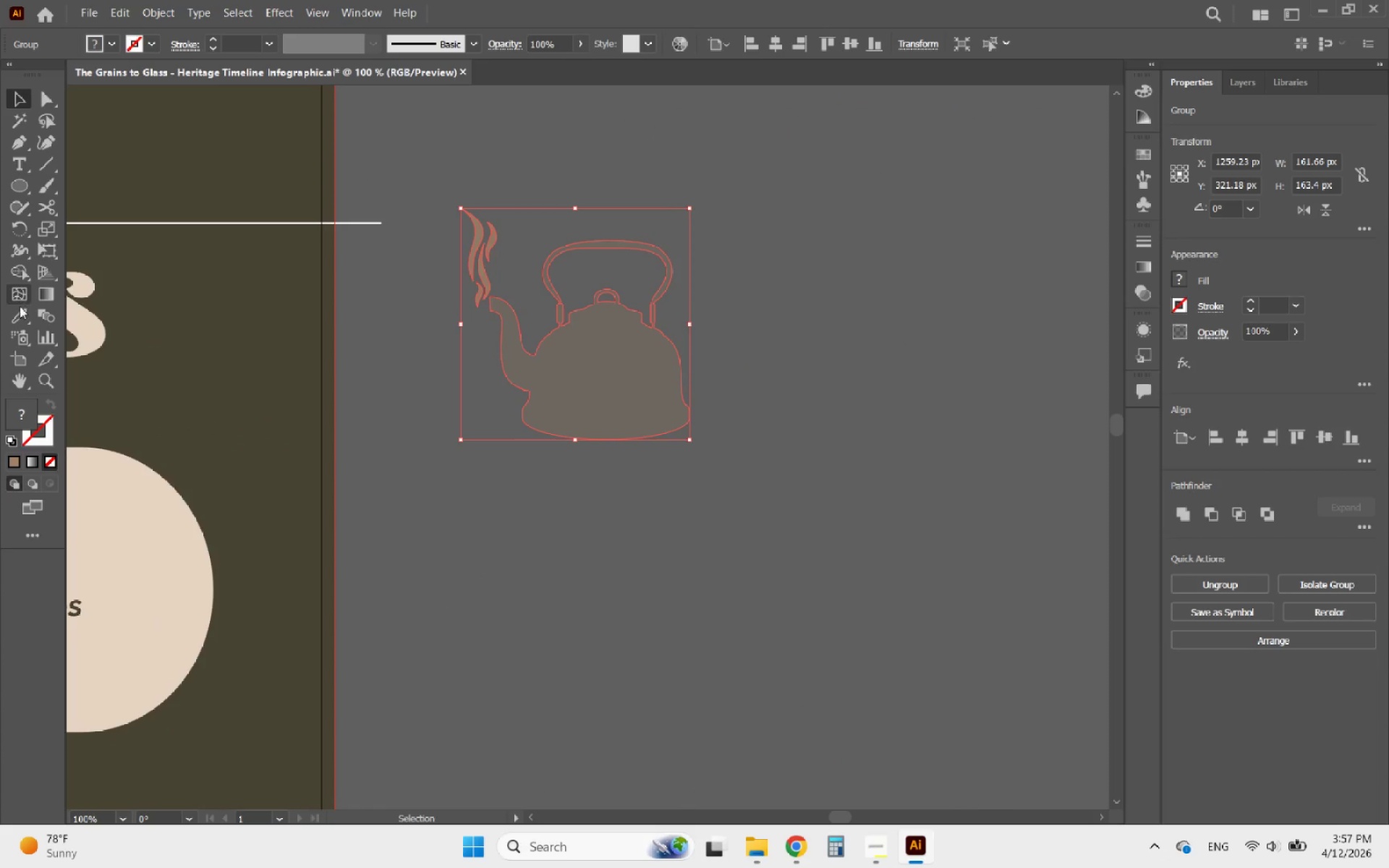 
left_click([21, 309])
 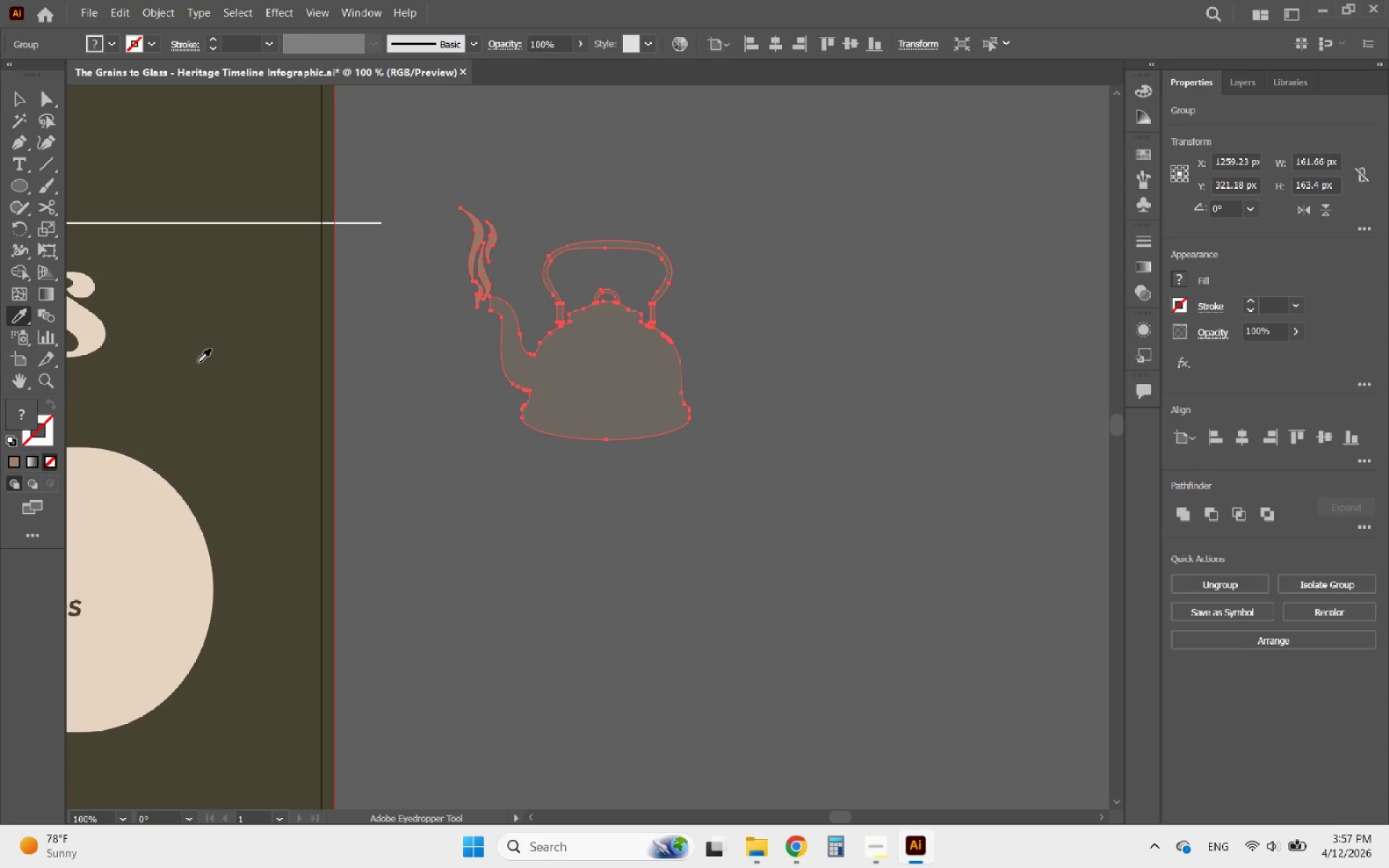 
hold_key(key=AltLeft, duration=0.89)
scroll: coordinate [442, 437], scroll_direction: down, amount: 4.0
 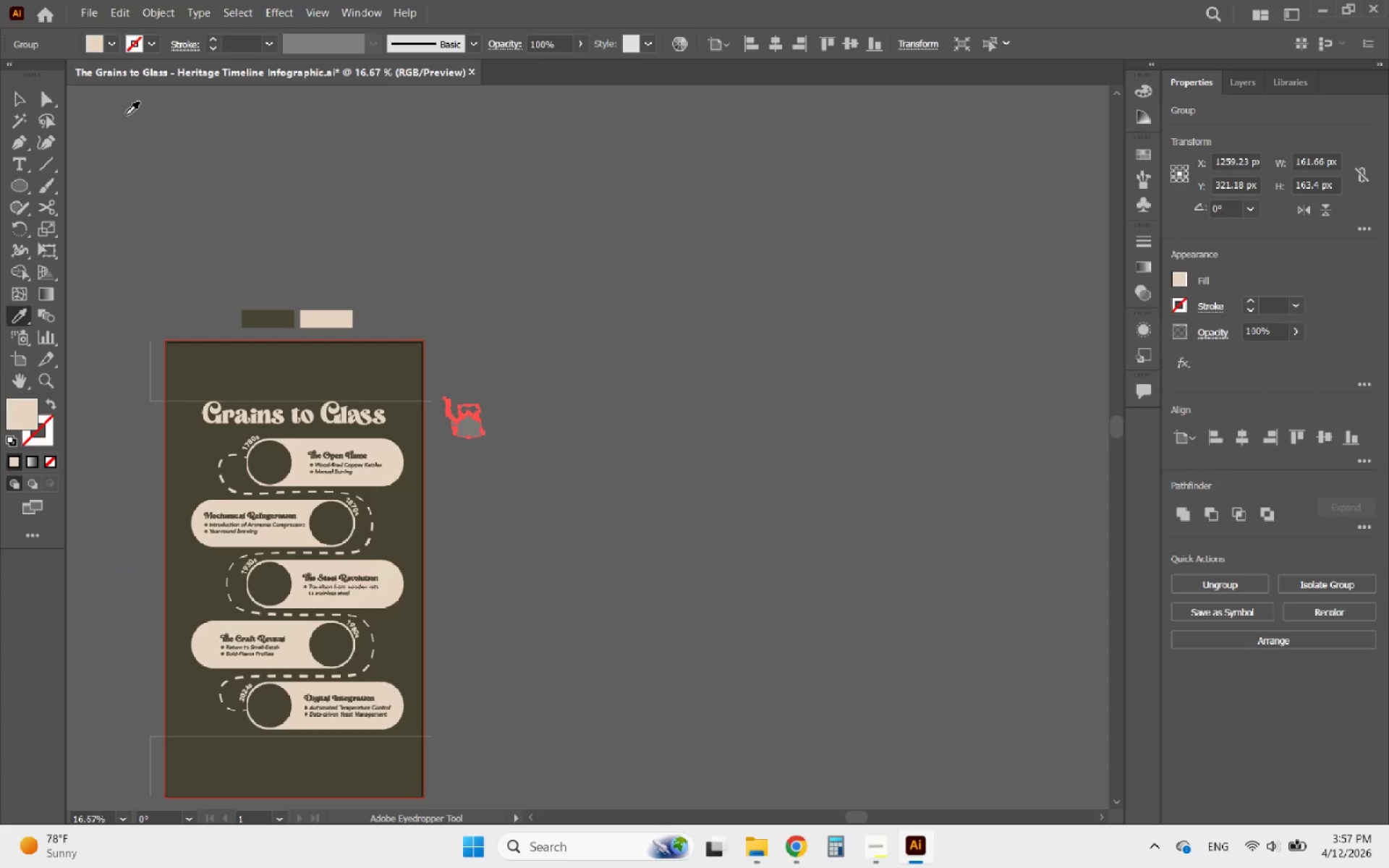 
left_click([18, 101])
 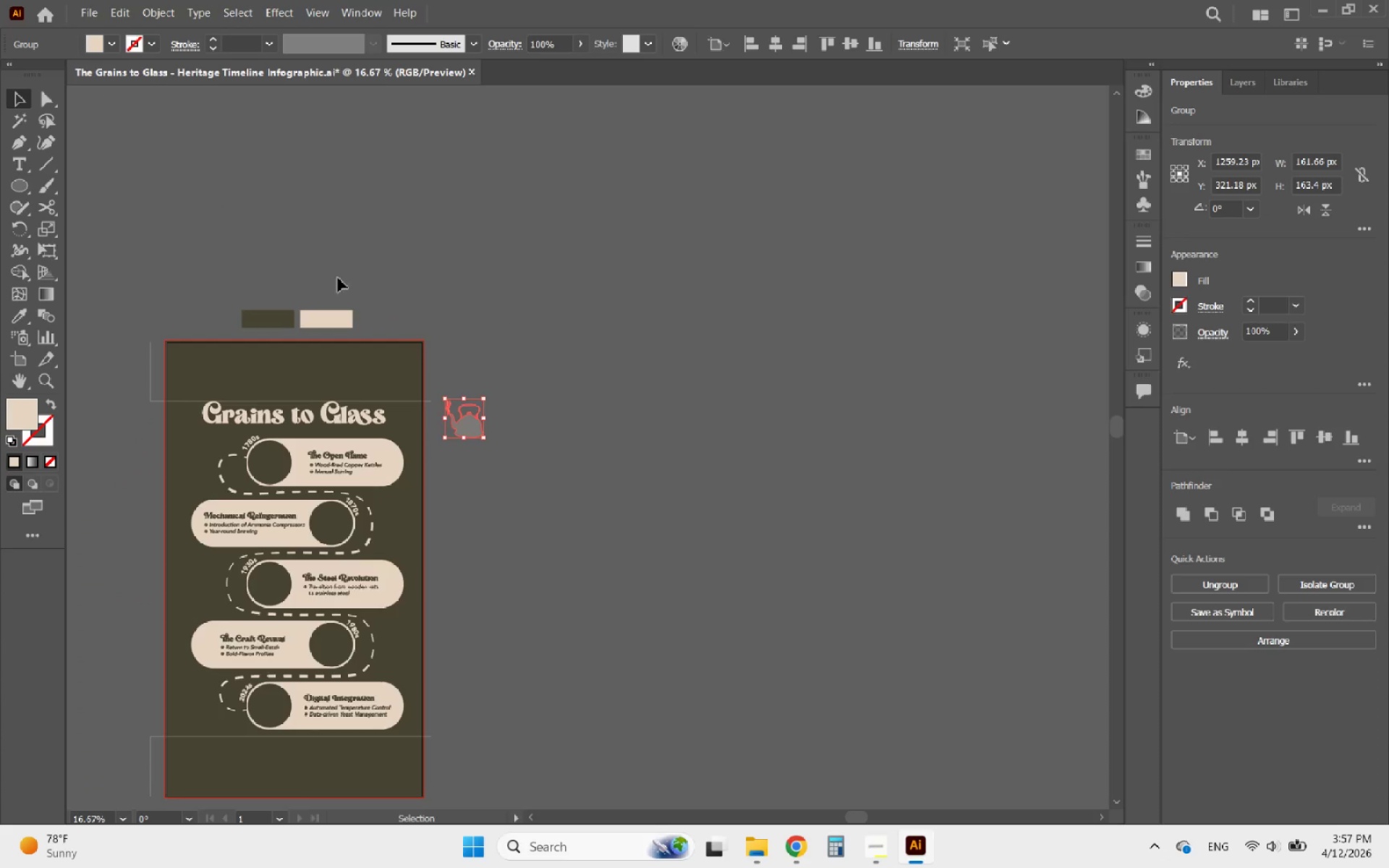 
hold_key(key=AltLeft, duration=0.67)
scroll: coordinate [458, 422], scroll_direction: up, amount: 4.0
 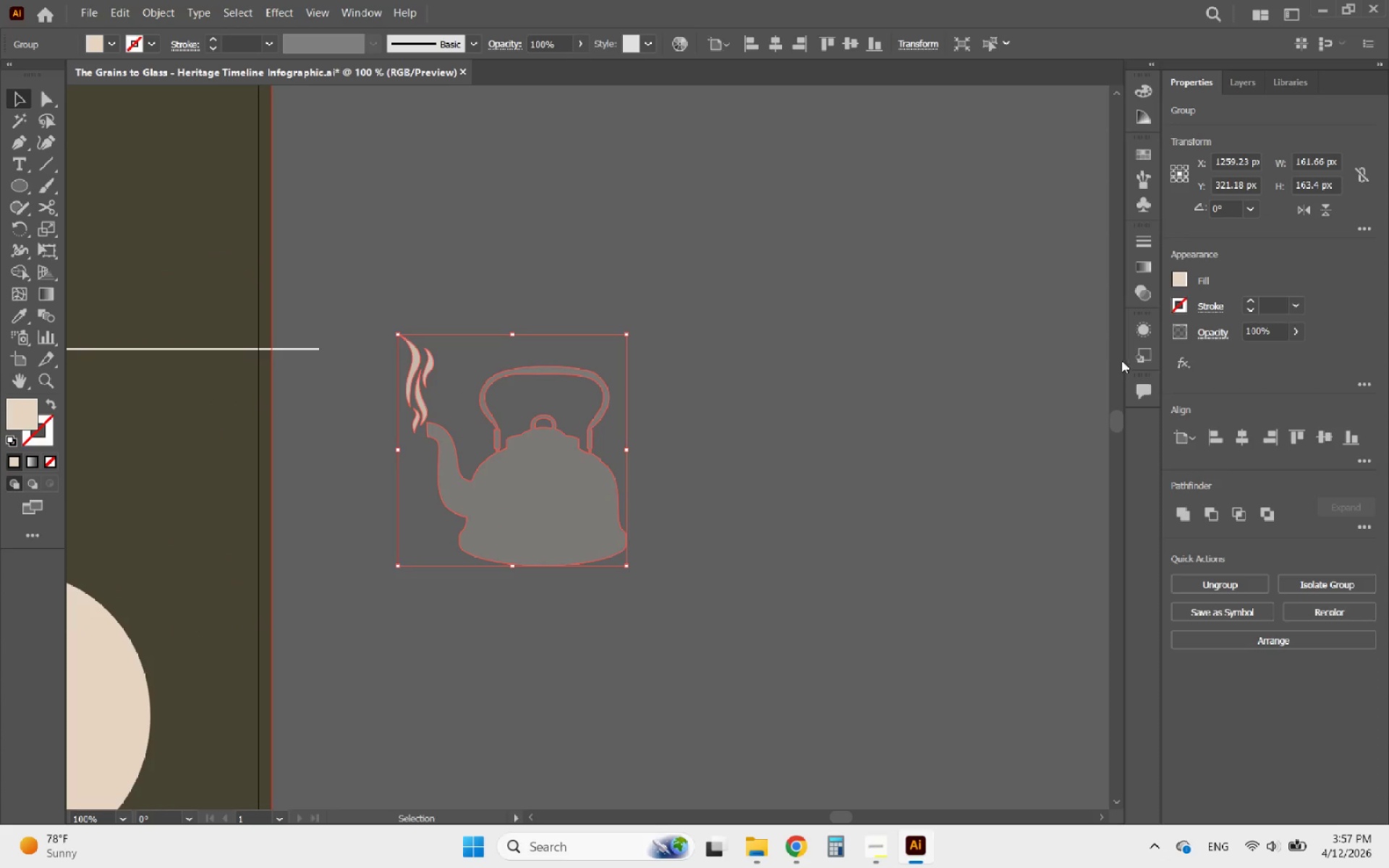 
left_click([1214, 335])
 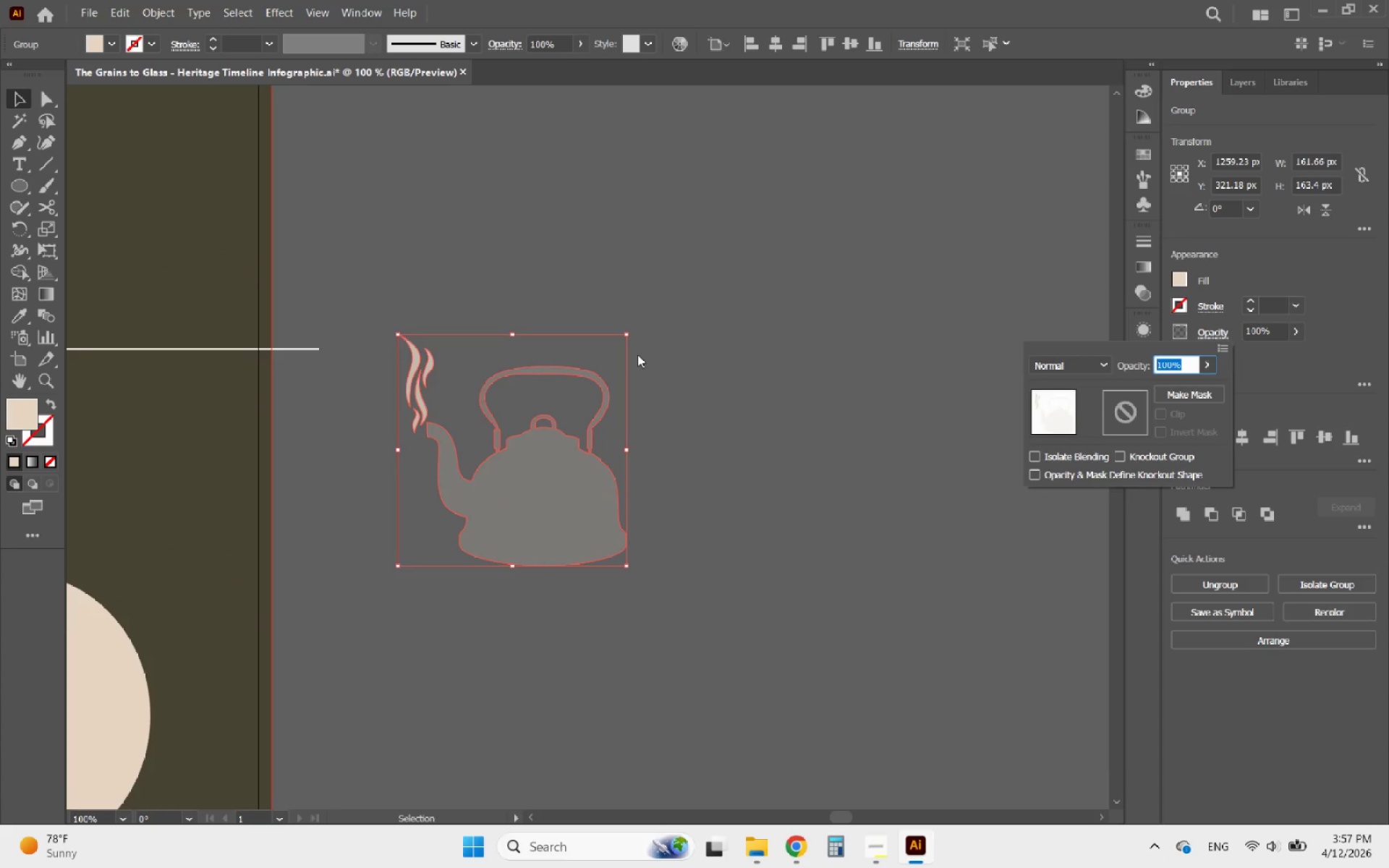 
double_click([673, 412])
 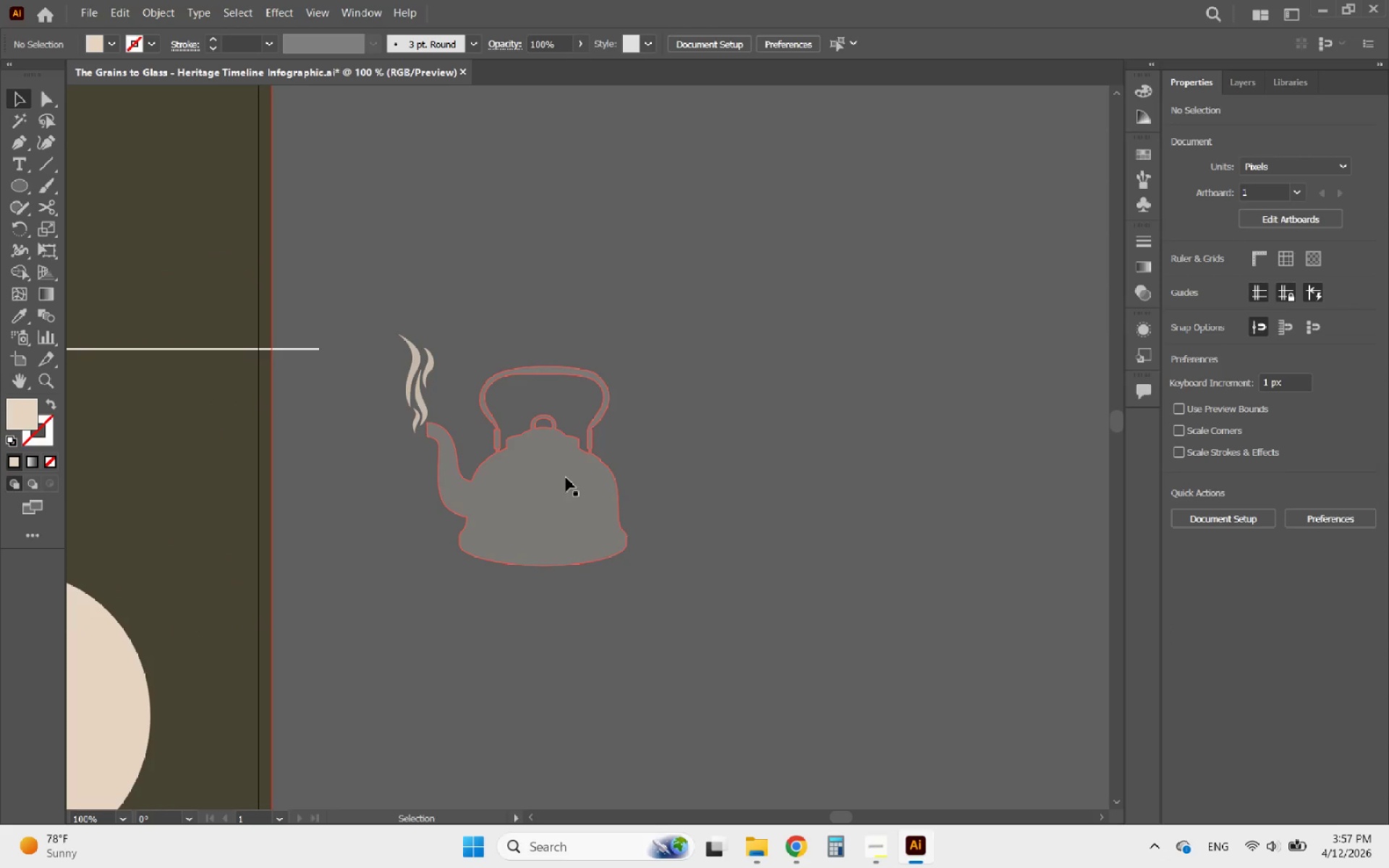 
double_click([566, 477])
 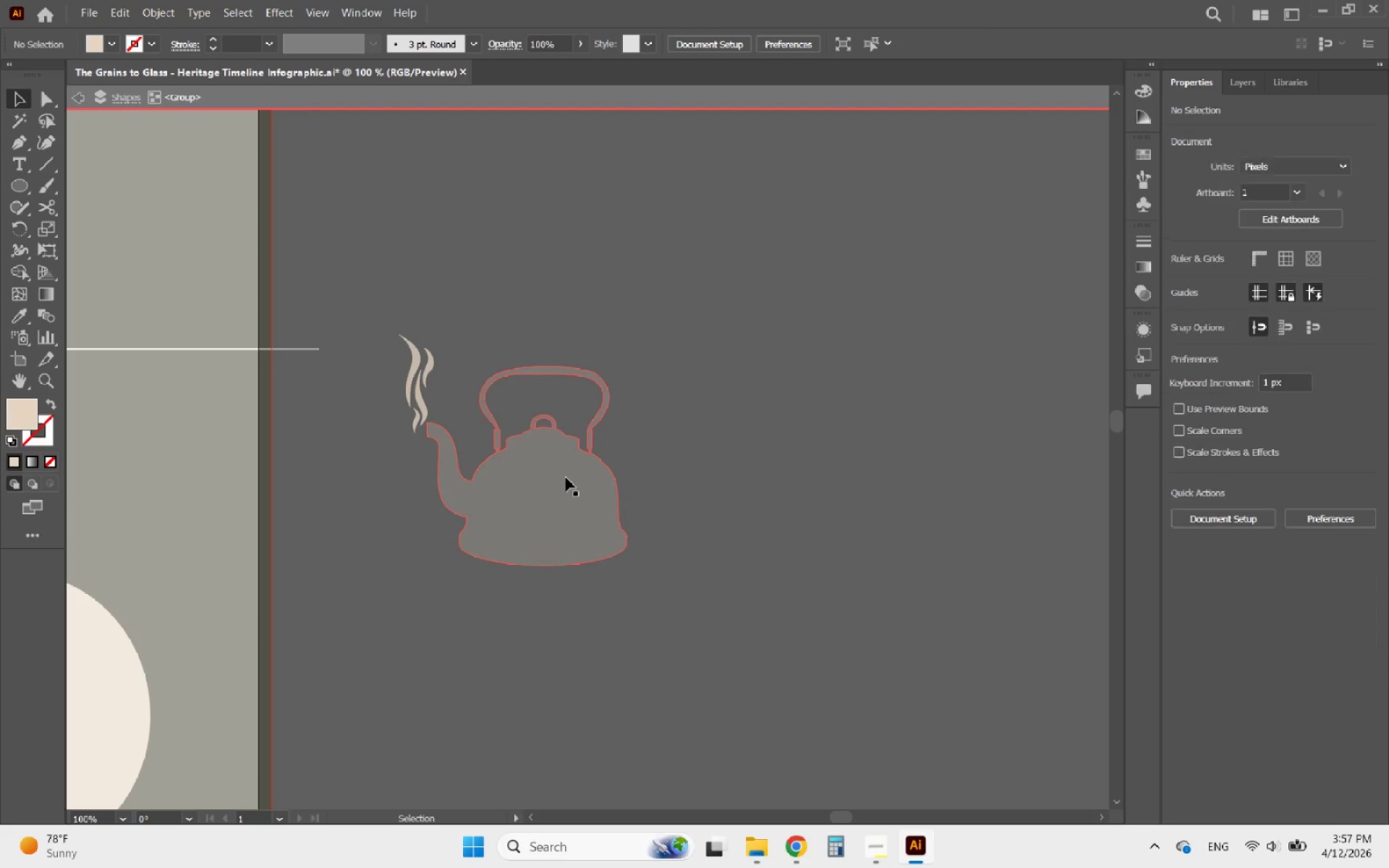 
triple_click([566, 477])
 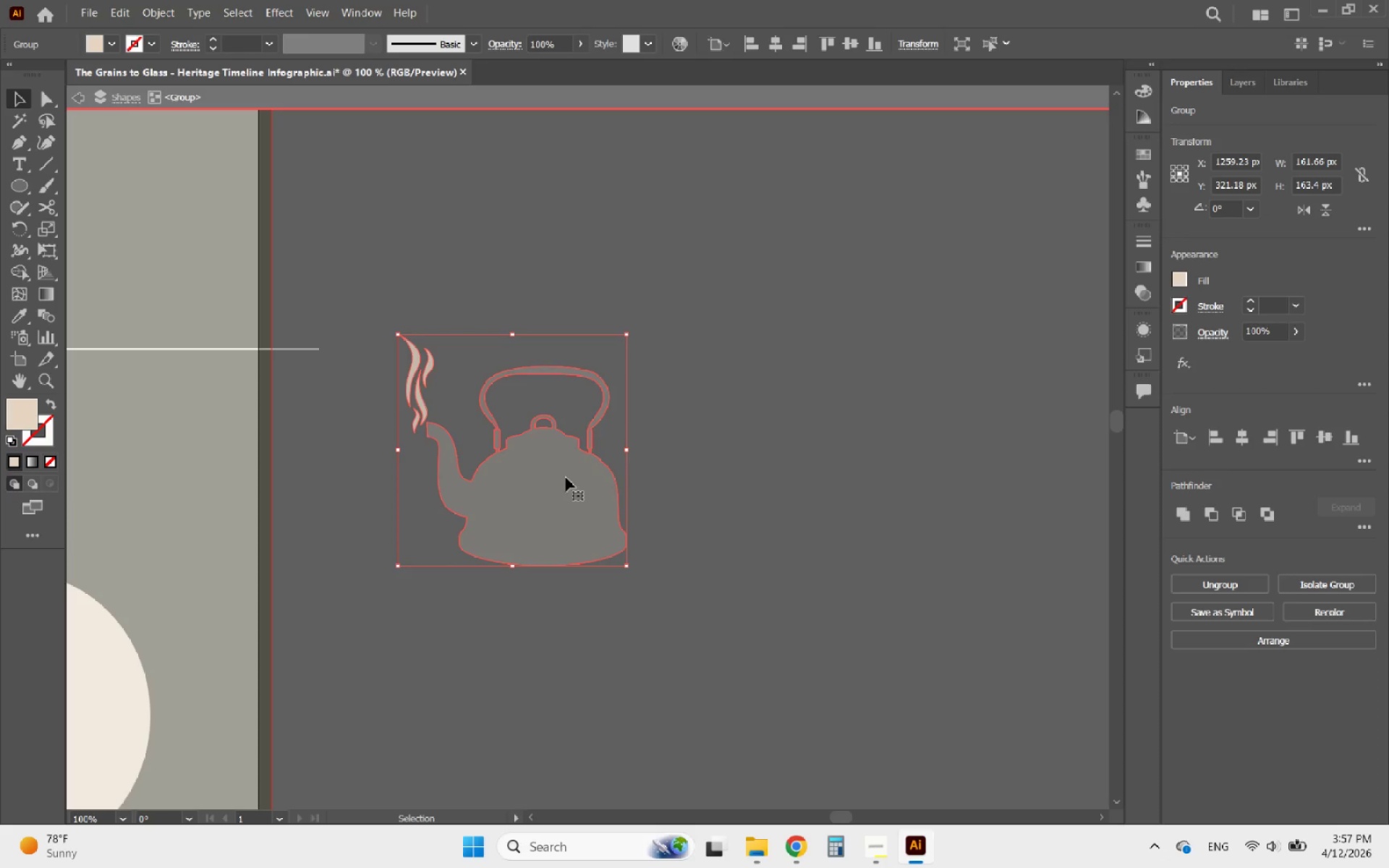 
double_click([566, 477])
 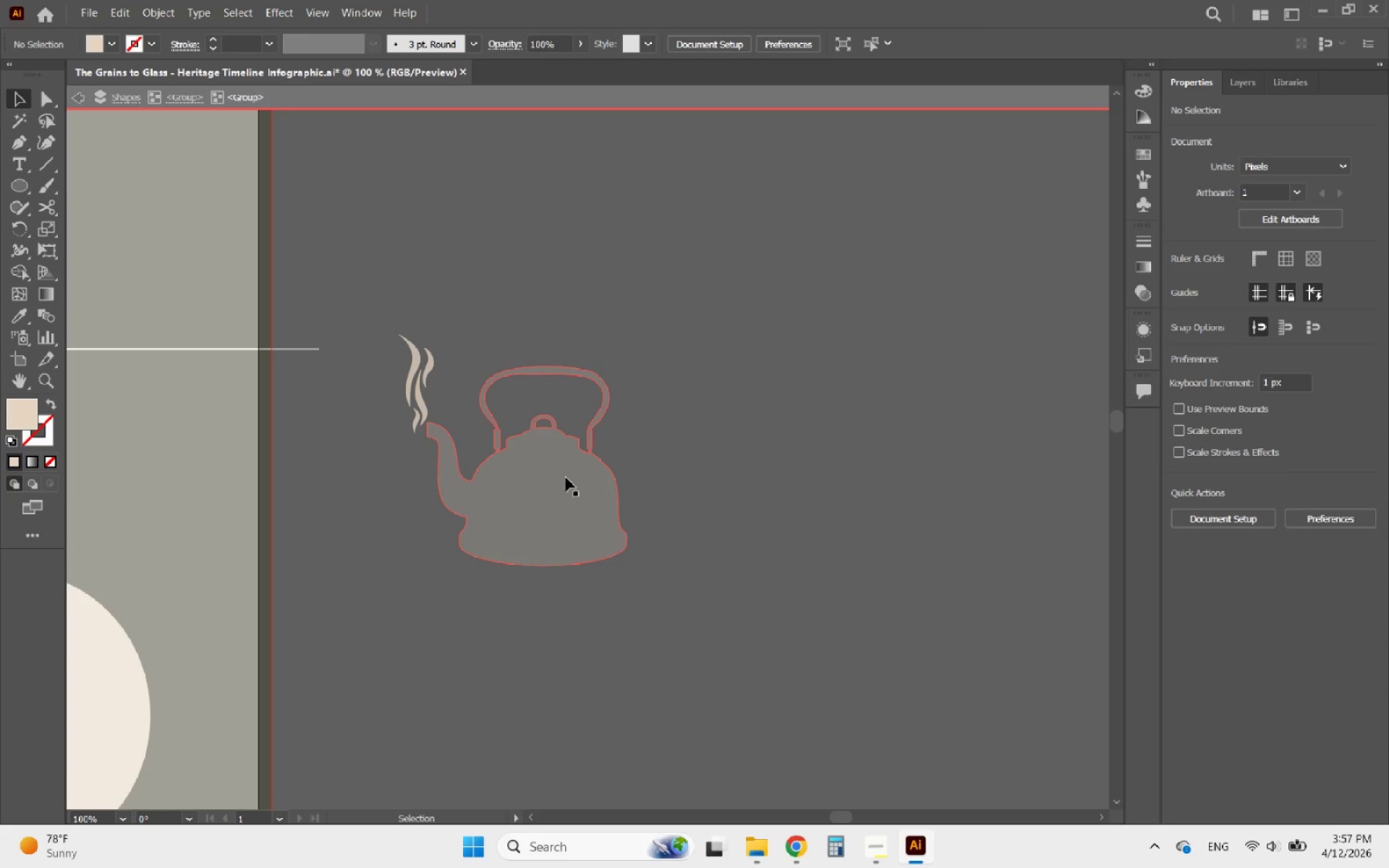 
triple_click([566, 477])
 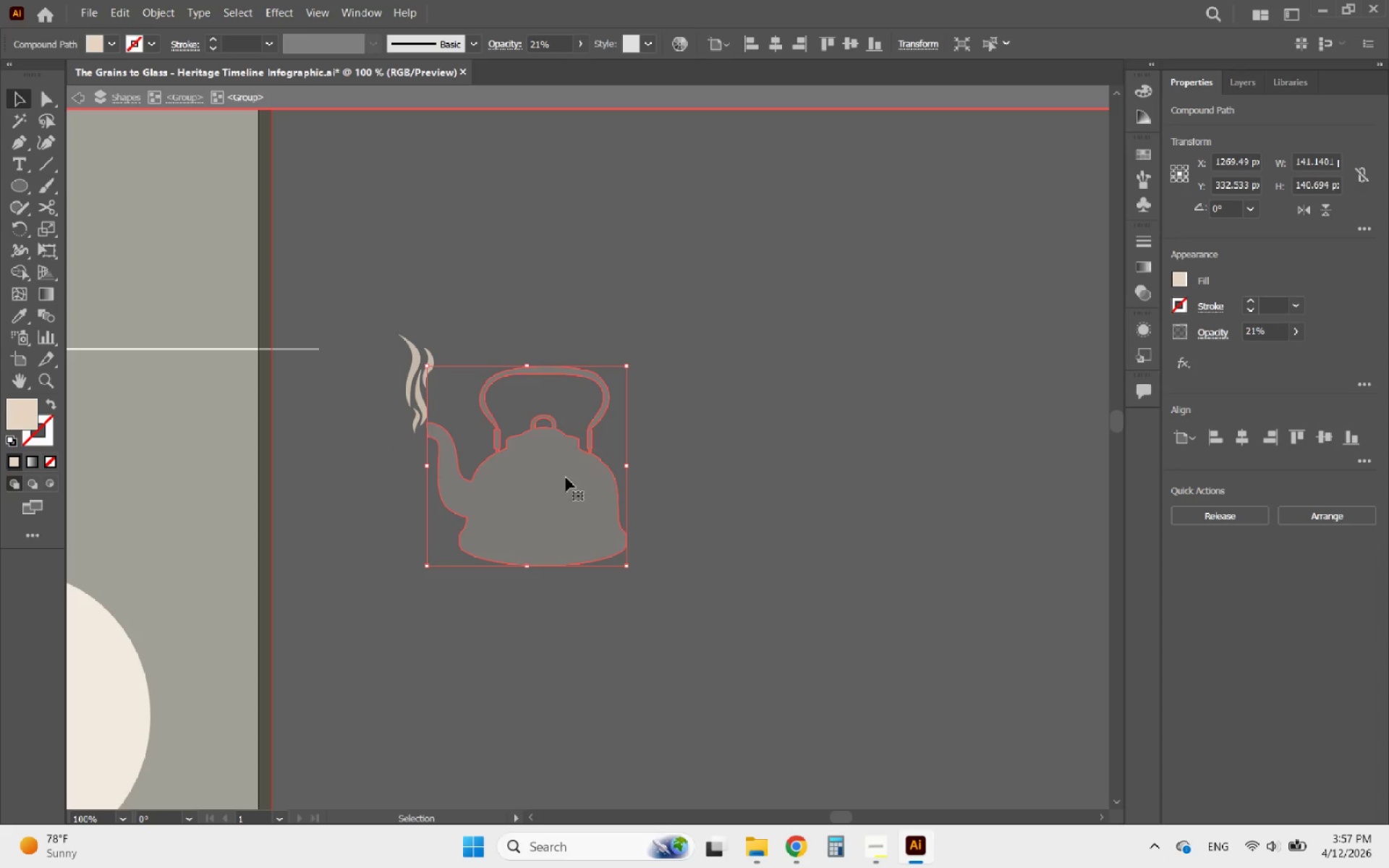 
hold_key(key=AltLeft, duration=0.34)
scroll: coordinate [645, 488], scroll_direction: down, amount: 2.0
 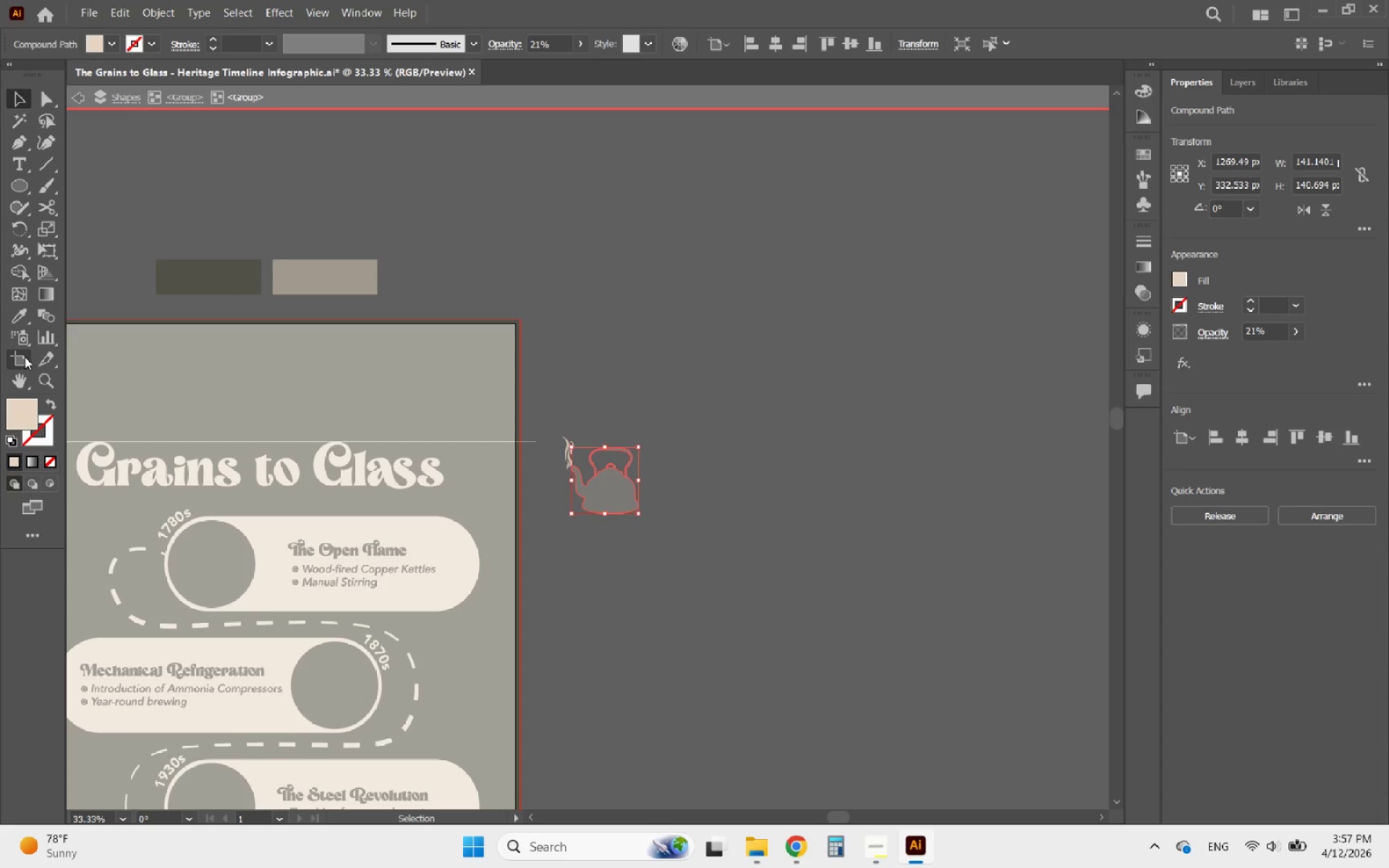 
left_click([18, 322])
 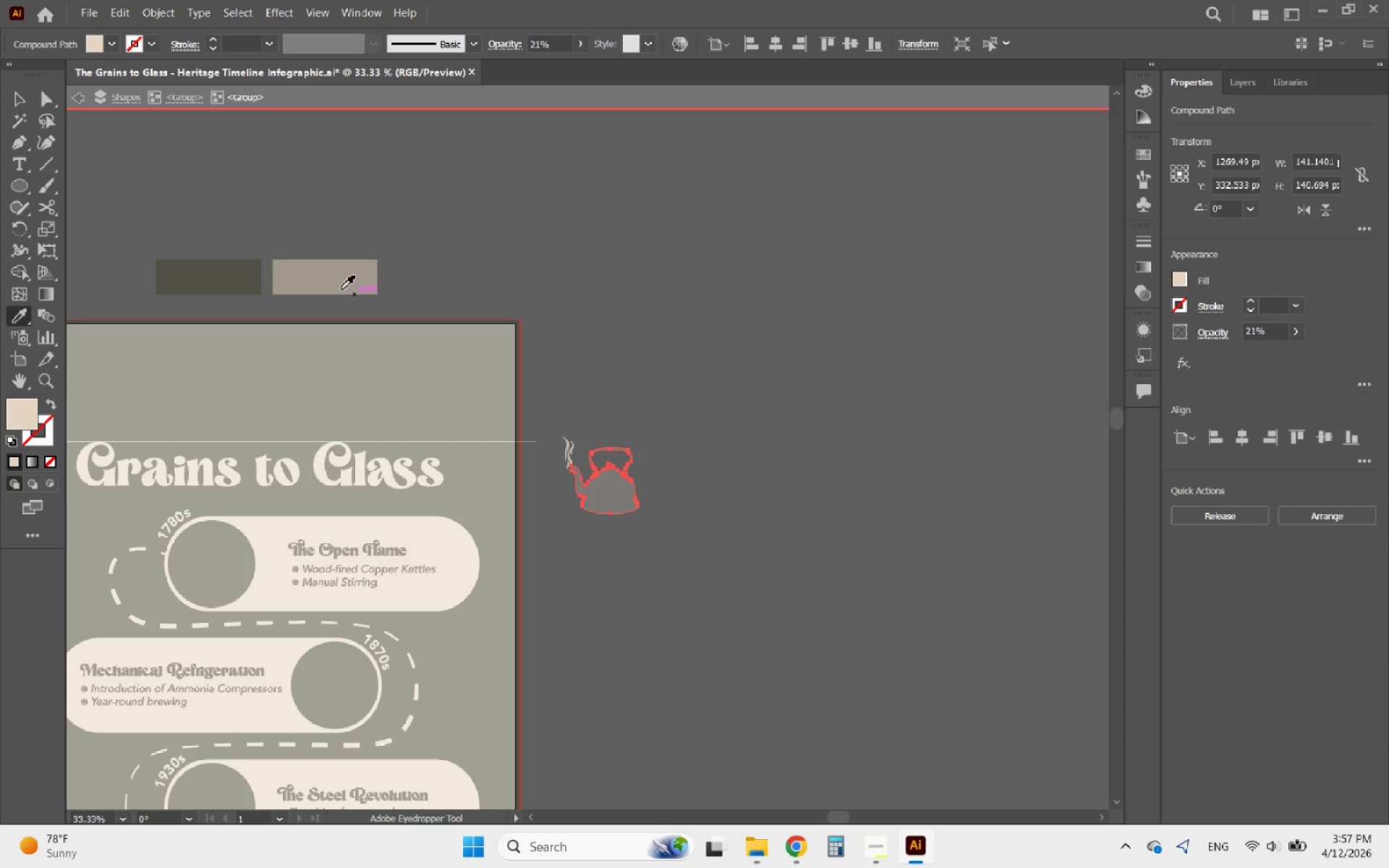 
left_click([324, 284])
 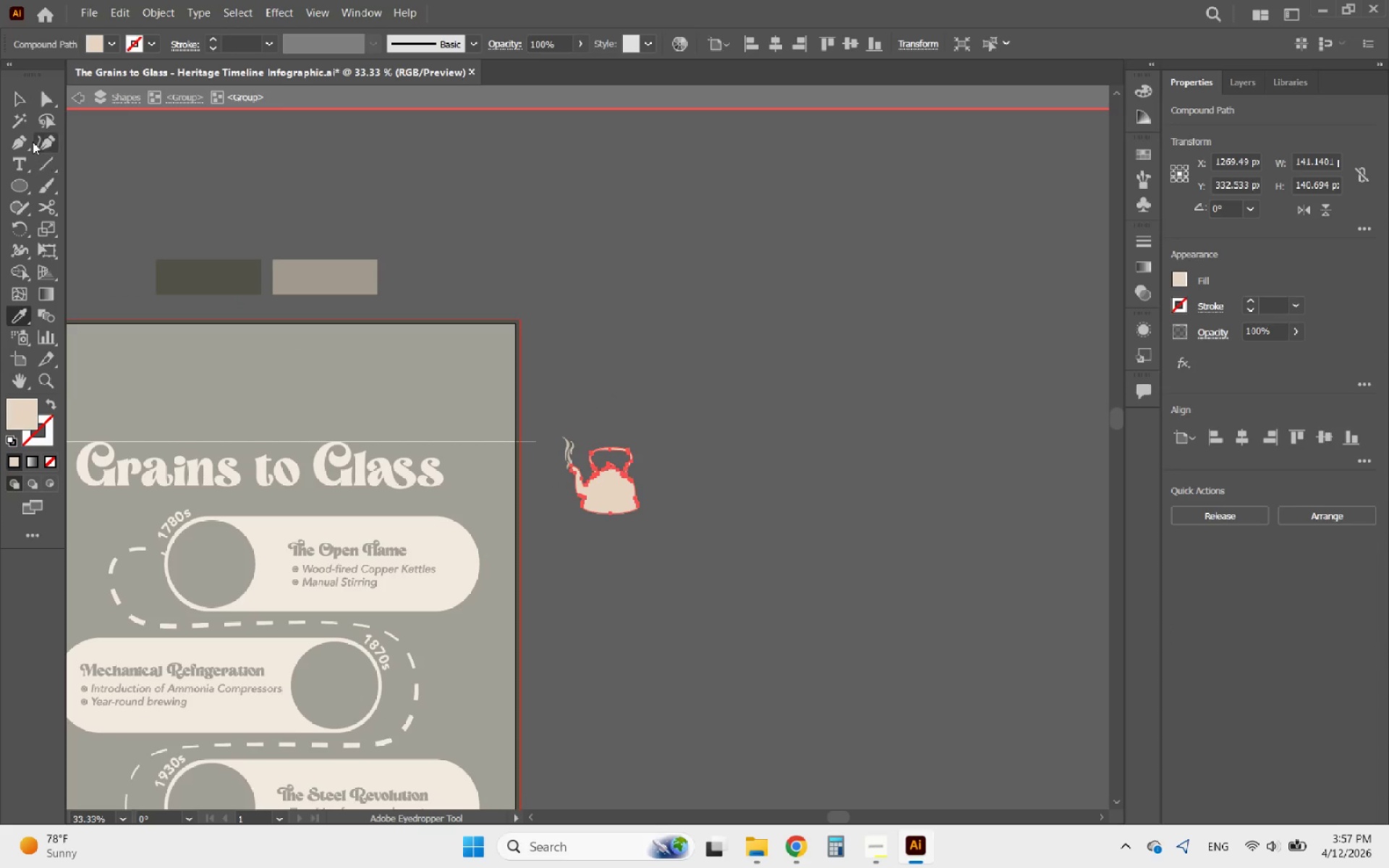 
left_click([20, 98])
 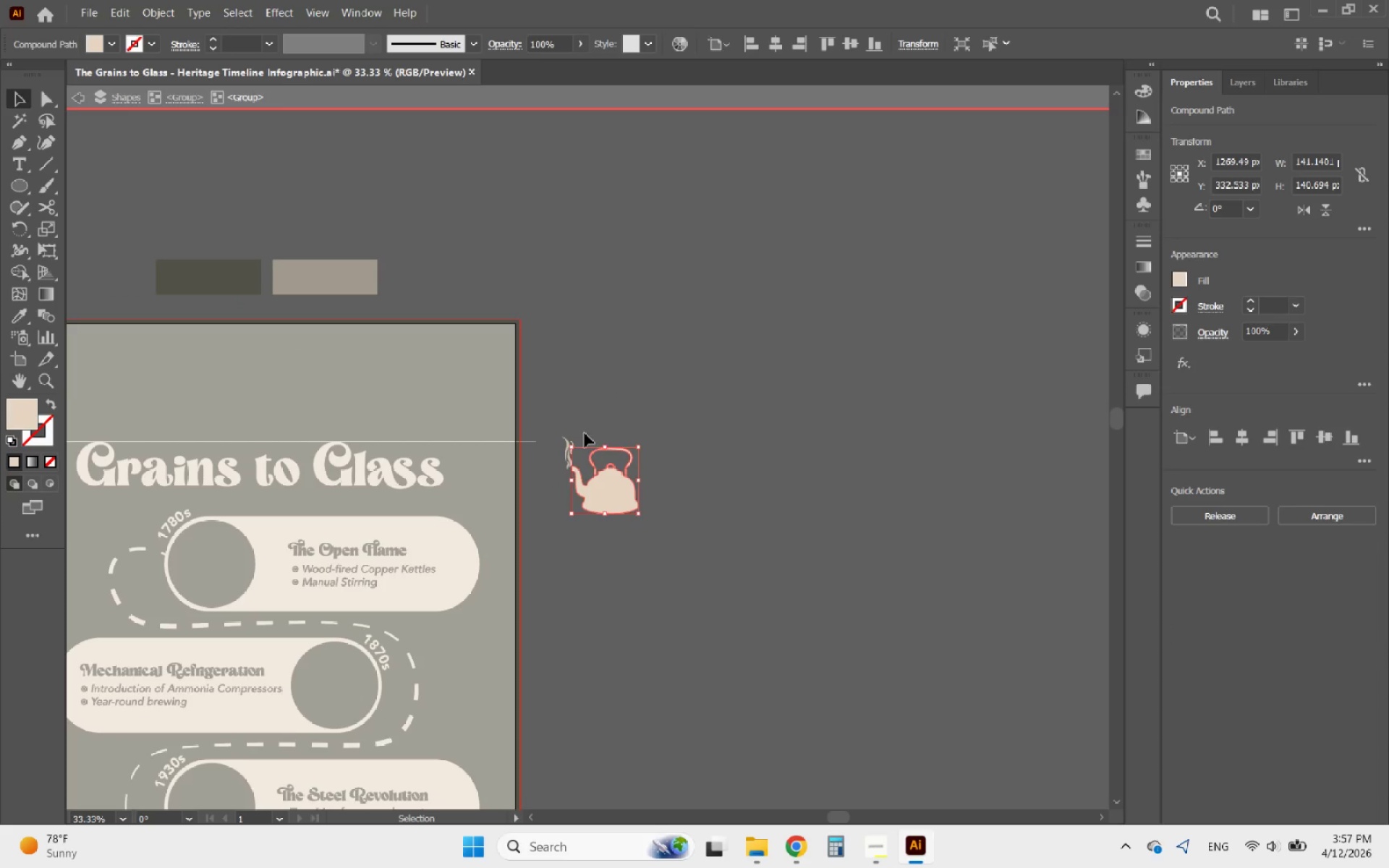 
hold_key(key=AltLeft, duration=0.33)
scroll: coordinate [577, 469], scroll_direction: up, amount: 2.0
 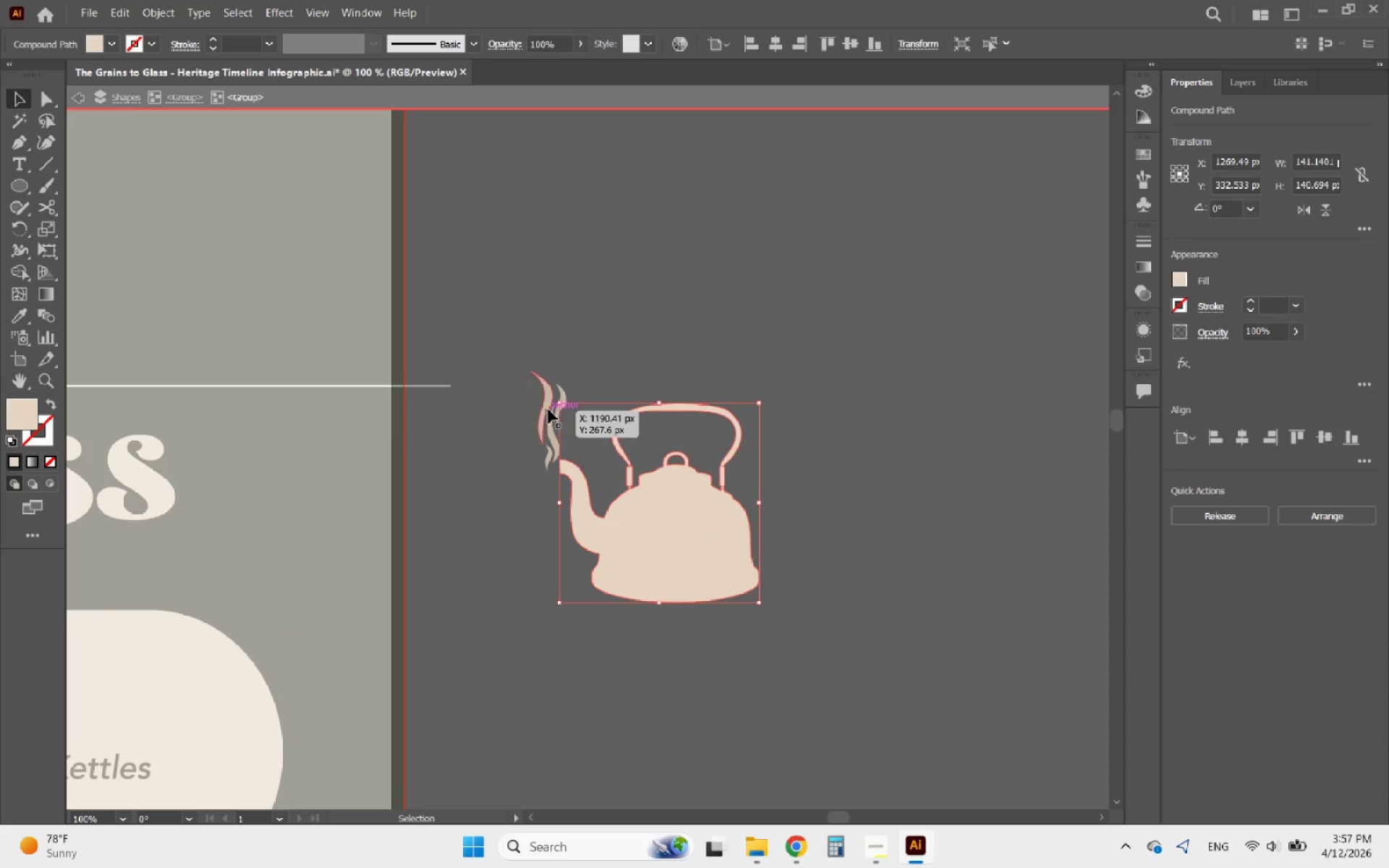 
left_click([548, 409])
 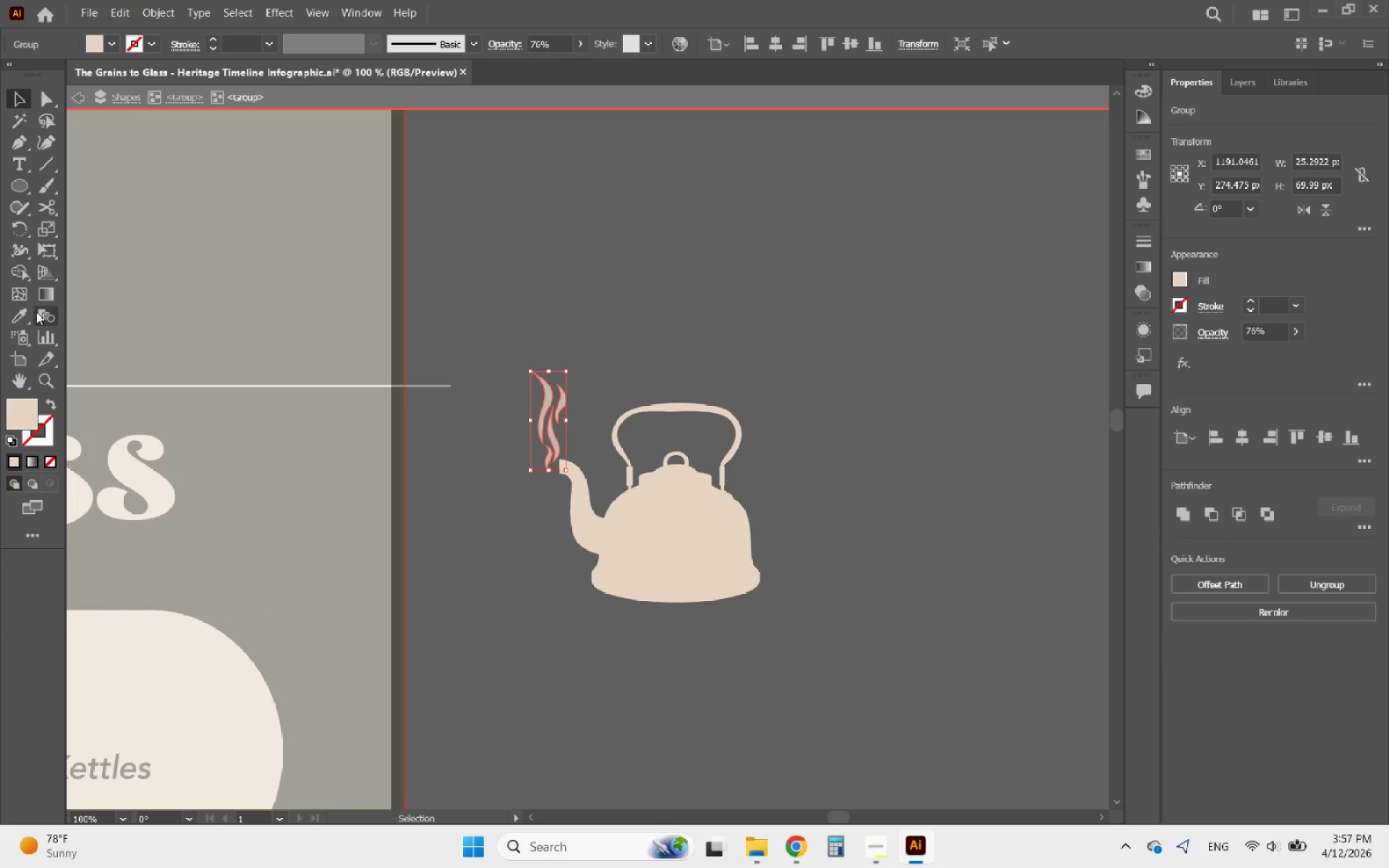 
left_click([12, 318])
 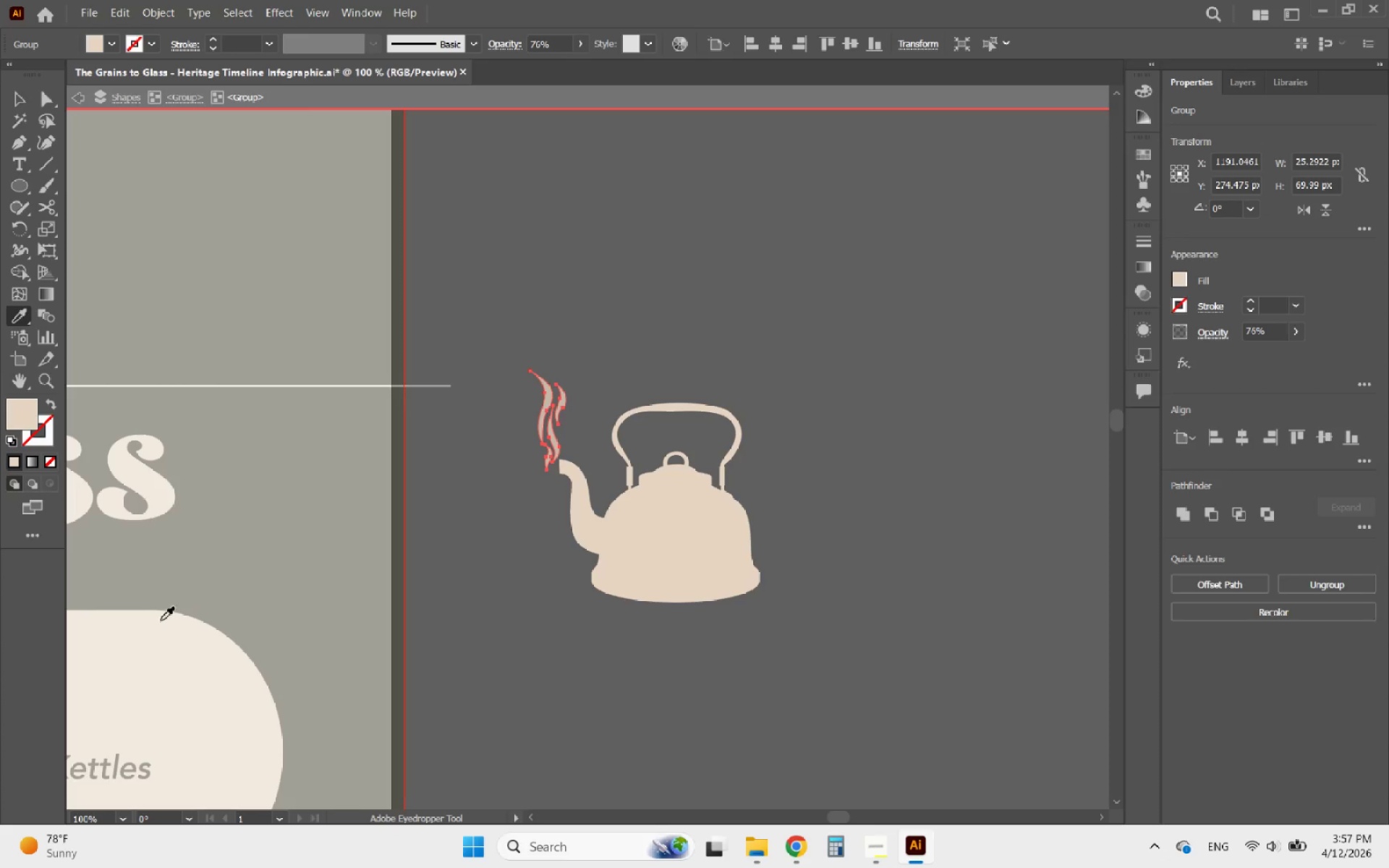 
left_click([165, 658])
 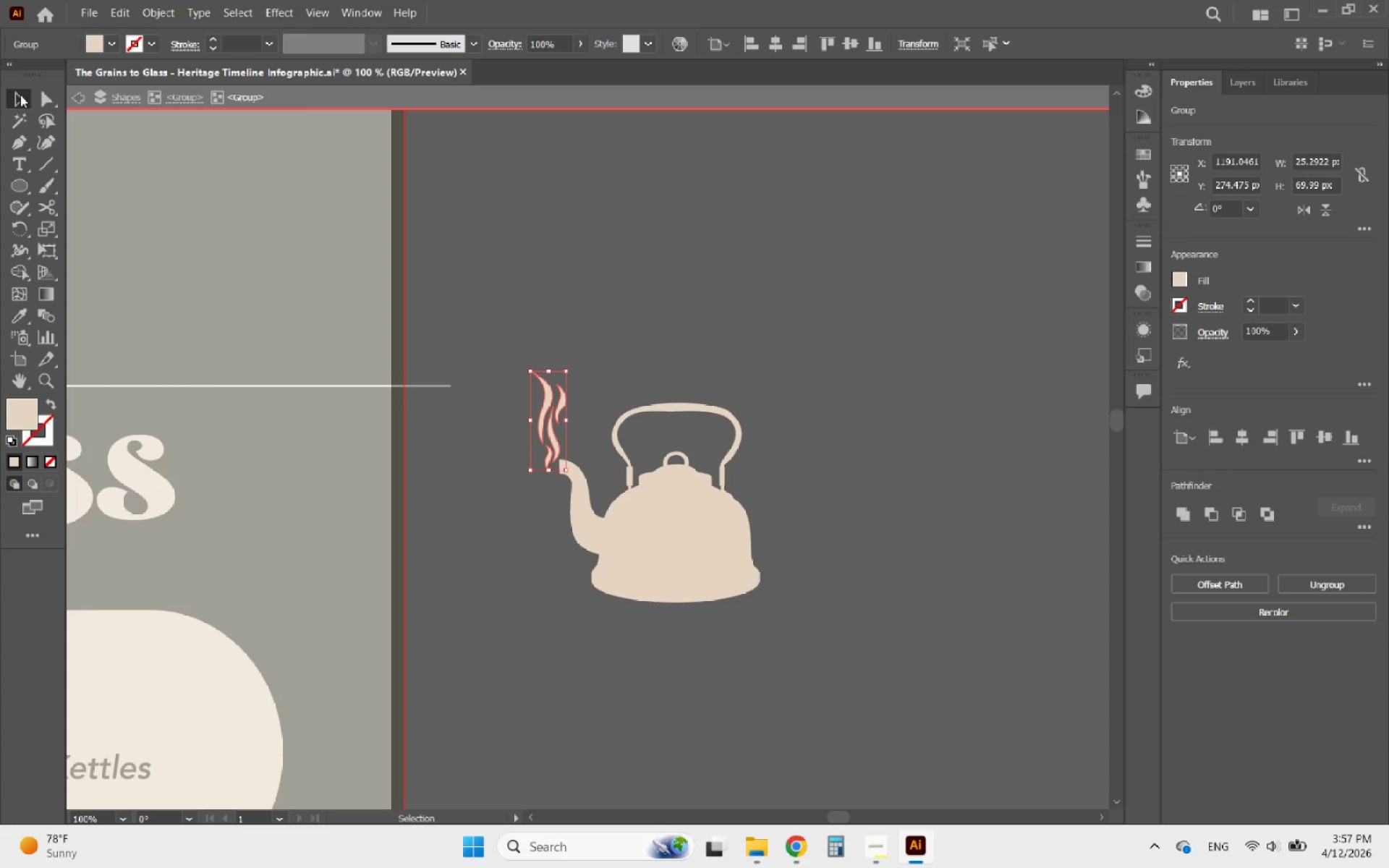 
double_click([648, 311])
 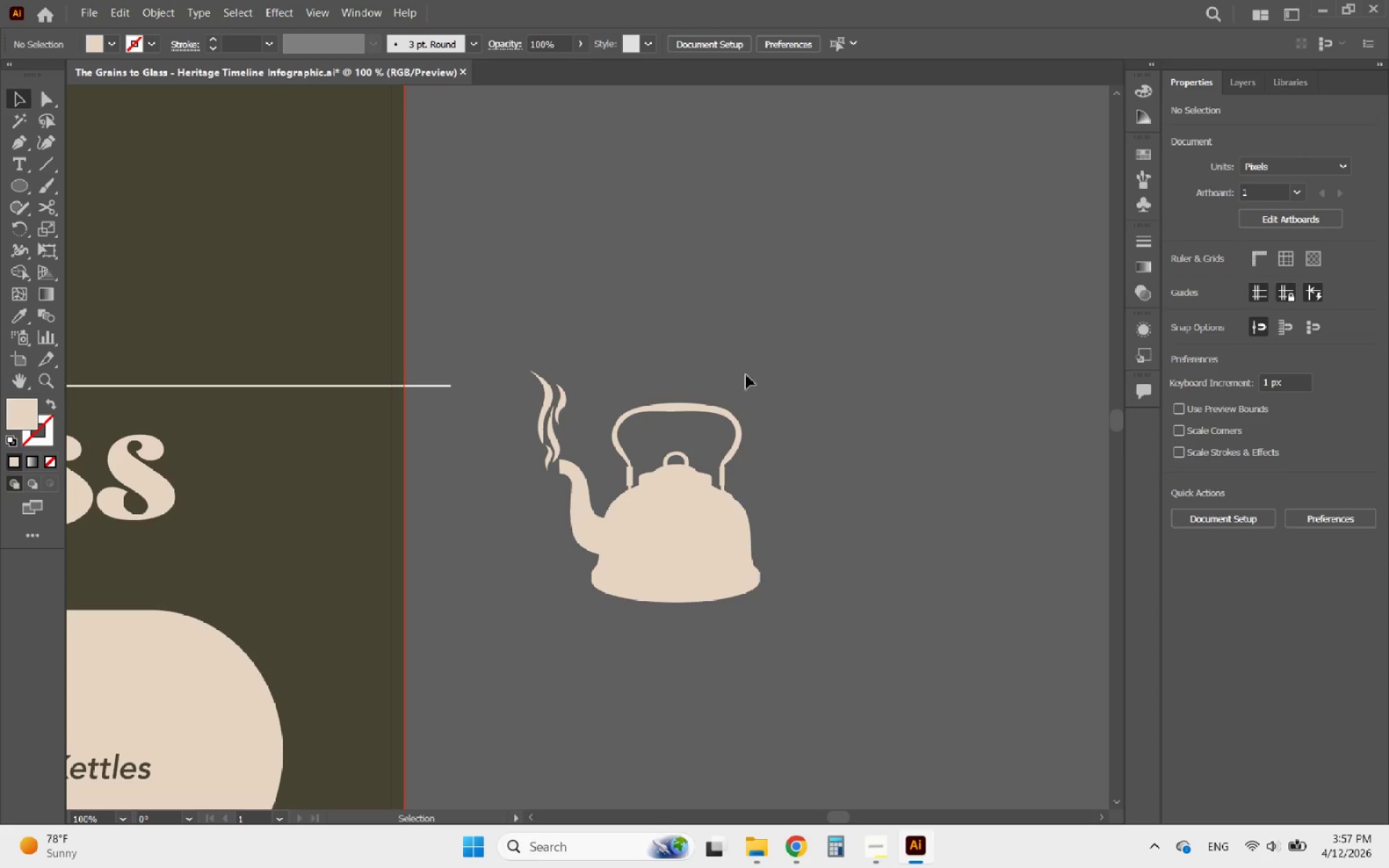 
hold_key(key=AltLeft, duration=0.44)
scroll: coordinate [842, 488], scroll_direction: down, amount: 3.0
 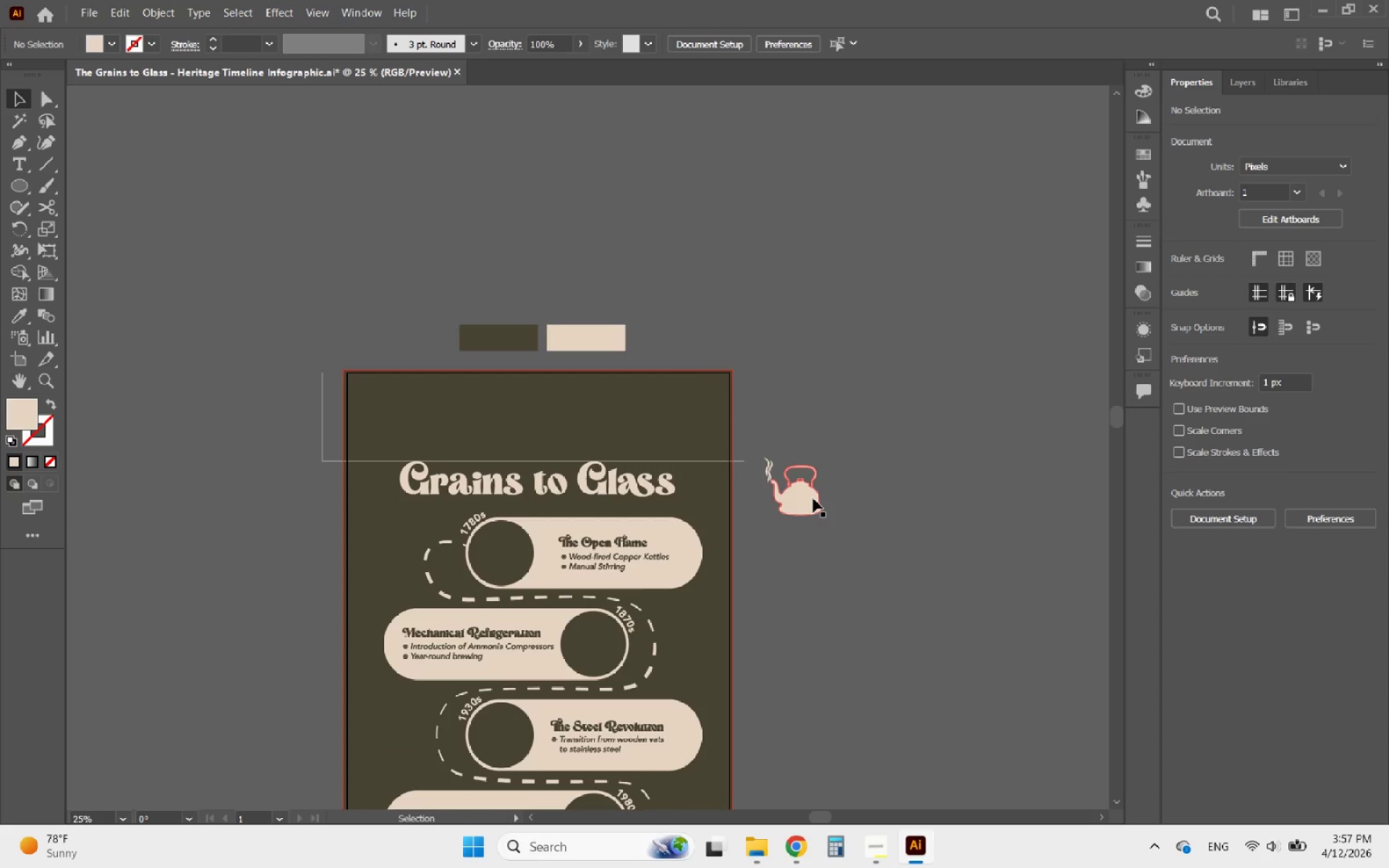 
left_click([812, 498])
 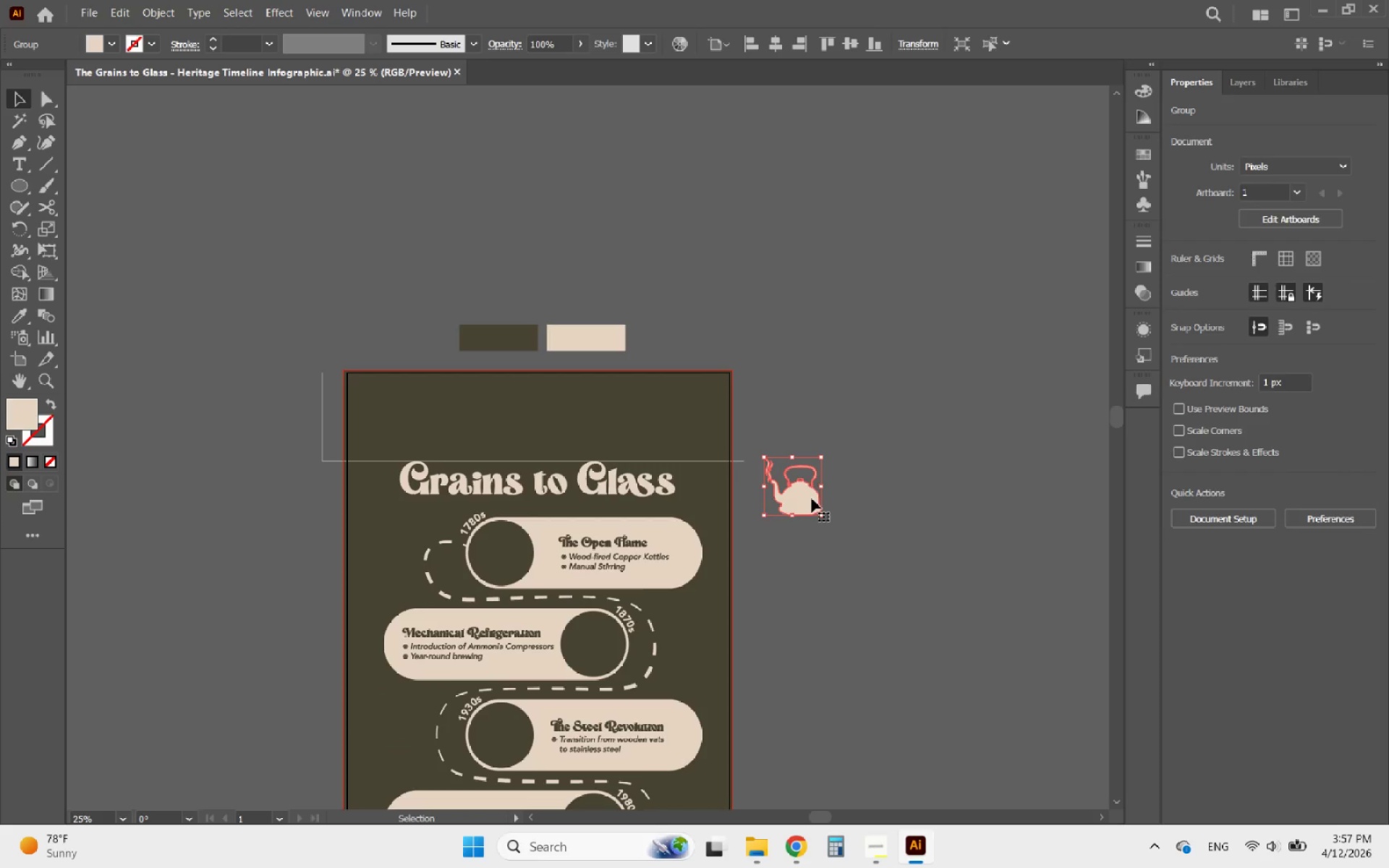 
hold_key(key=AltLeft, duration=0.41)
scroll: coordinate [824, 513], scroll_direction: up, amount: 2.0
 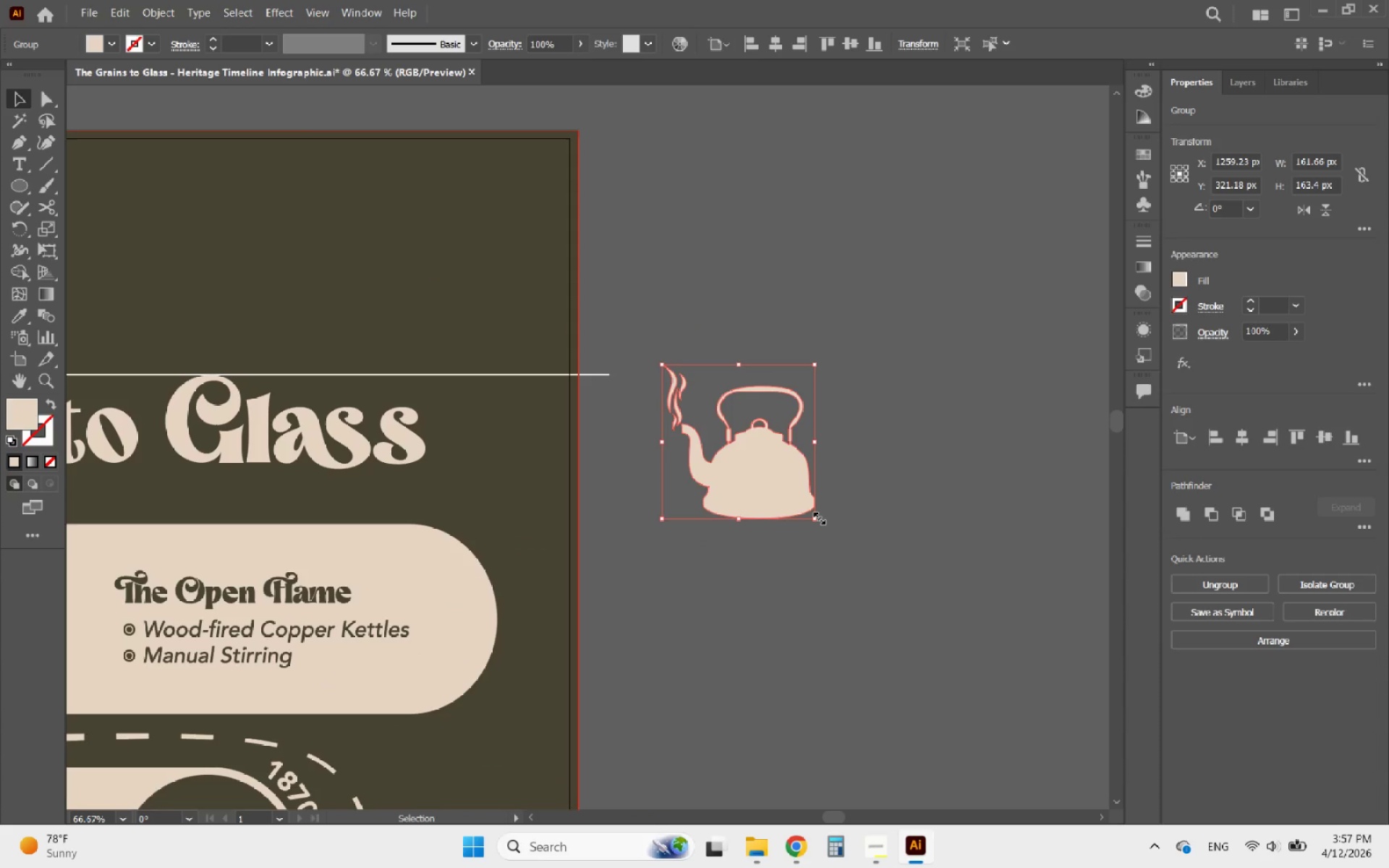 
hold_key(key=ShiftLeft, duration=1.72)
left_click_drag(start_coordinate=[817, 516], to_coordinate=[767, 486])
 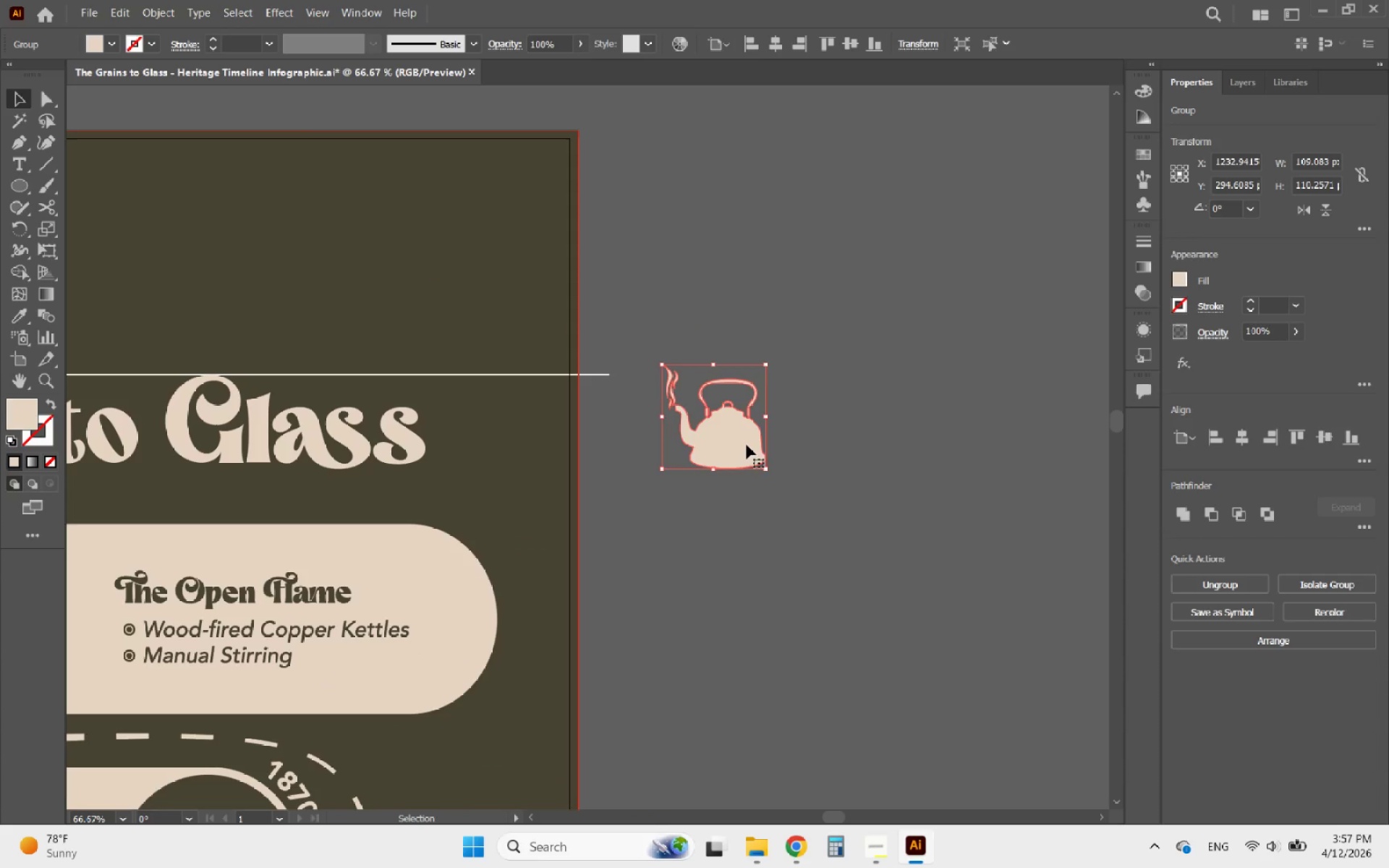 
left_click_drag(start_coordinate=[747, 445], to_coordinate=[768, 495])
 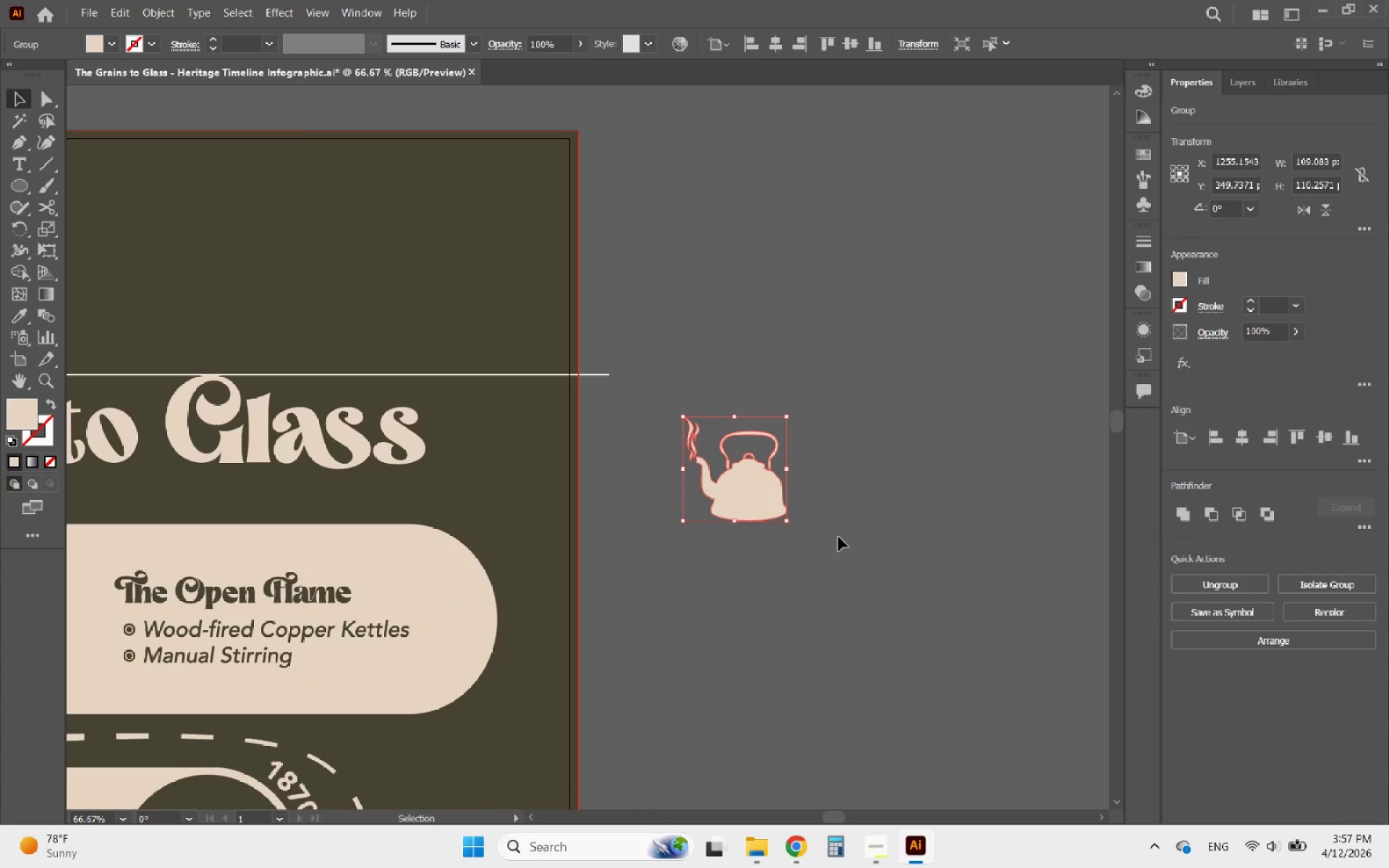 
left_click([838, 537])
 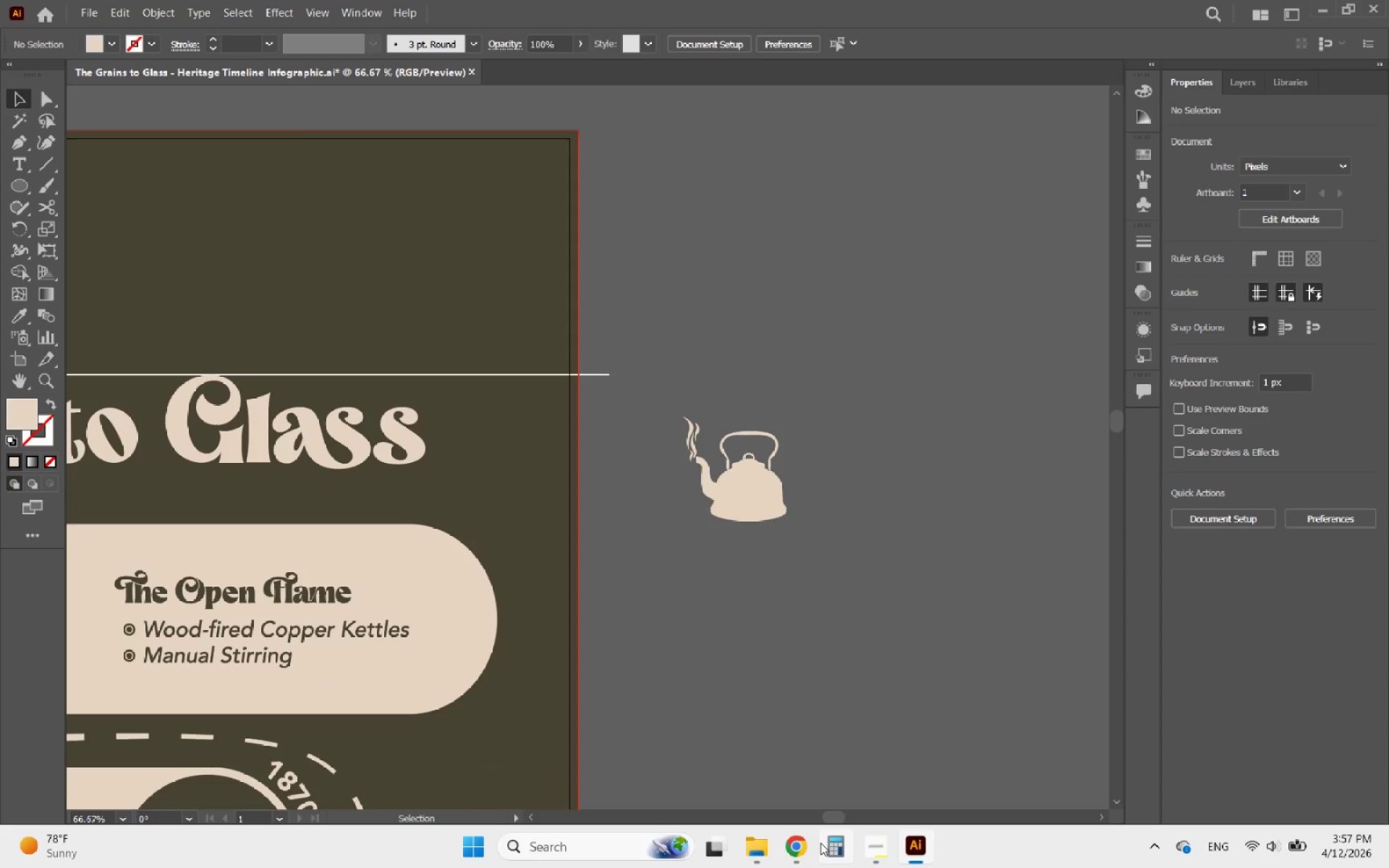 
left_click([798, 843])
 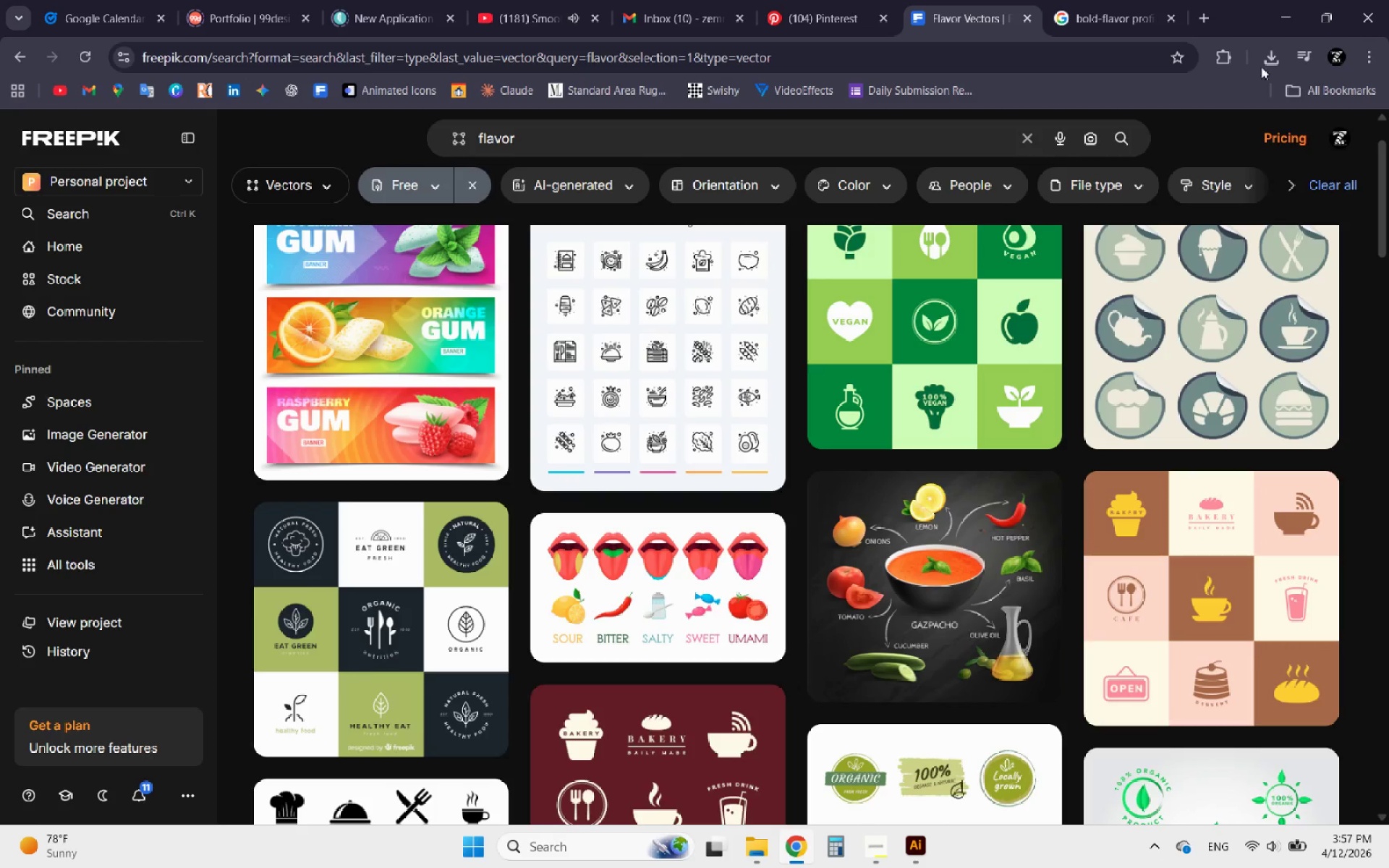 
left_click([1278, 52])
 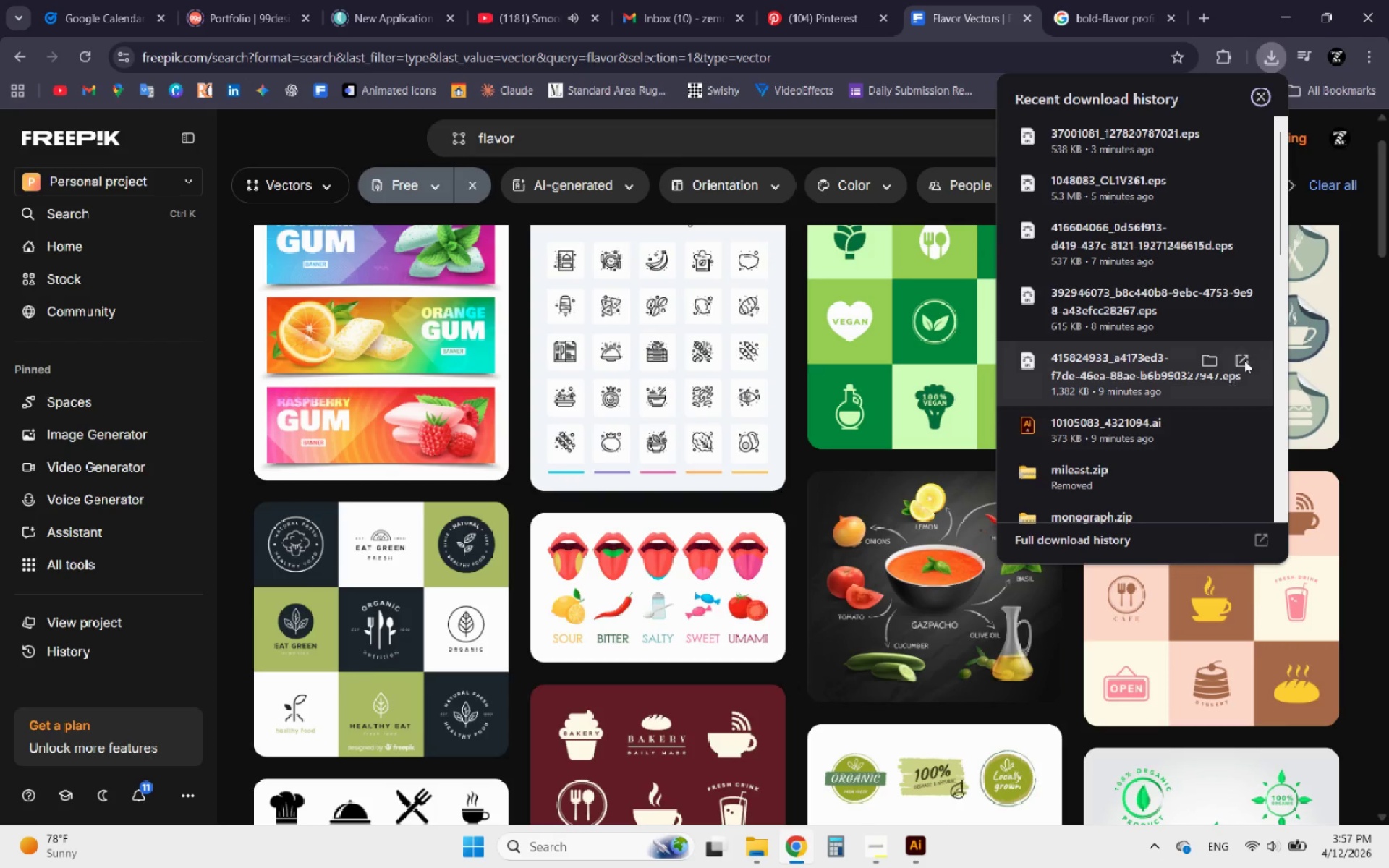 
left_click([1247, 354])
 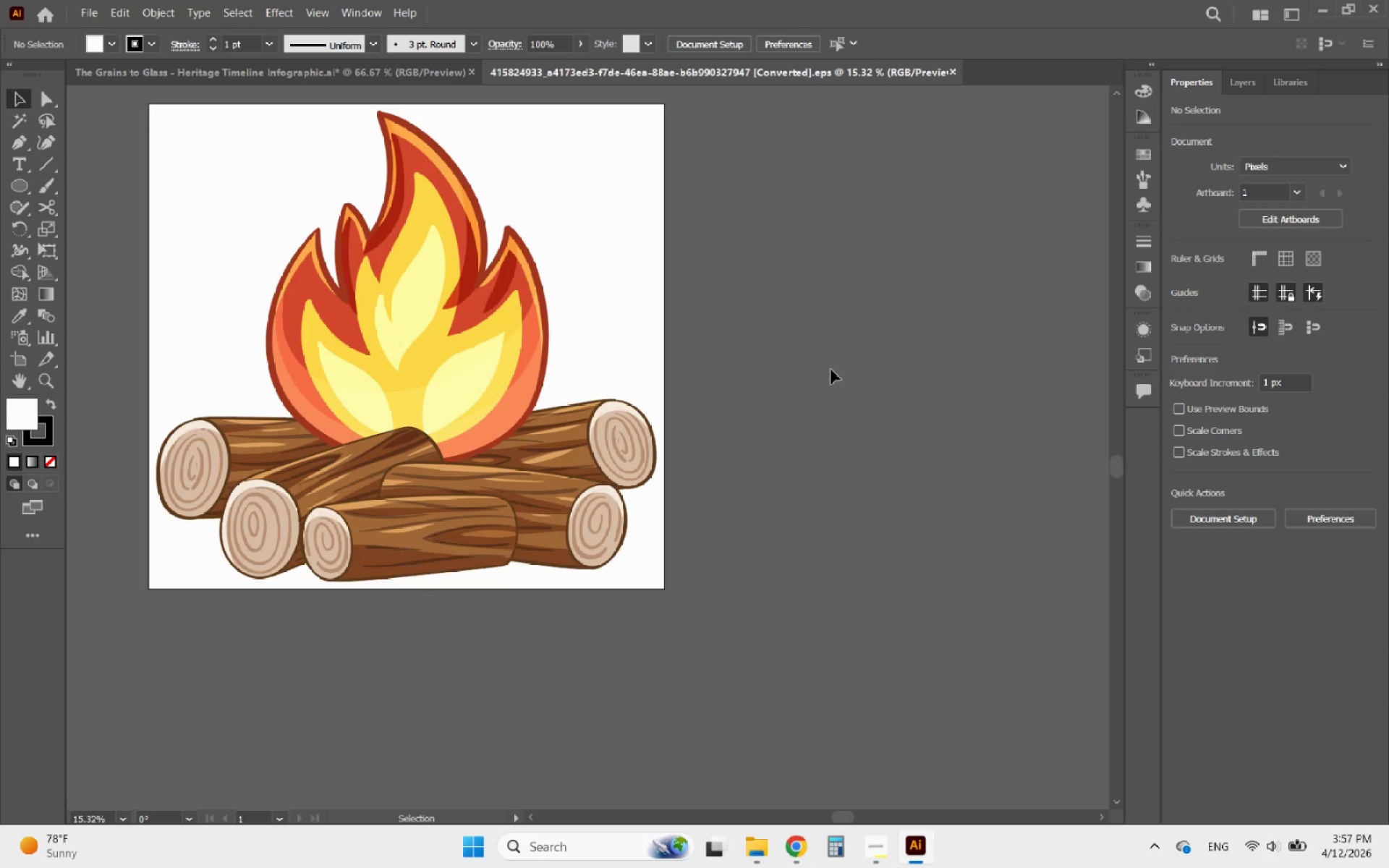 
hold_key(key=AltLeft, duration=0.83)
 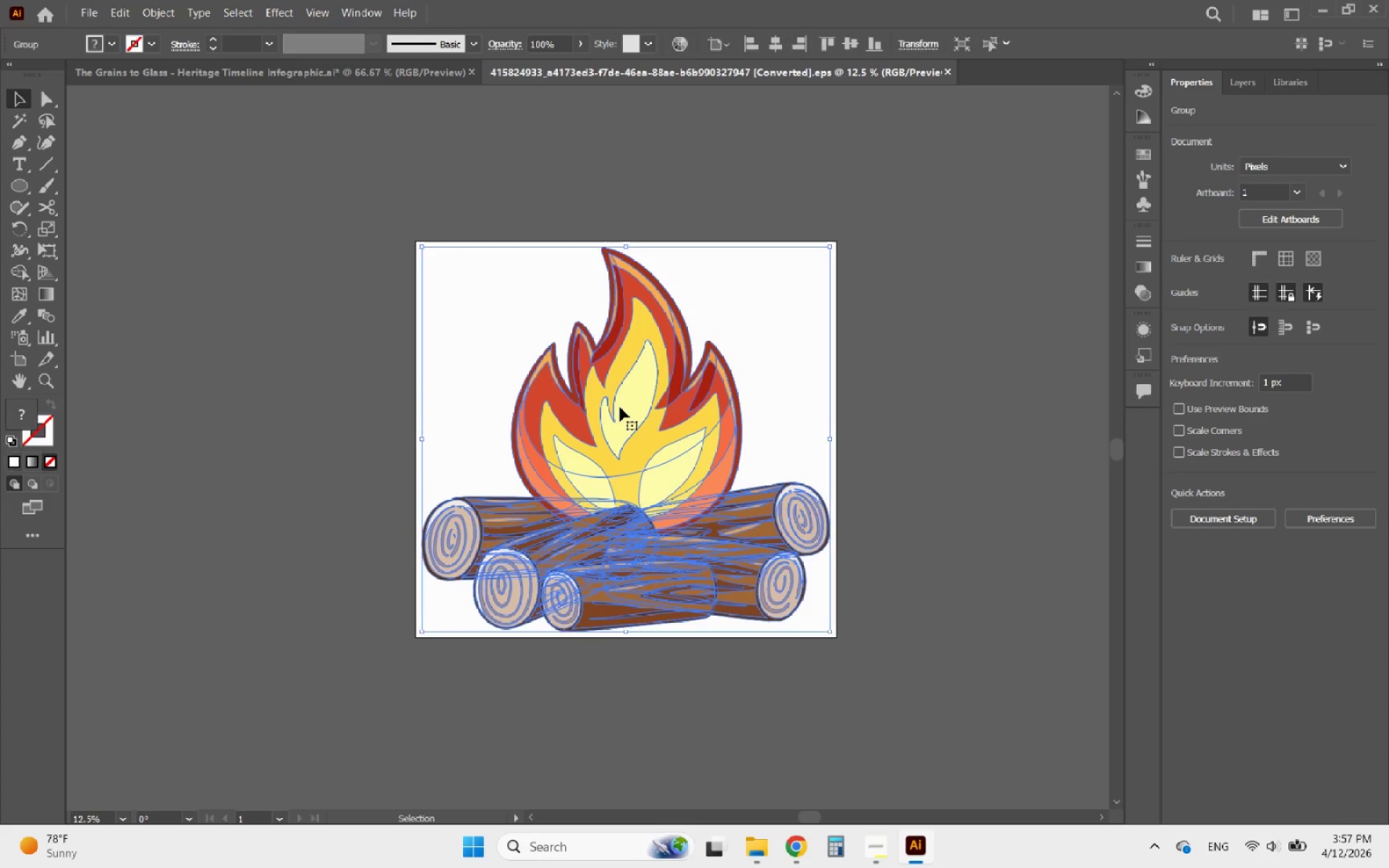 
left_click([620, 407])
 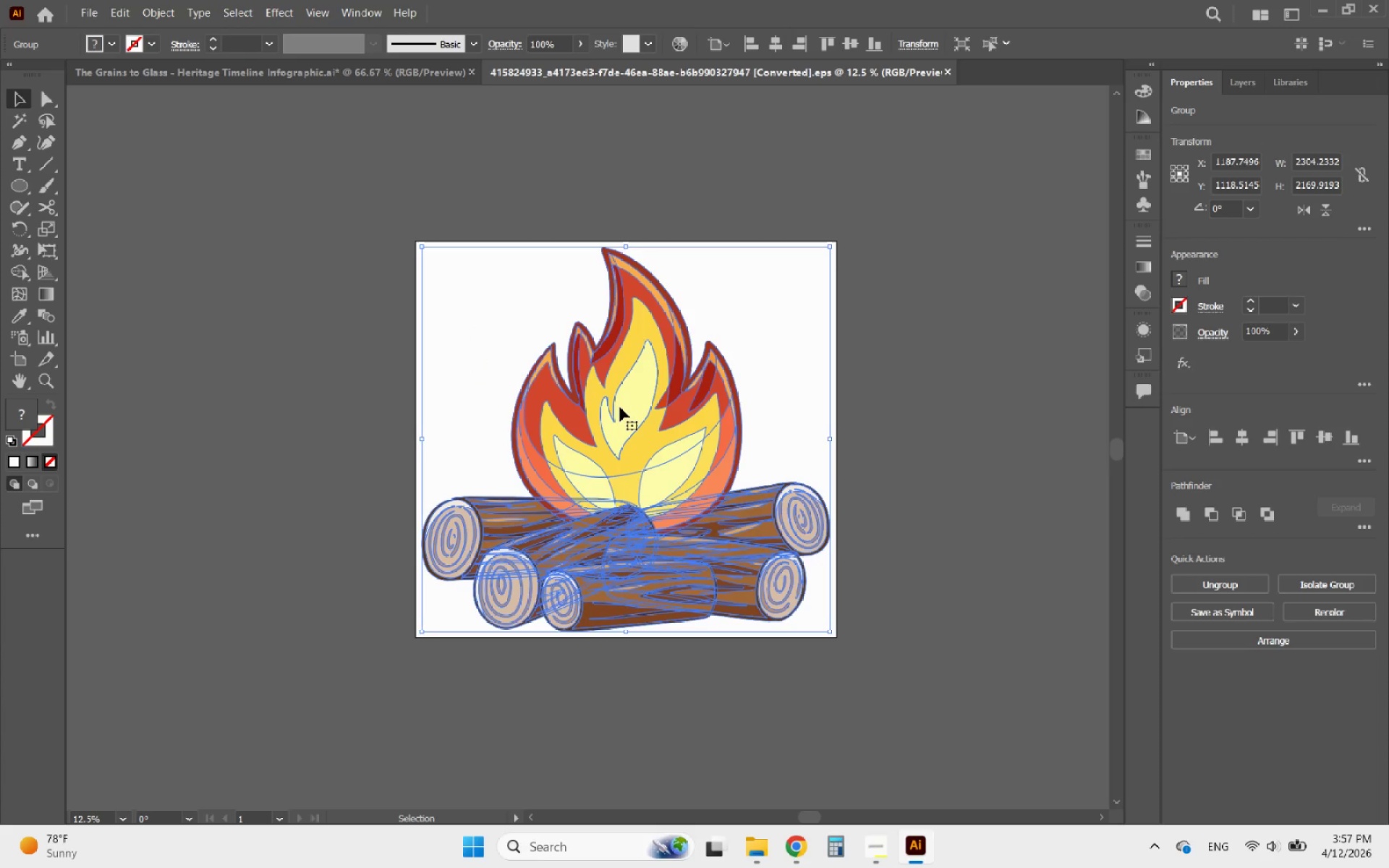 
scroll: coordinate [620, 407], scroll_direction: down, amount: 1.0
 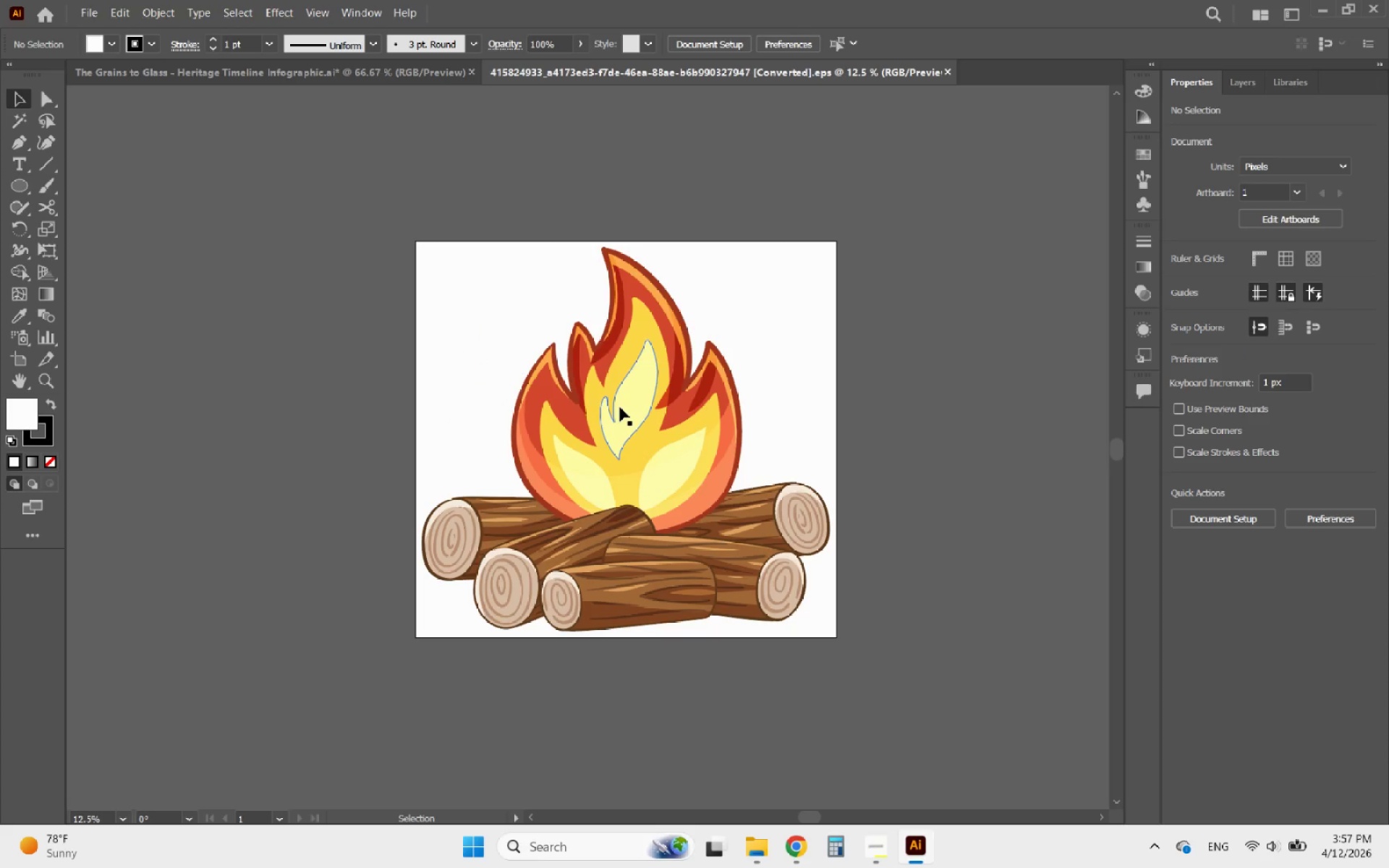 
hold_key(key=AltLeft, duration=0.95)
 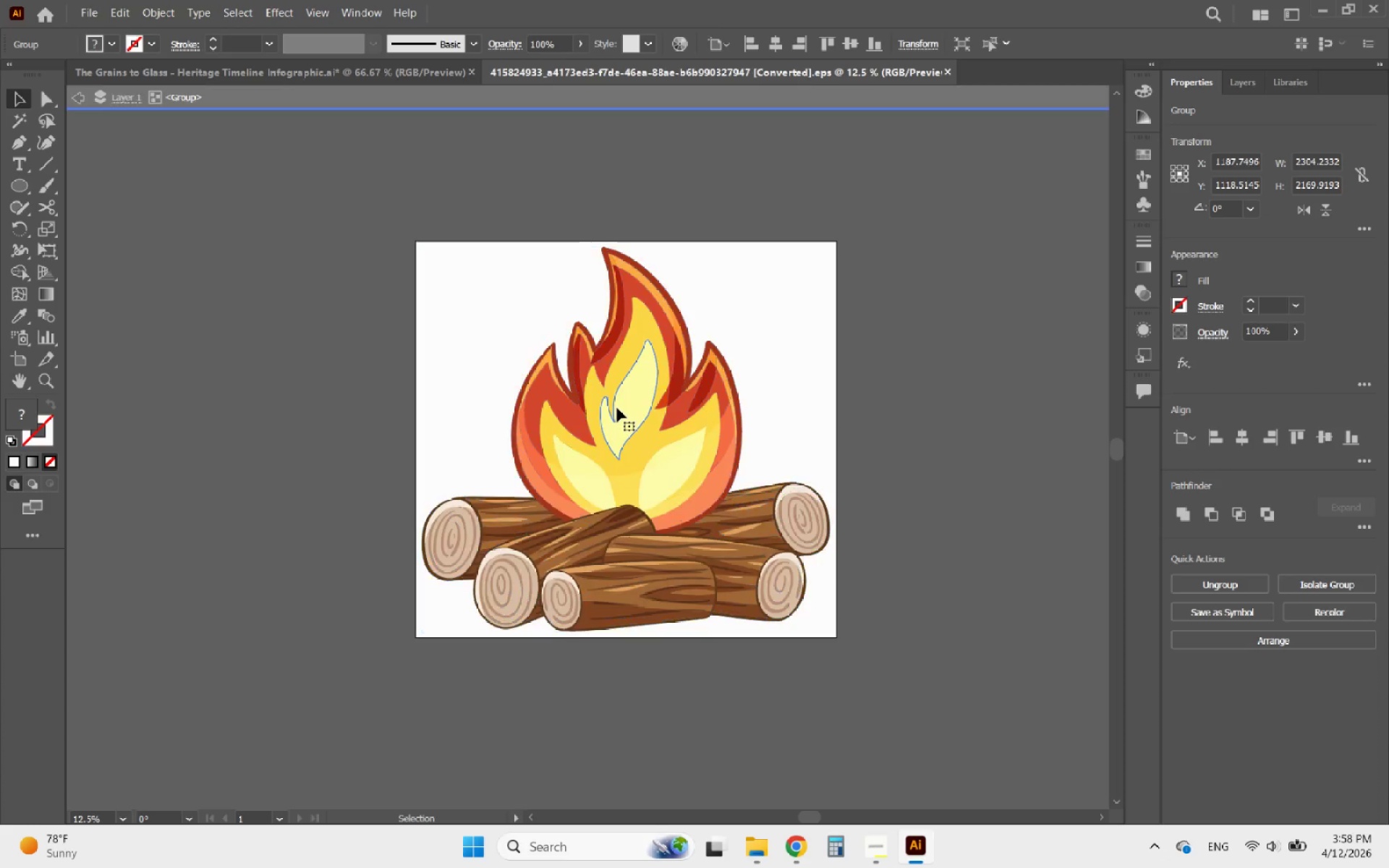 
left_click([617, 408])
 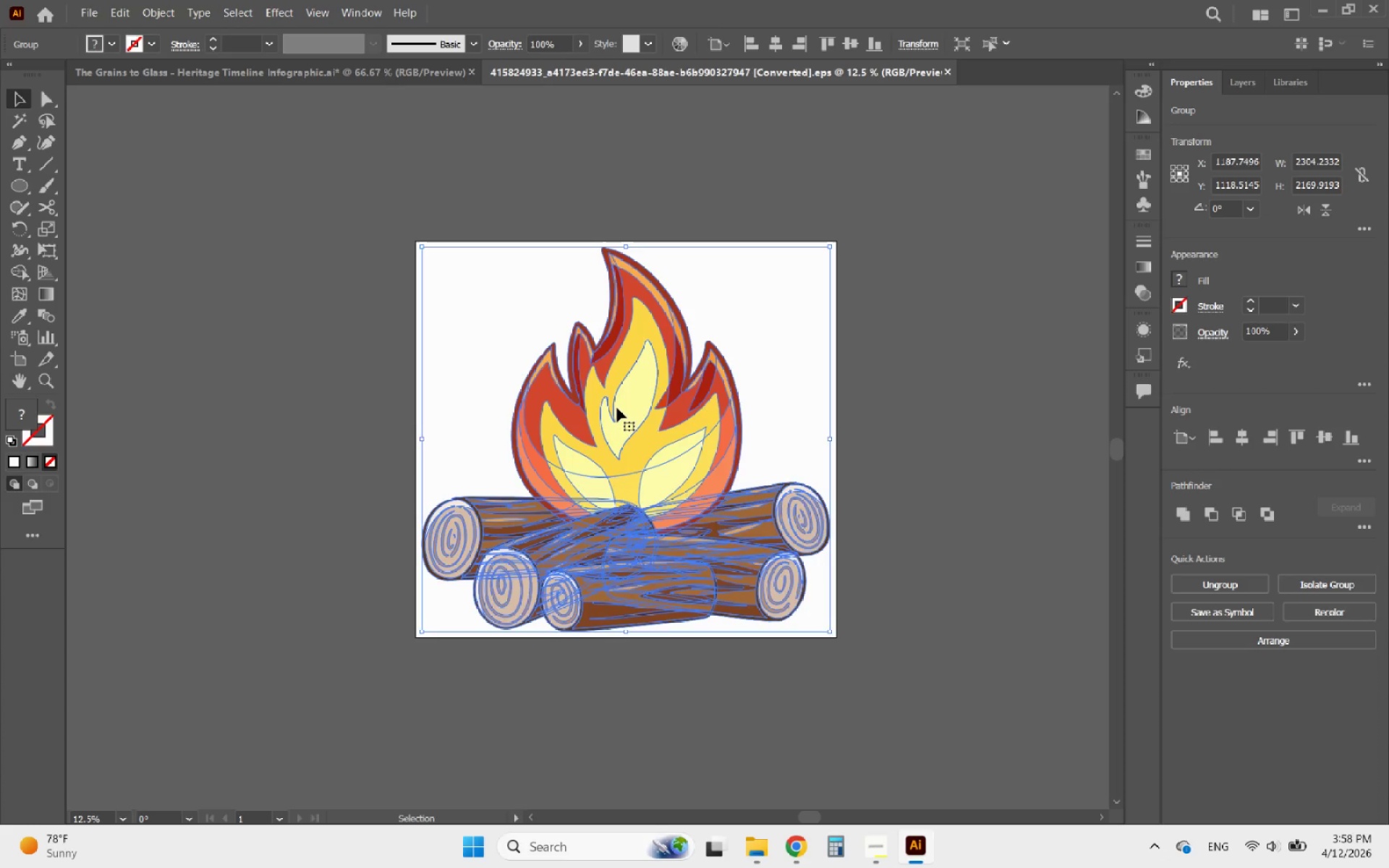 
scroll: coordinate [617, 408], scroll_direction: up, amount: 1.0
 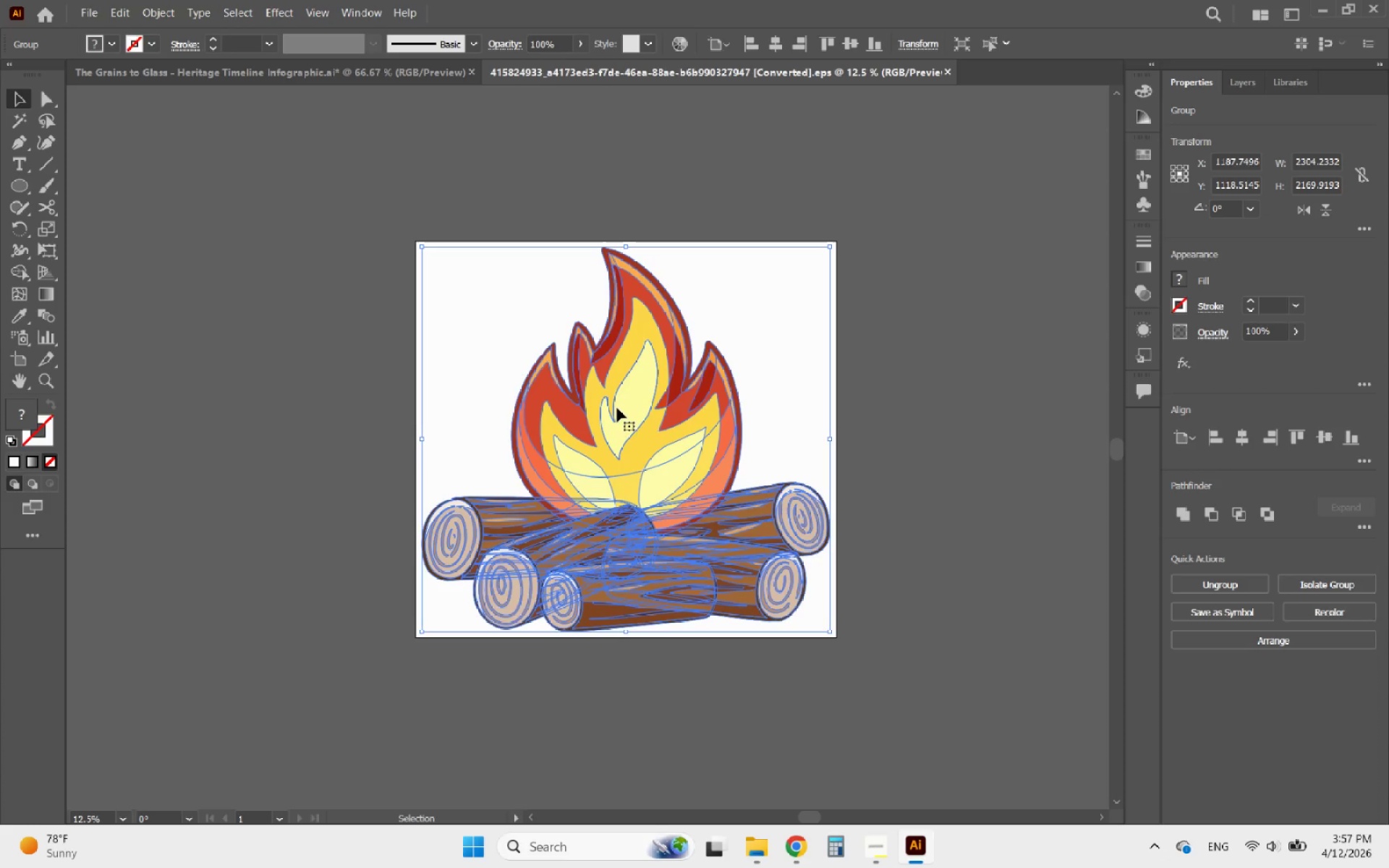 
double_click([617, 408])
 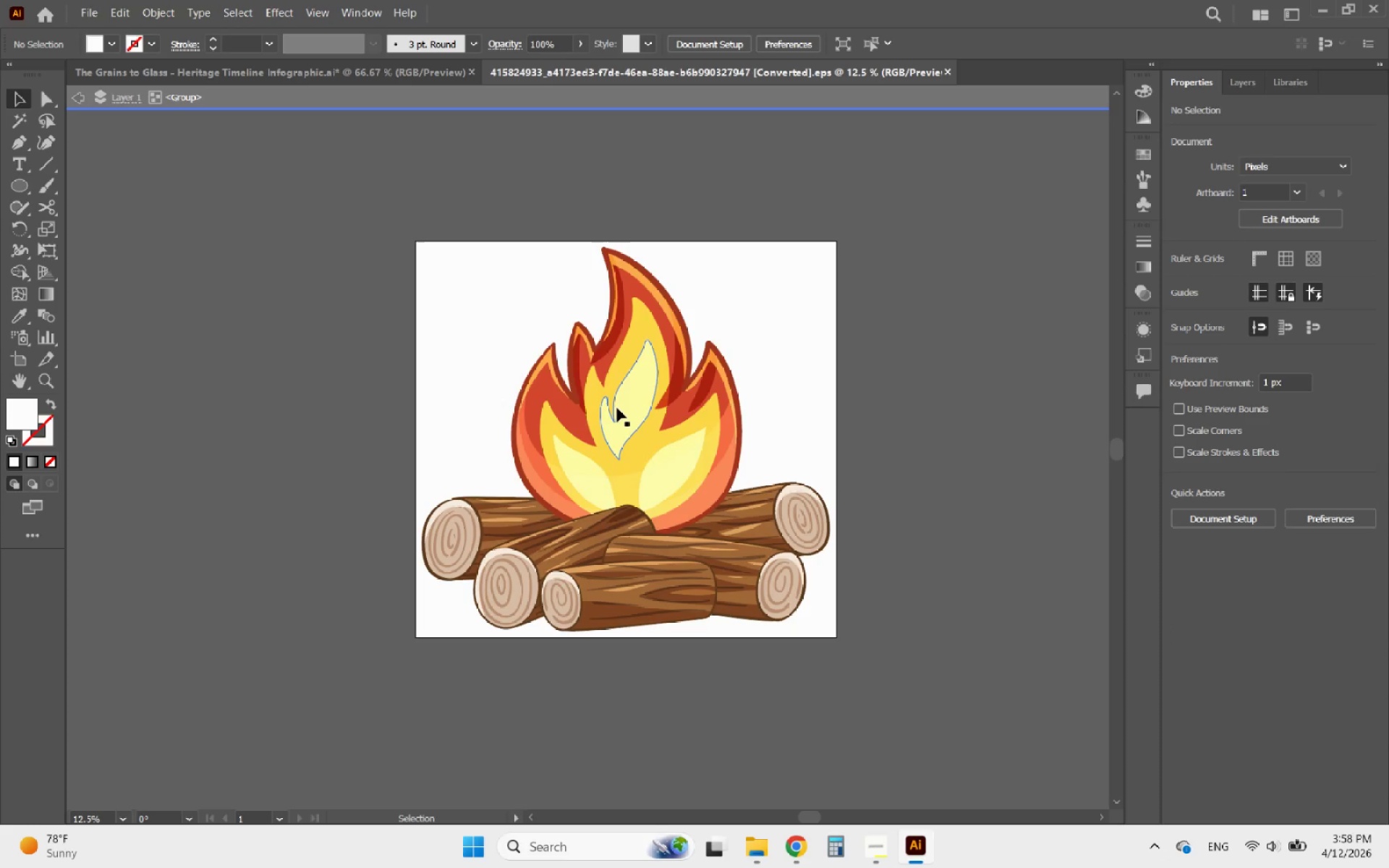 
left_click([617, 408])
 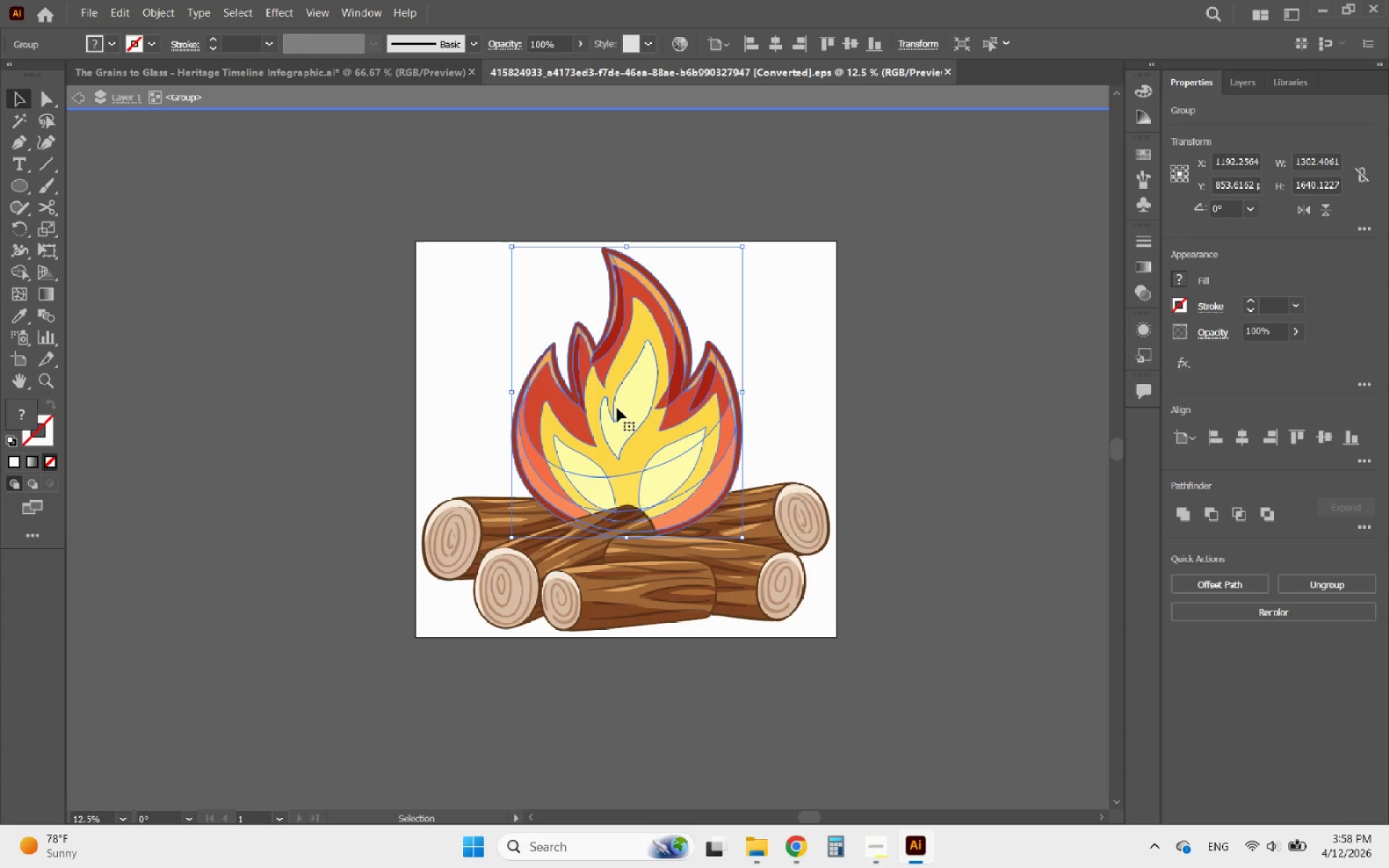 
left_click_drag(start_coordinate=[622, 405], to_coordinate=[931, 354])
 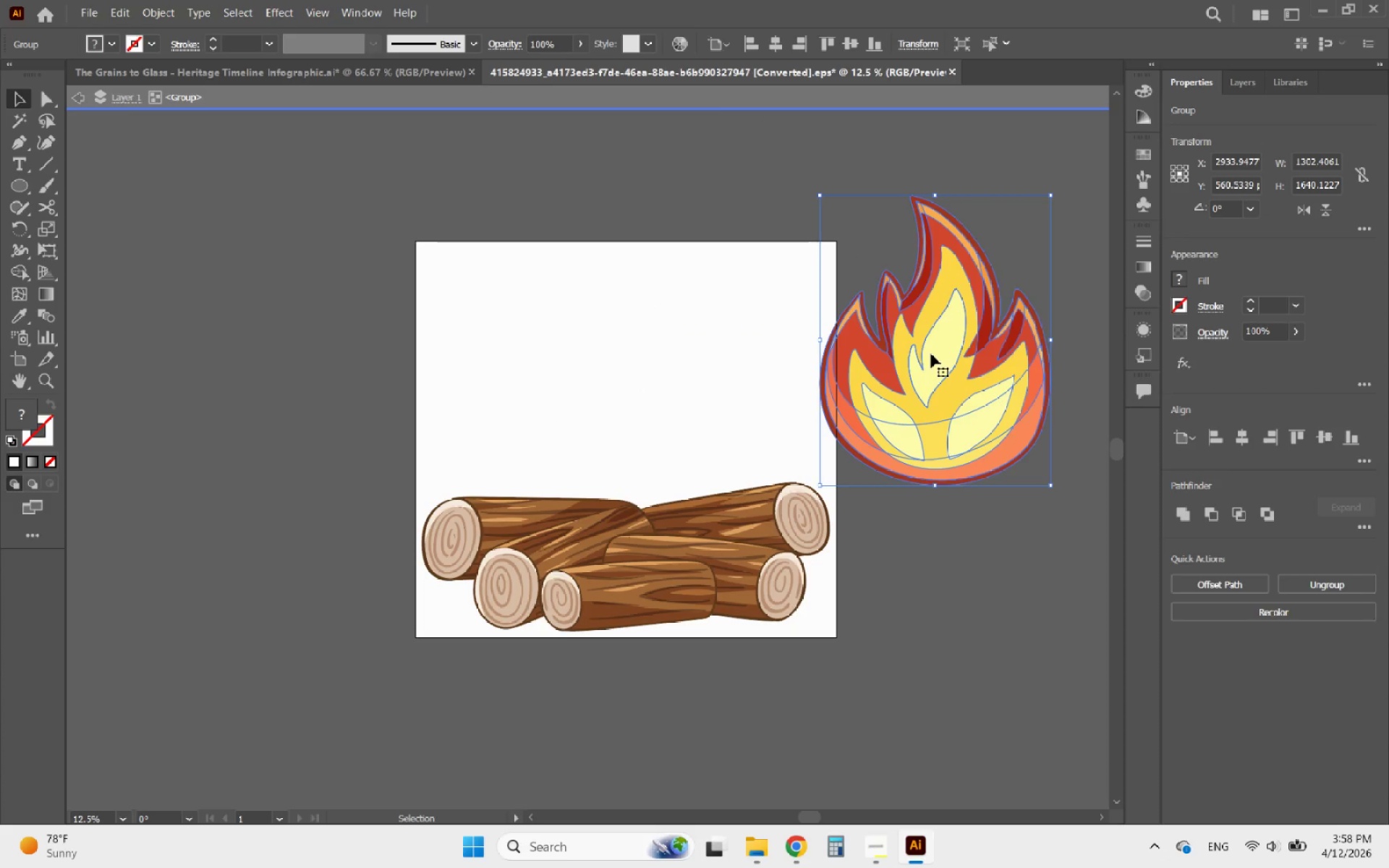 
key(Delete)
 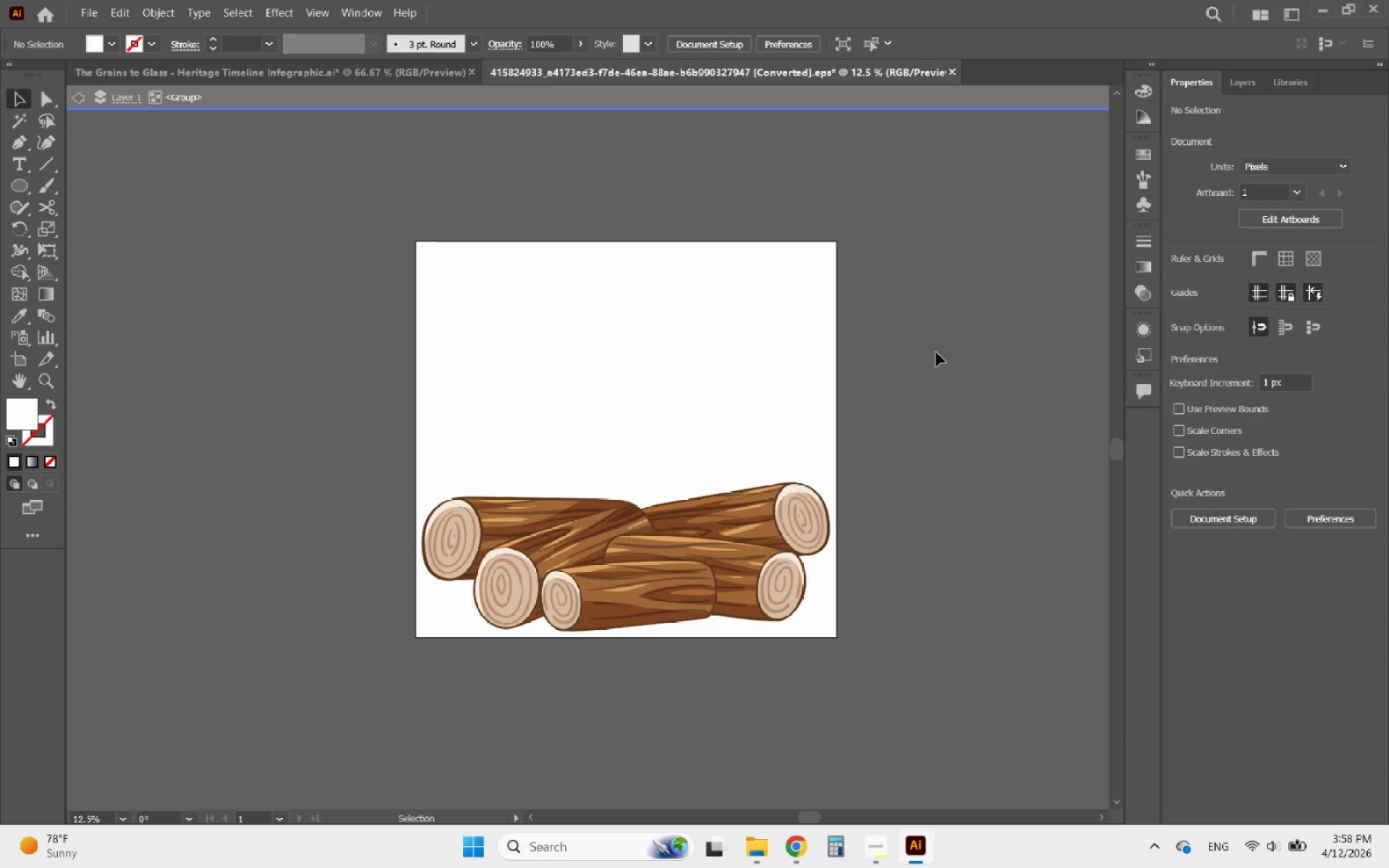 
hold_key(key=AltLeft, duration=0.58)
scroll: coordinate [490, 567], scroll_direction: up, amount: 1.0
 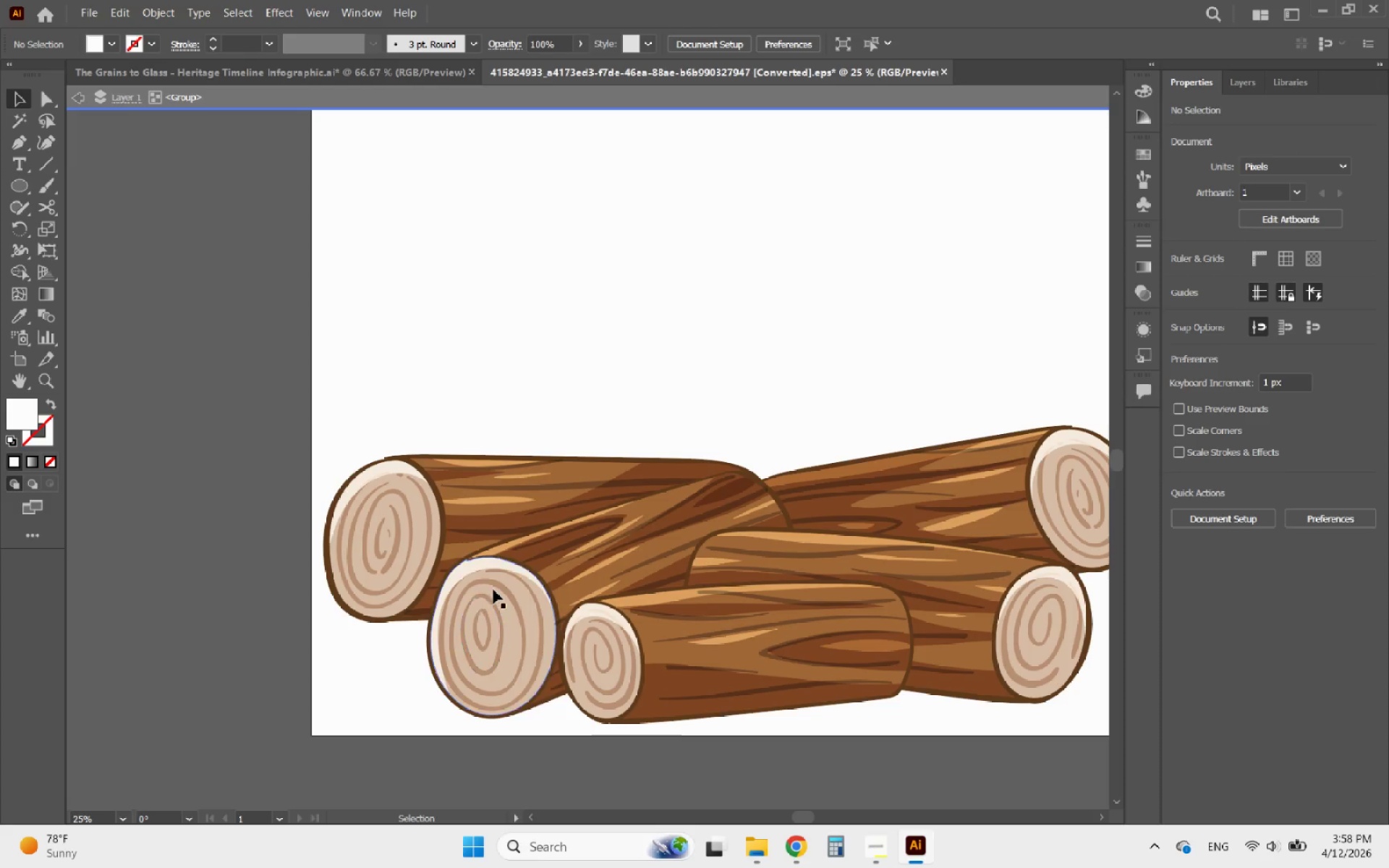 
left_click([493, 590])
 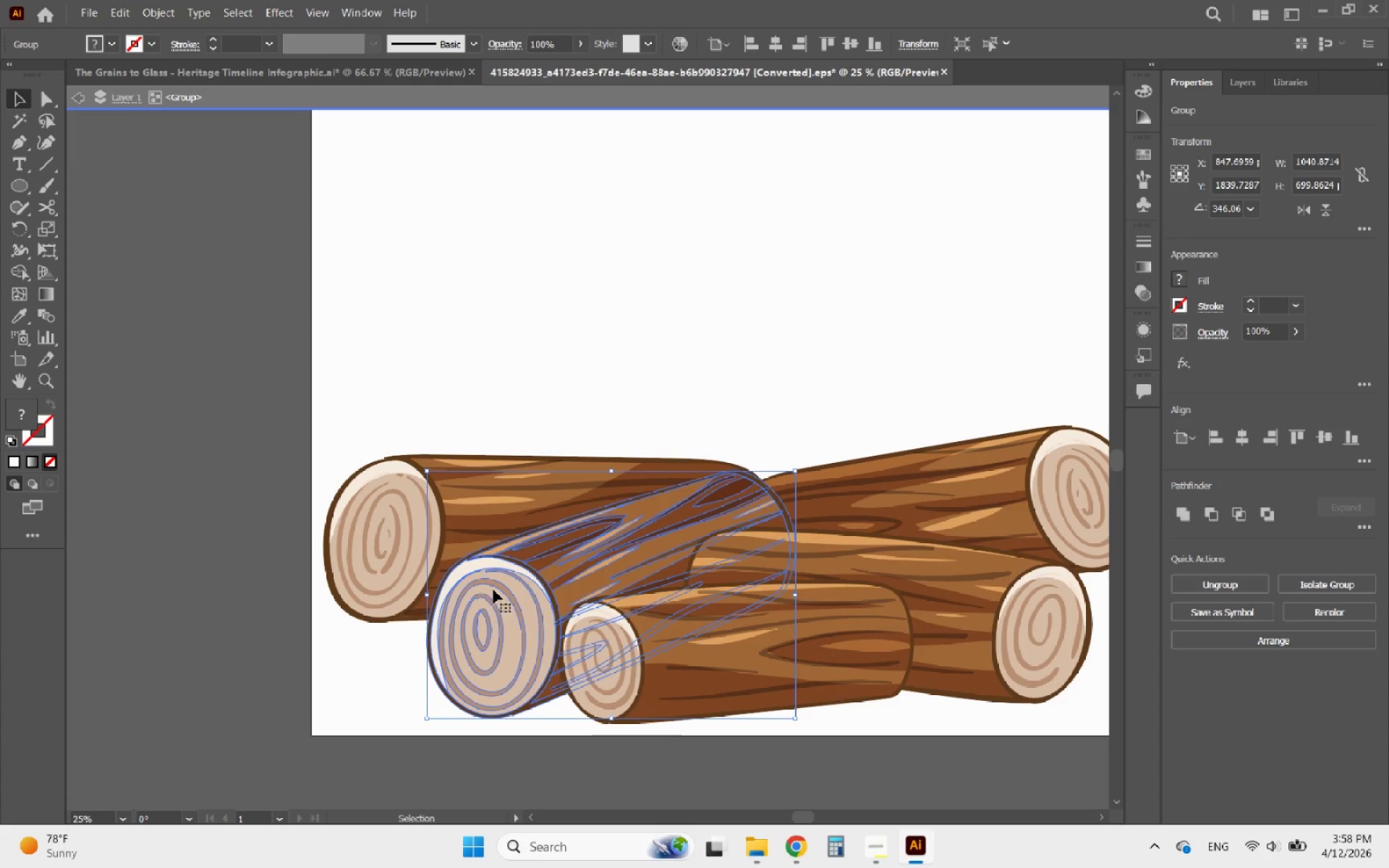 
left_click_drag(start_coordinate=[493, 590], to_coordinate=[465, 586])
 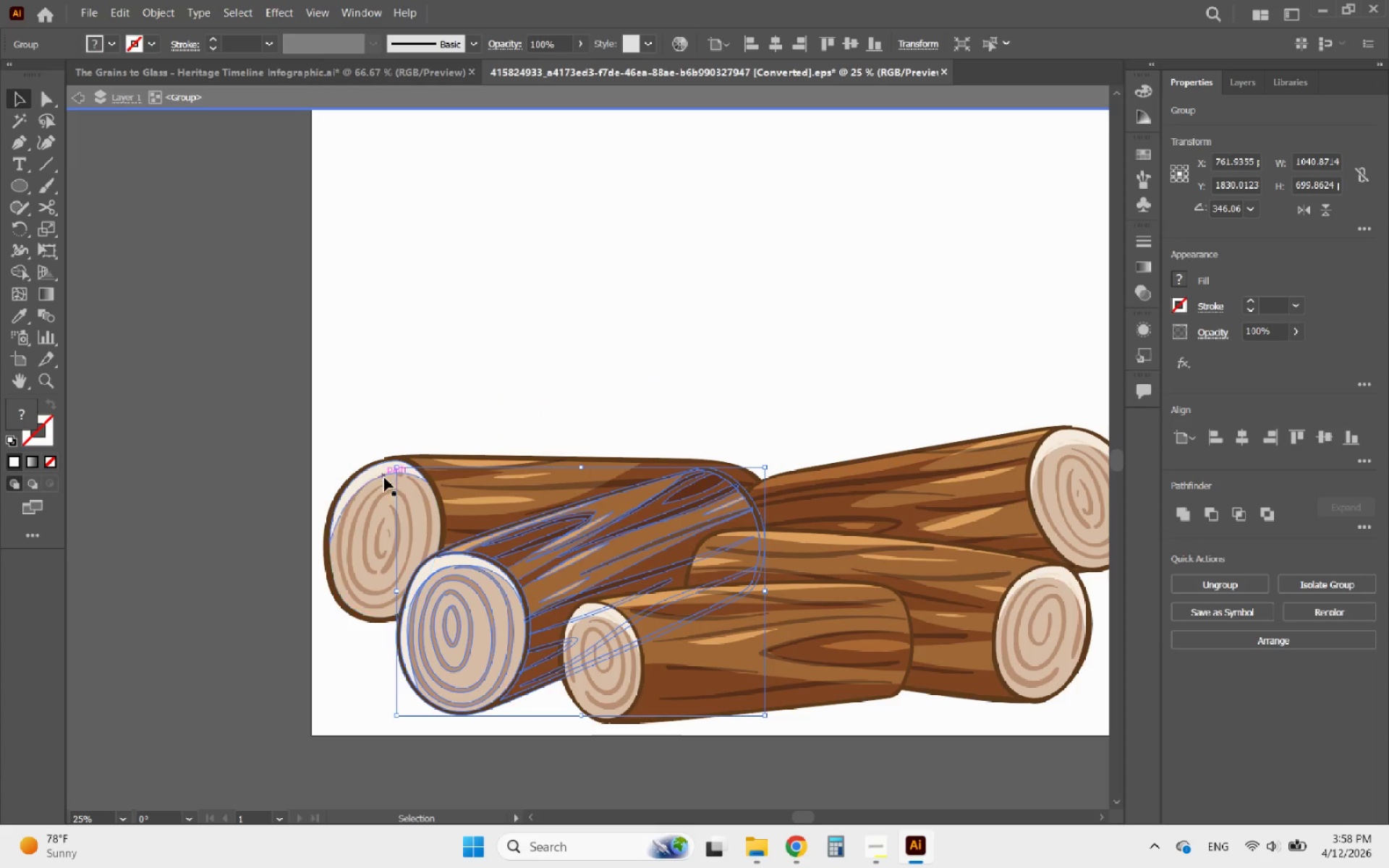 
left_click_drag(start_coordinate=[384, 477], to_coordinate=[391, 443])
 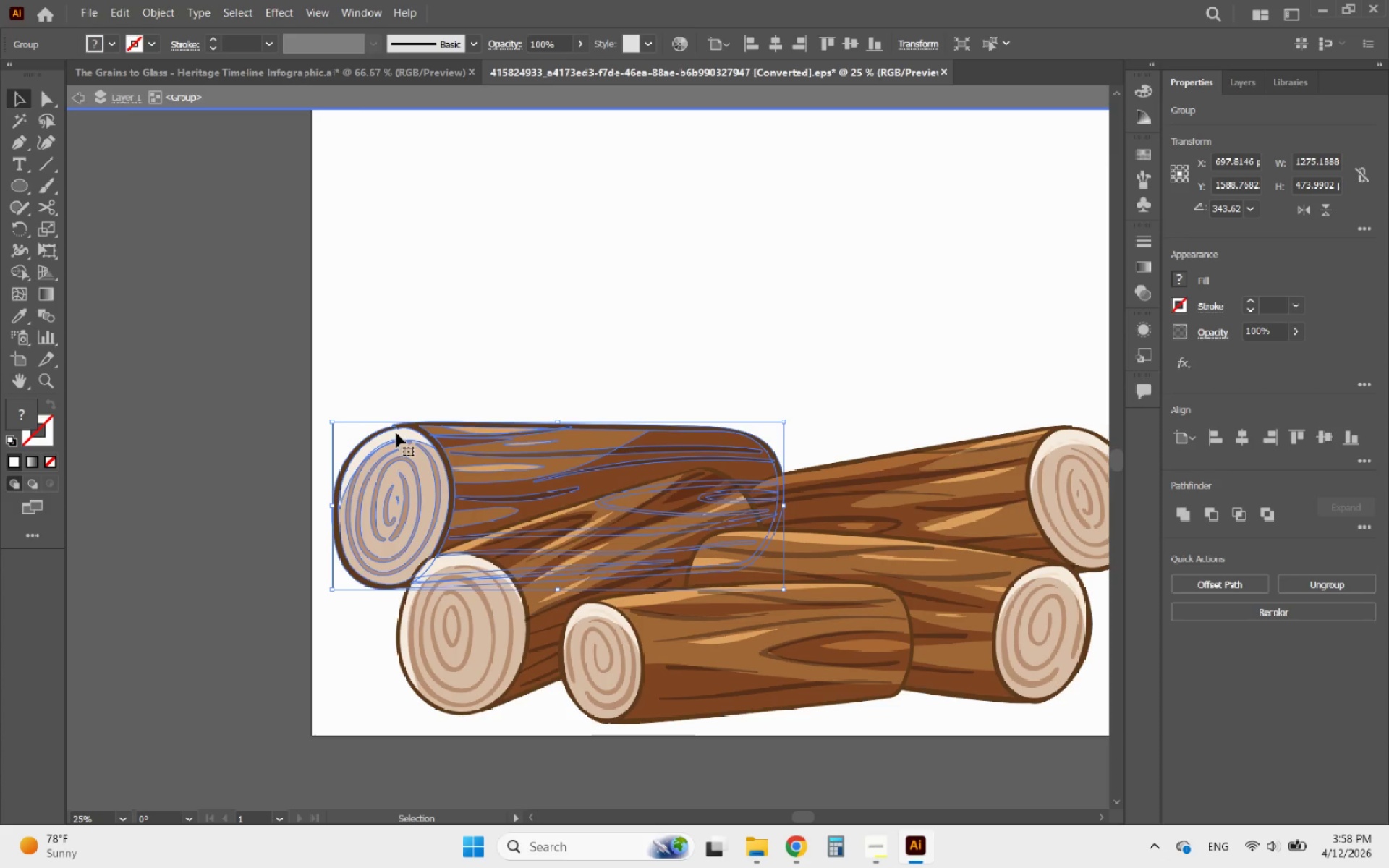 
left_click_drag(start_coordinate=[396, 433], to_coordinate=[396, 456])
 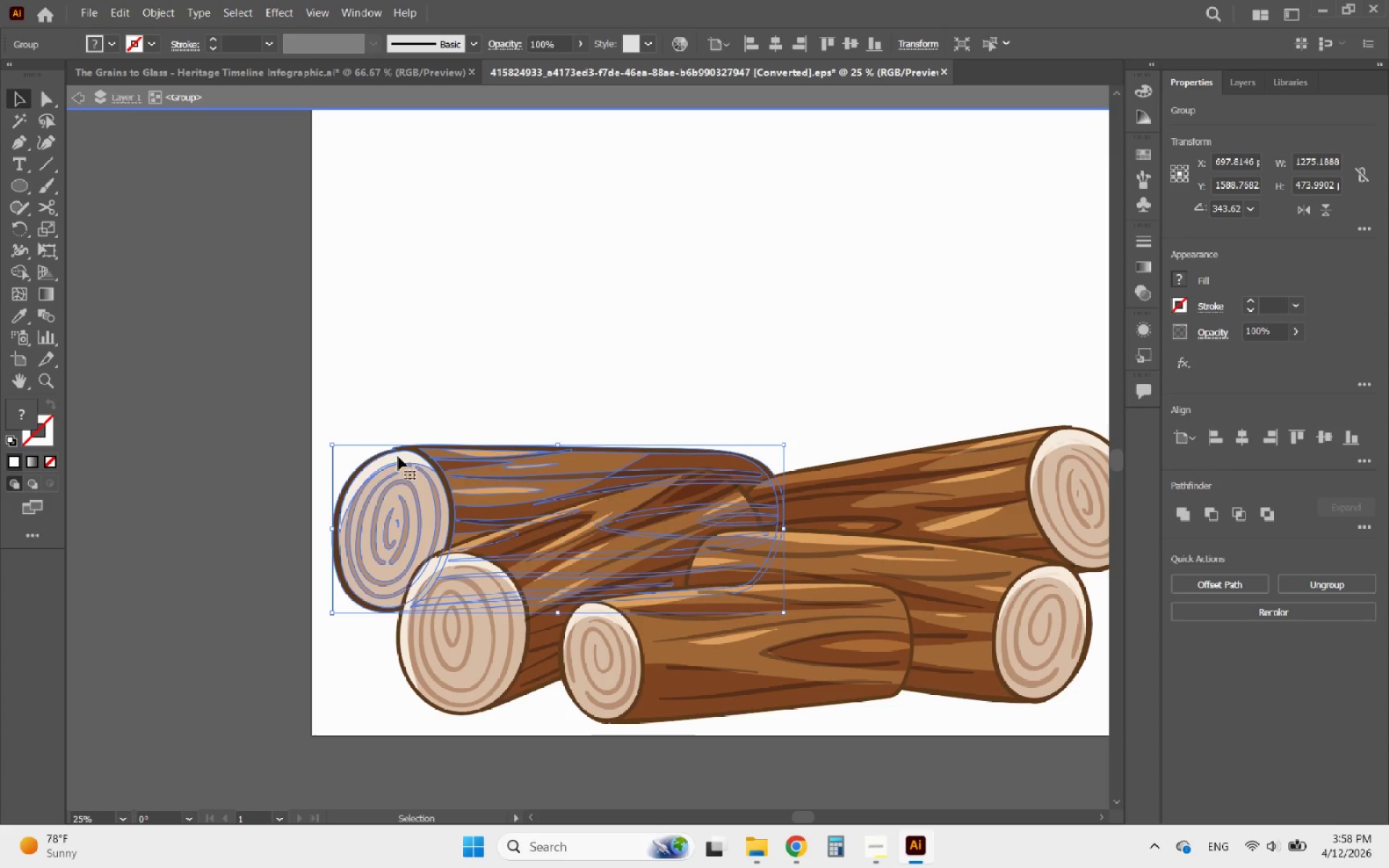 
hold_key(key=AltLeft, duration=0.36)
scroll: coordinate [458, 434], scroll_direction: down, amount: 2.0
 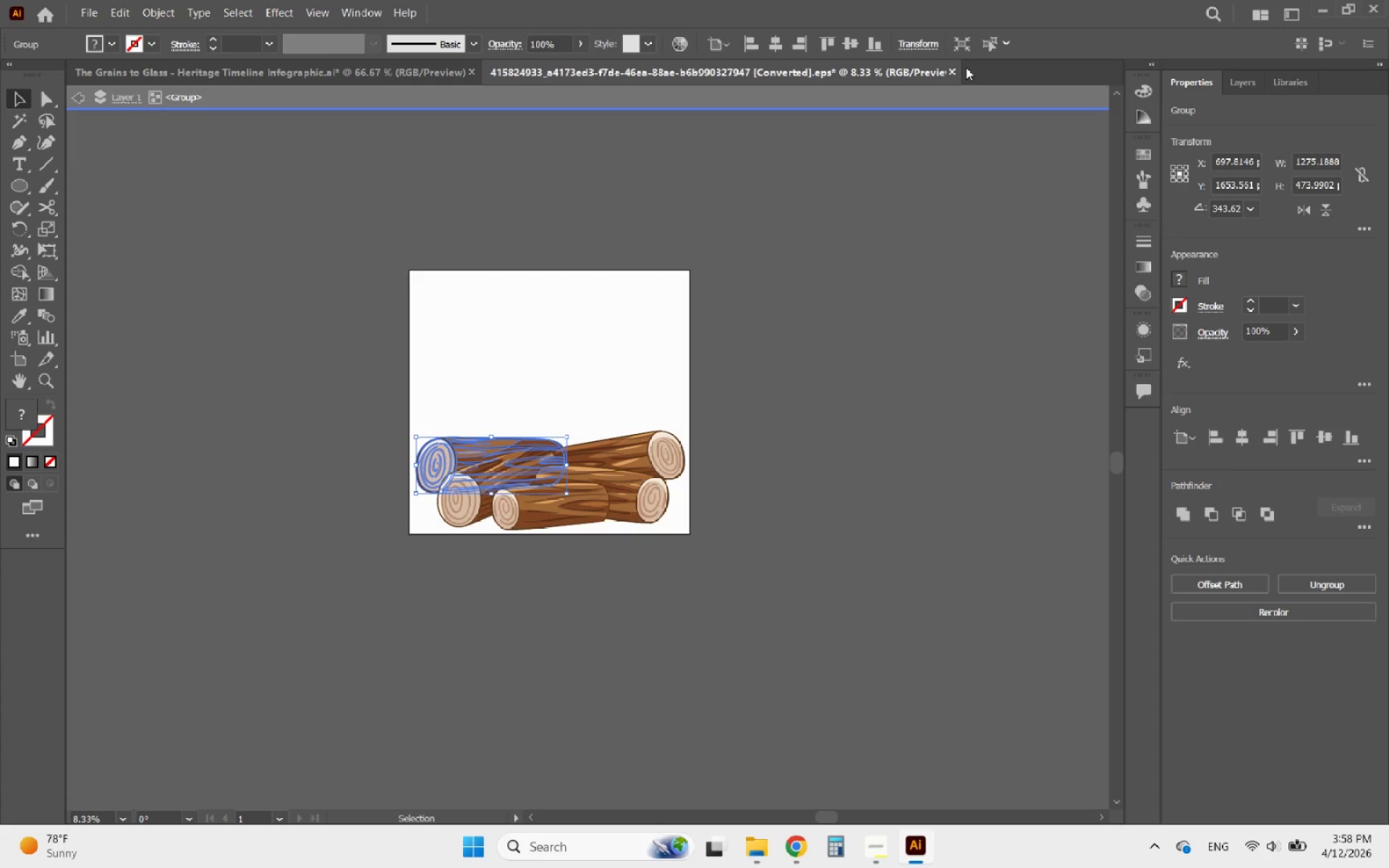 
left_click([949, 72])
 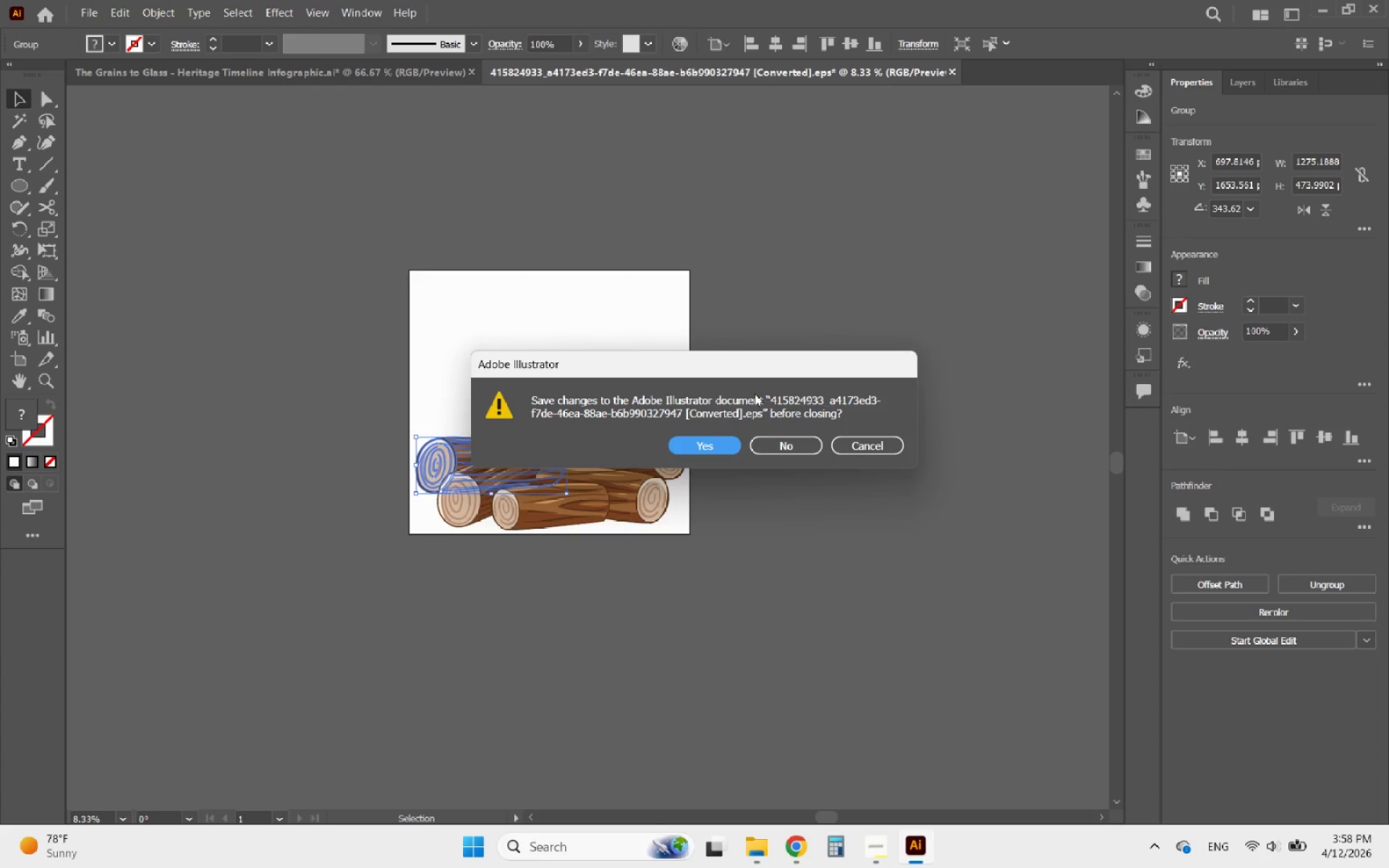 
left_click([770, 442])
 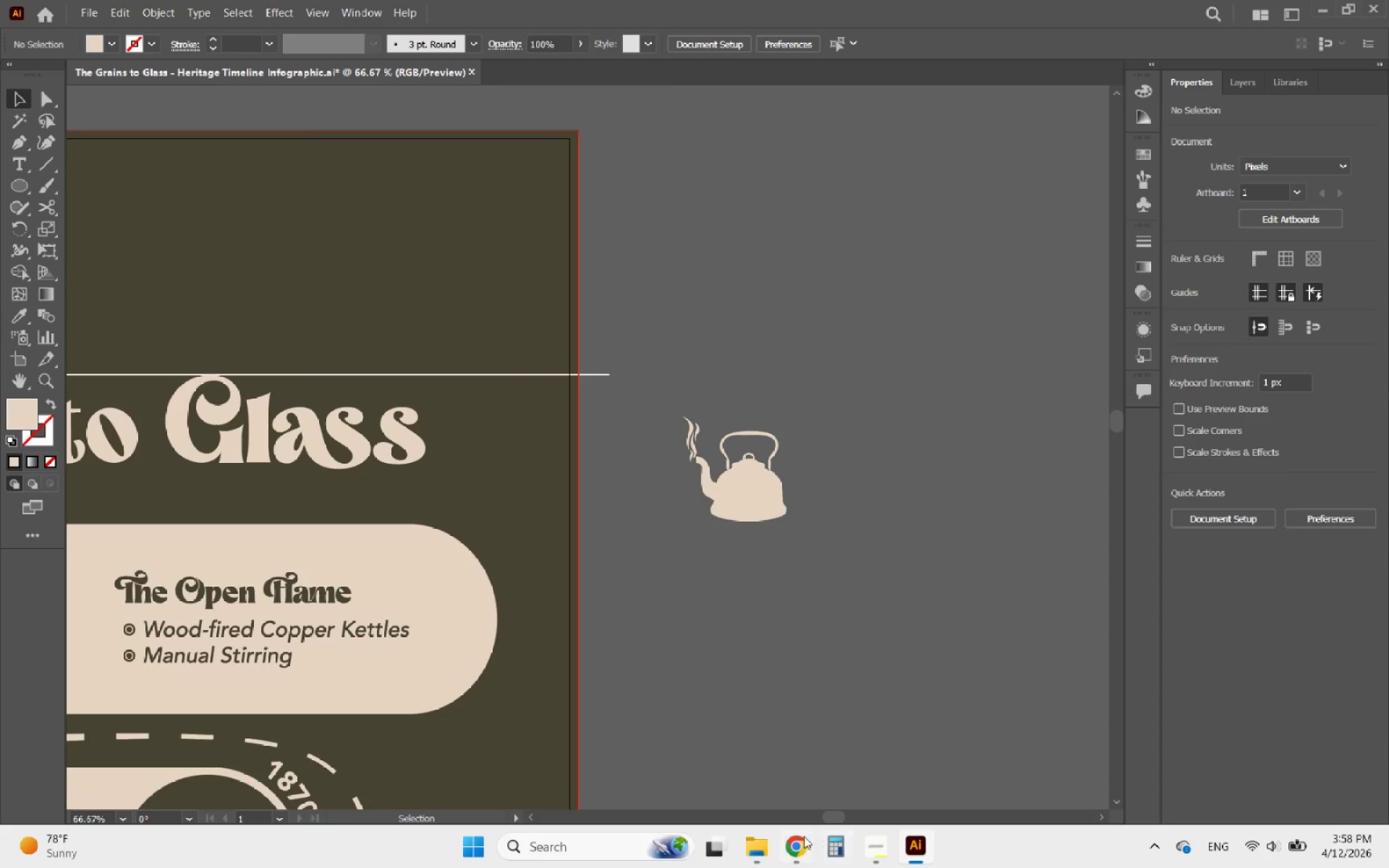 
left_click([789, 836])
 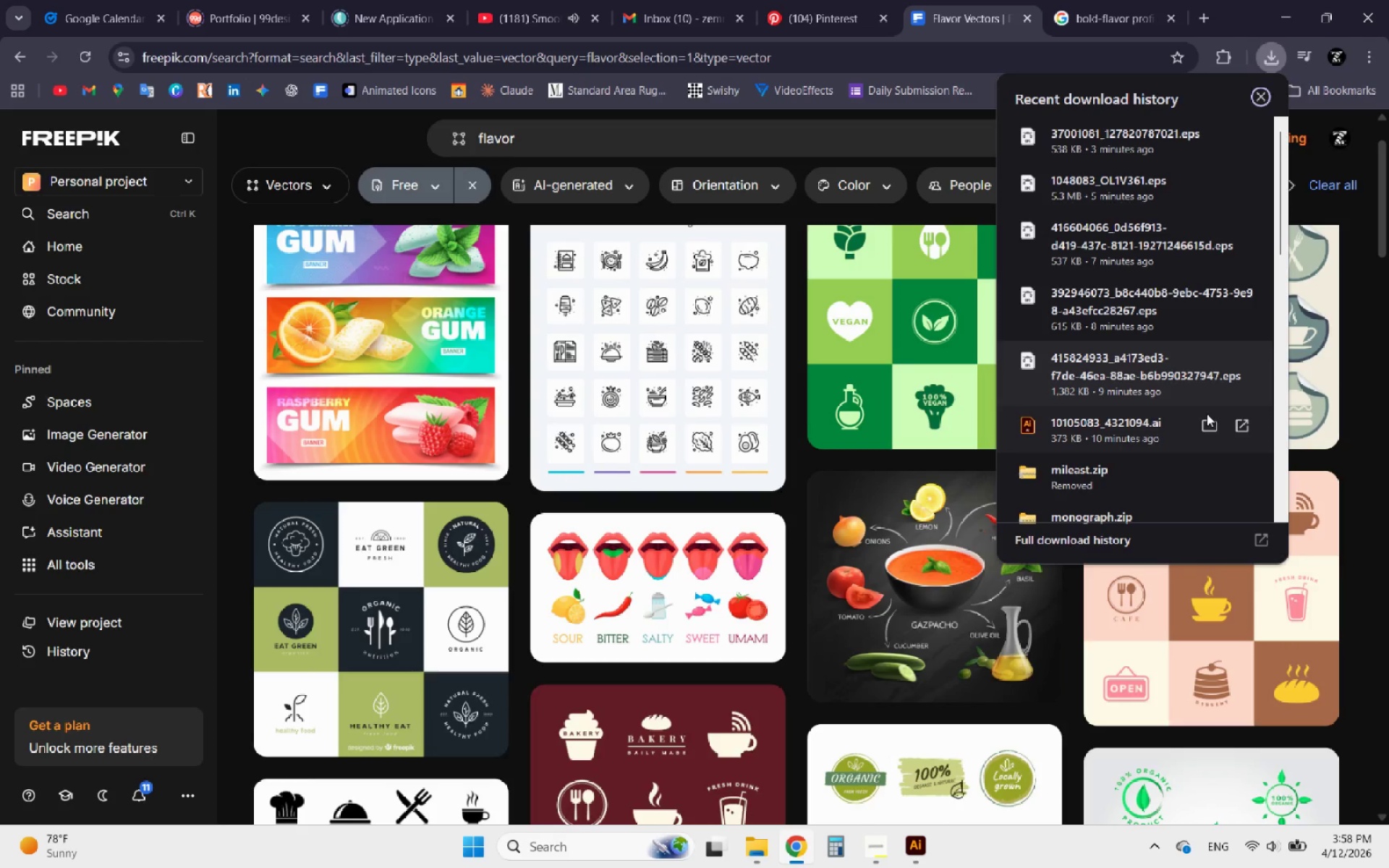 
left_click([1244, 291])
 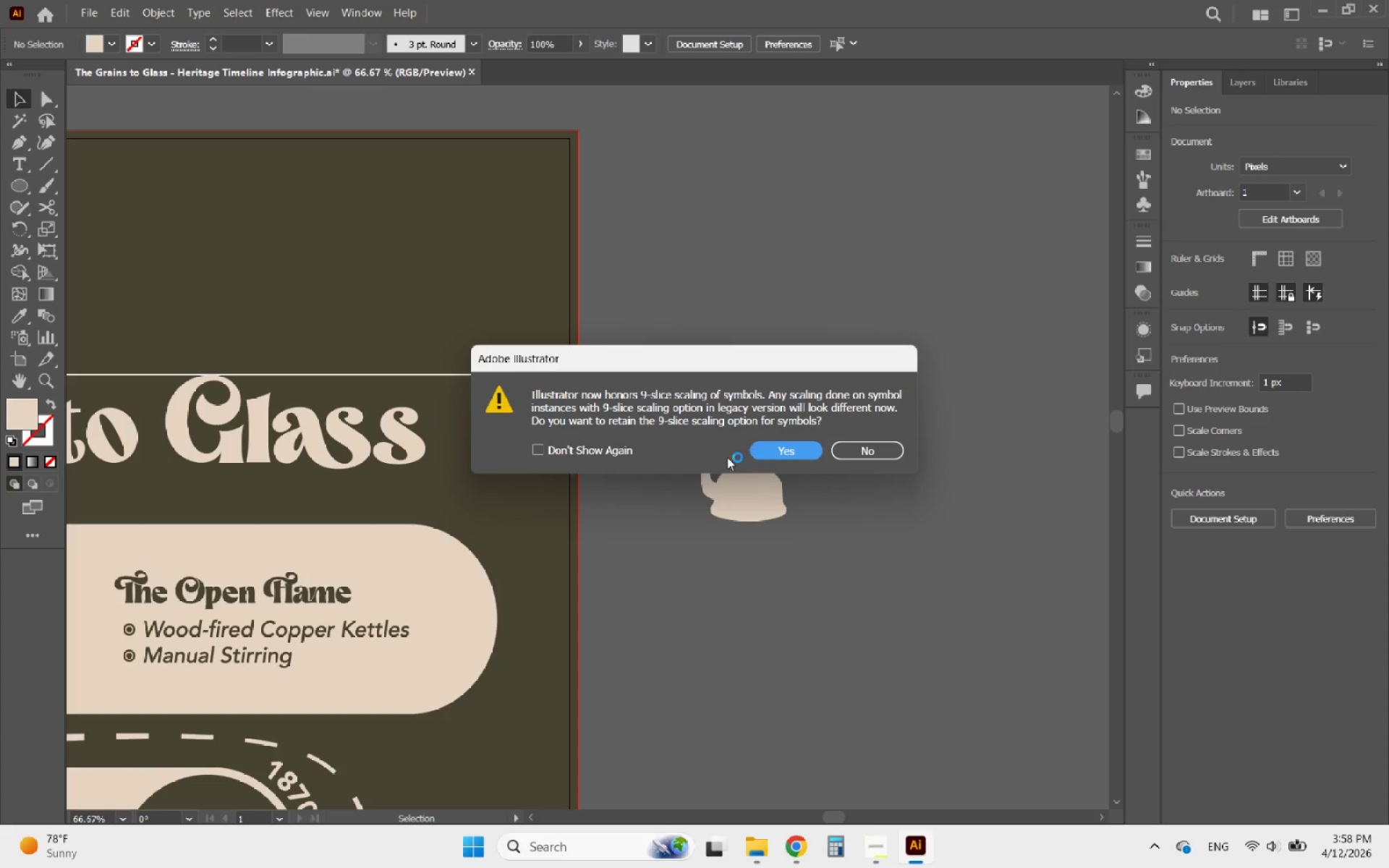 
left_click([756, 455])
 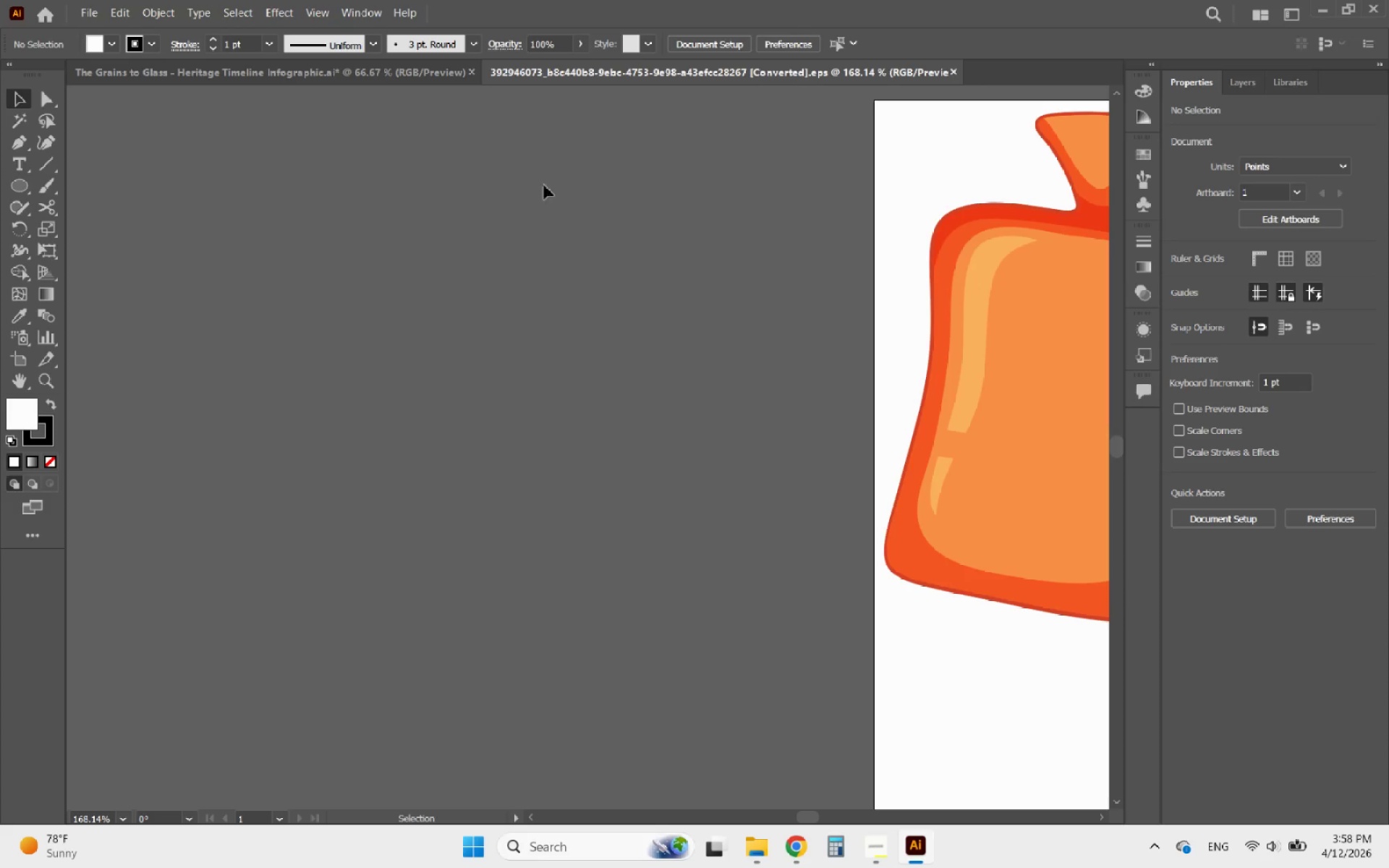 
left_click([399, 80])
 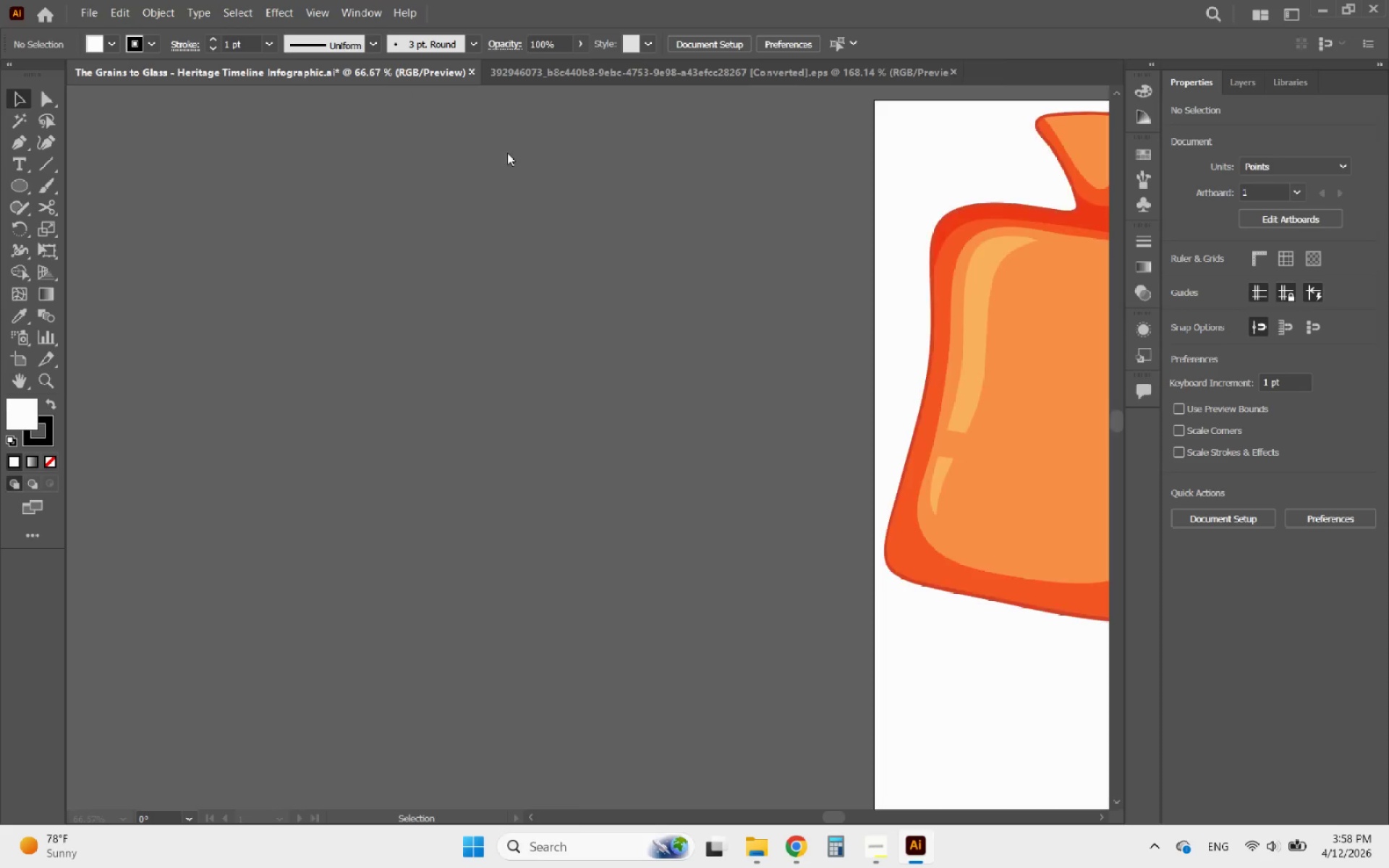 
hold_key(key=AltLeft, duration=0.72)
scroll: coordinate [880, 402], scroll_direction: down, amount: 3.0
 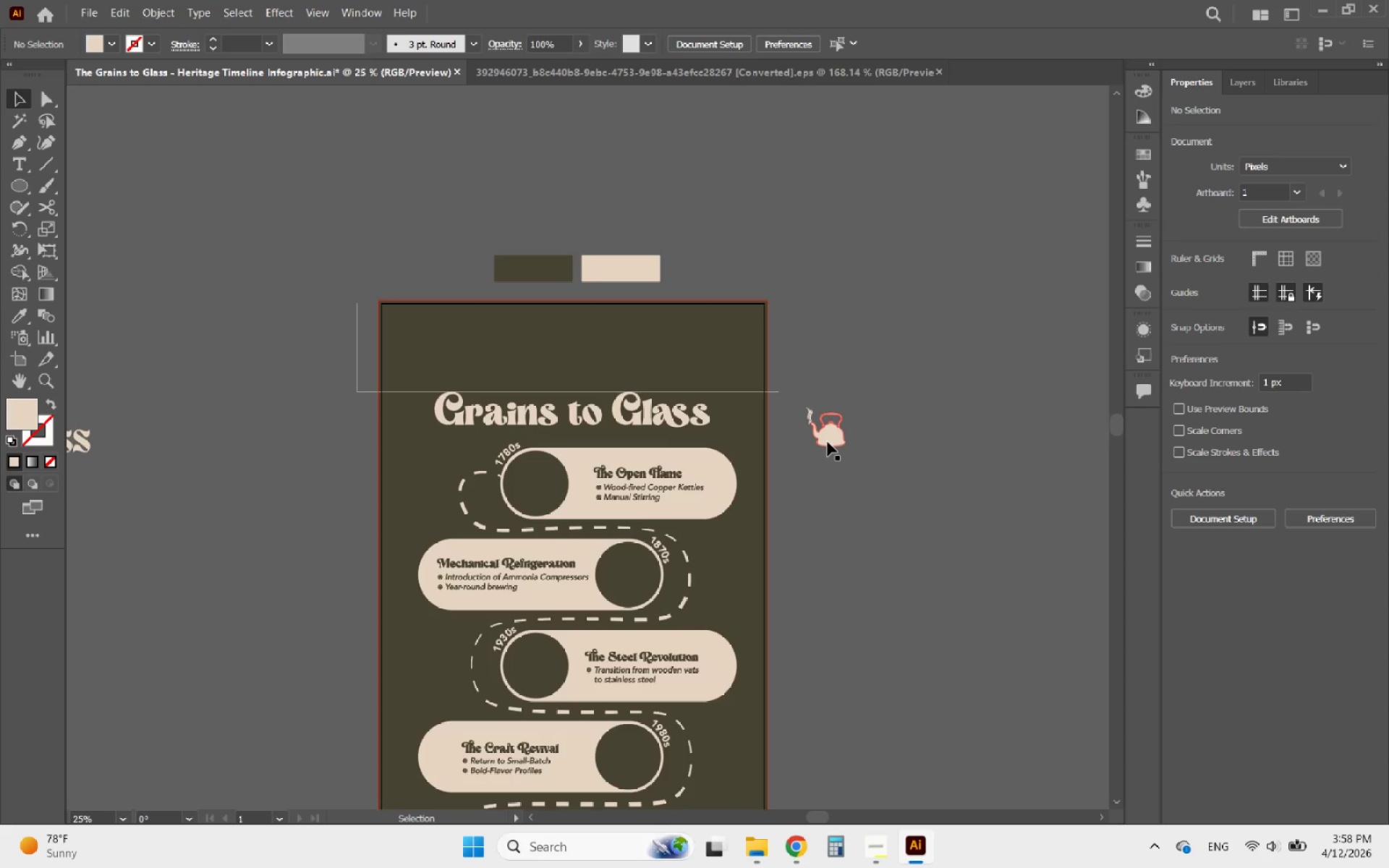 
left_click_drag(start_coordinate=[828, 442], to_coordinate=[538, 494])
 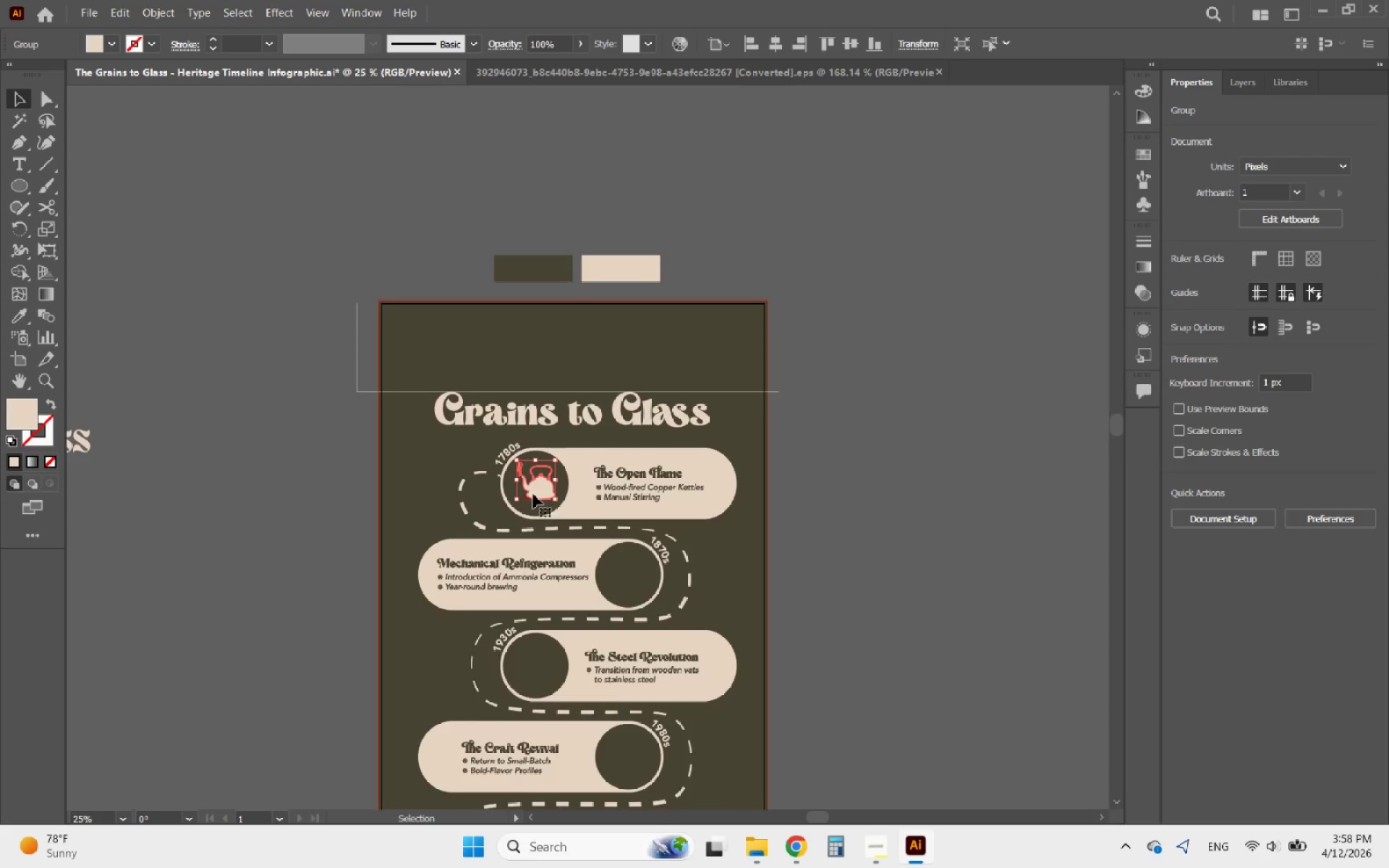 
hold_key(key=AltLeft, duration=0.41)
 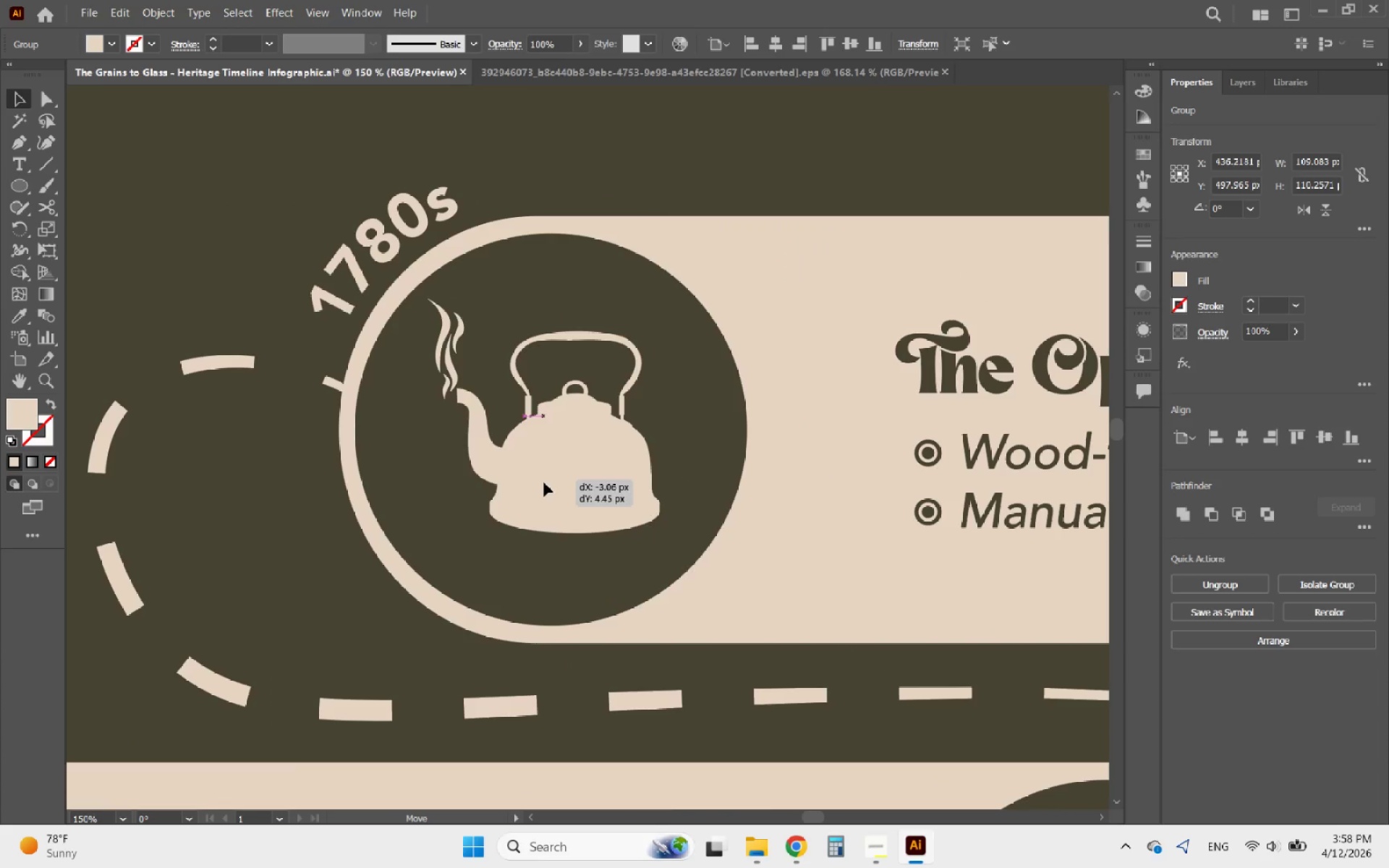 
left_click_drag(start_coordinate=[553, 470], to_coordinate=[527, 490])
 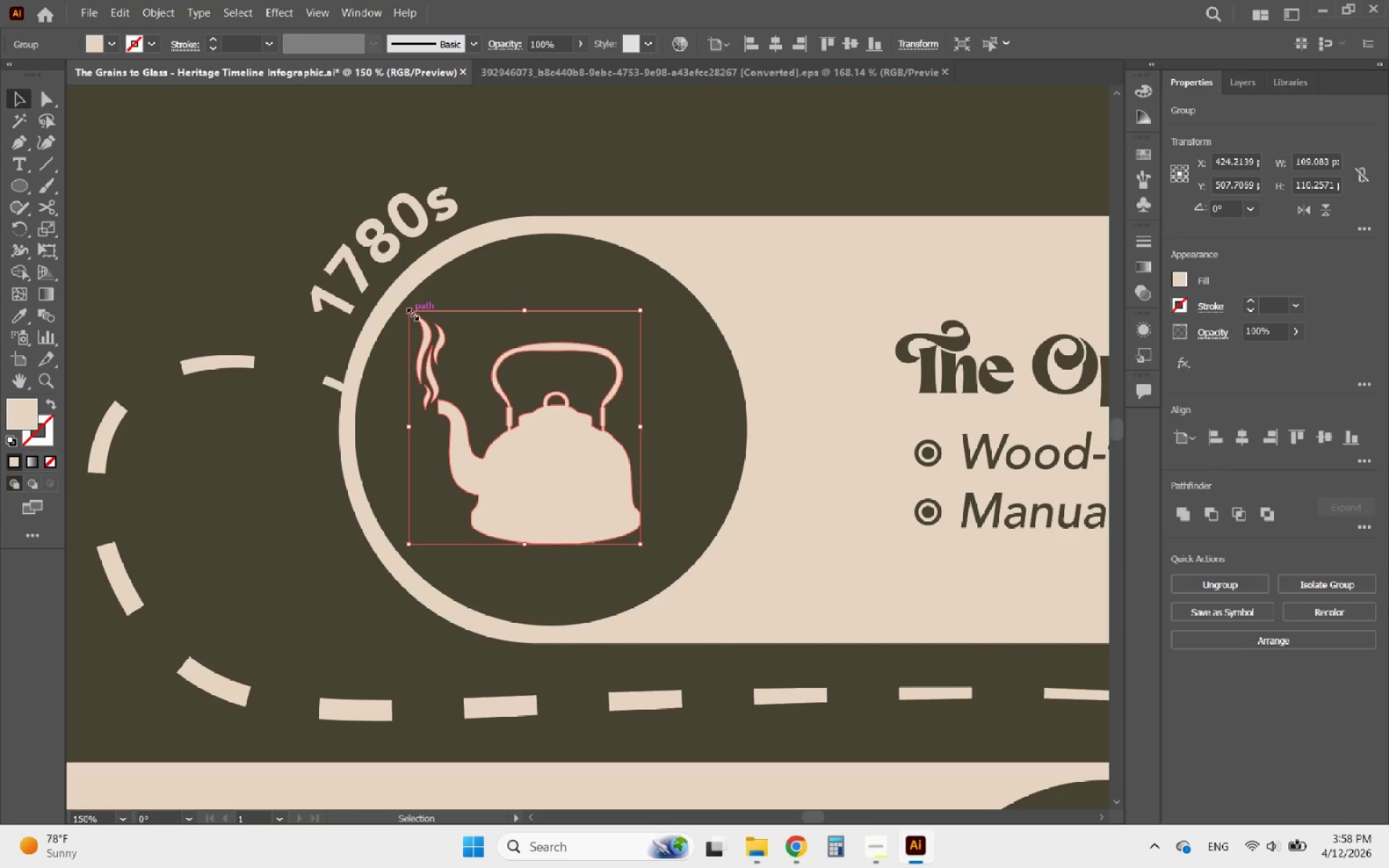 
scroll: coordinate [533, 494], scroll_direction: up, amount: 4.0
 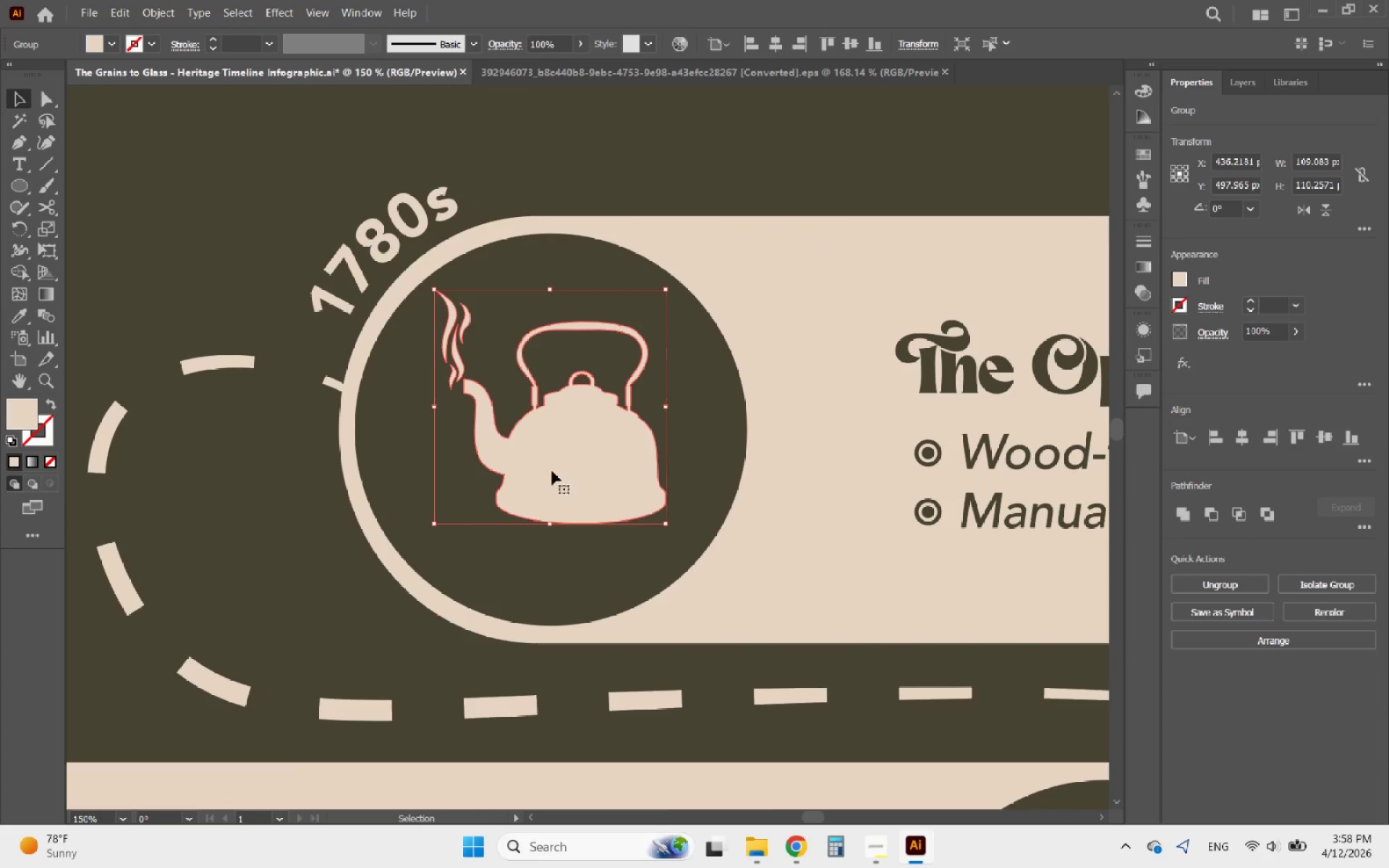 
hold_key(key=ShiftLeft, duration=1.88)
 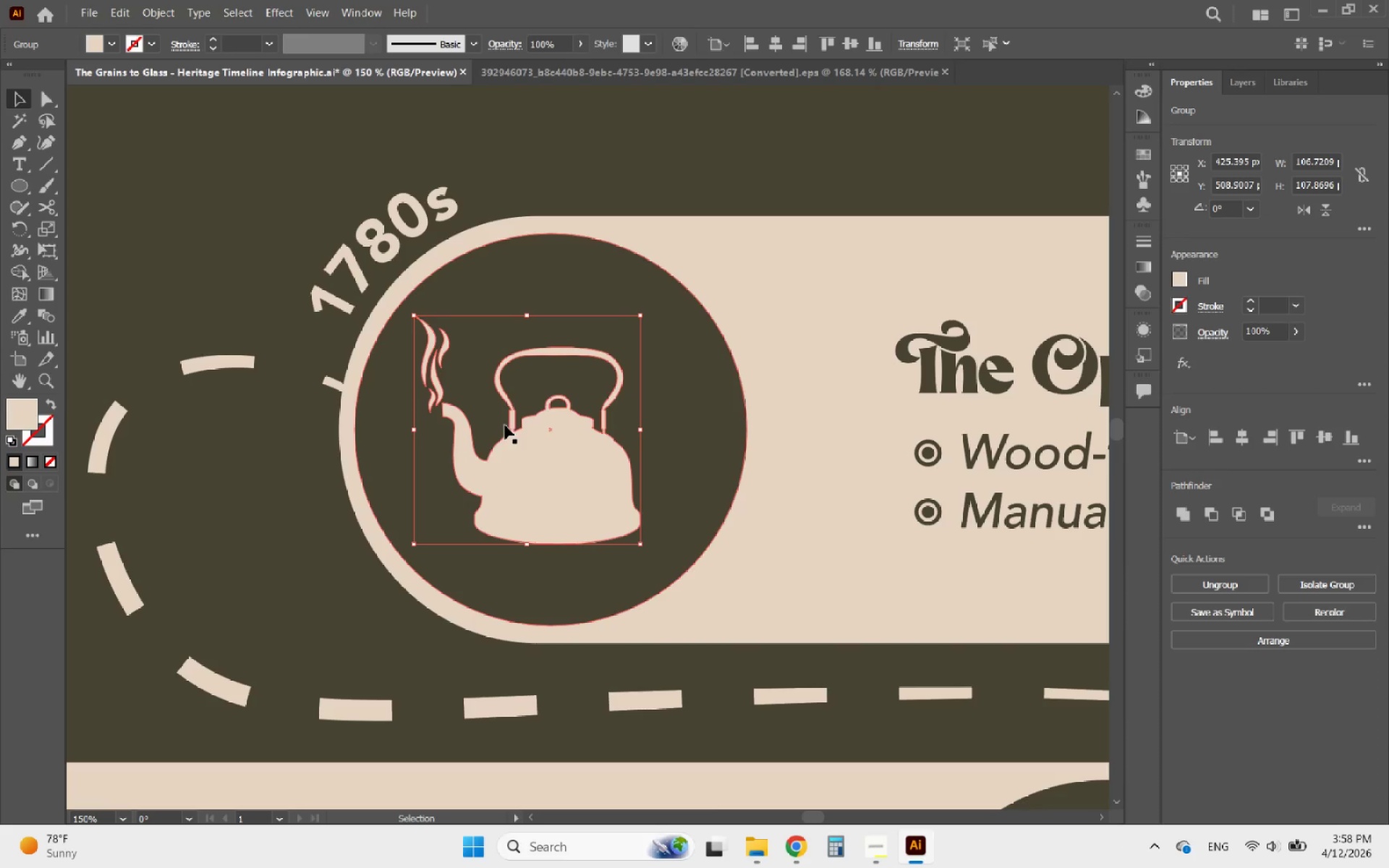 
key(Control+X)
 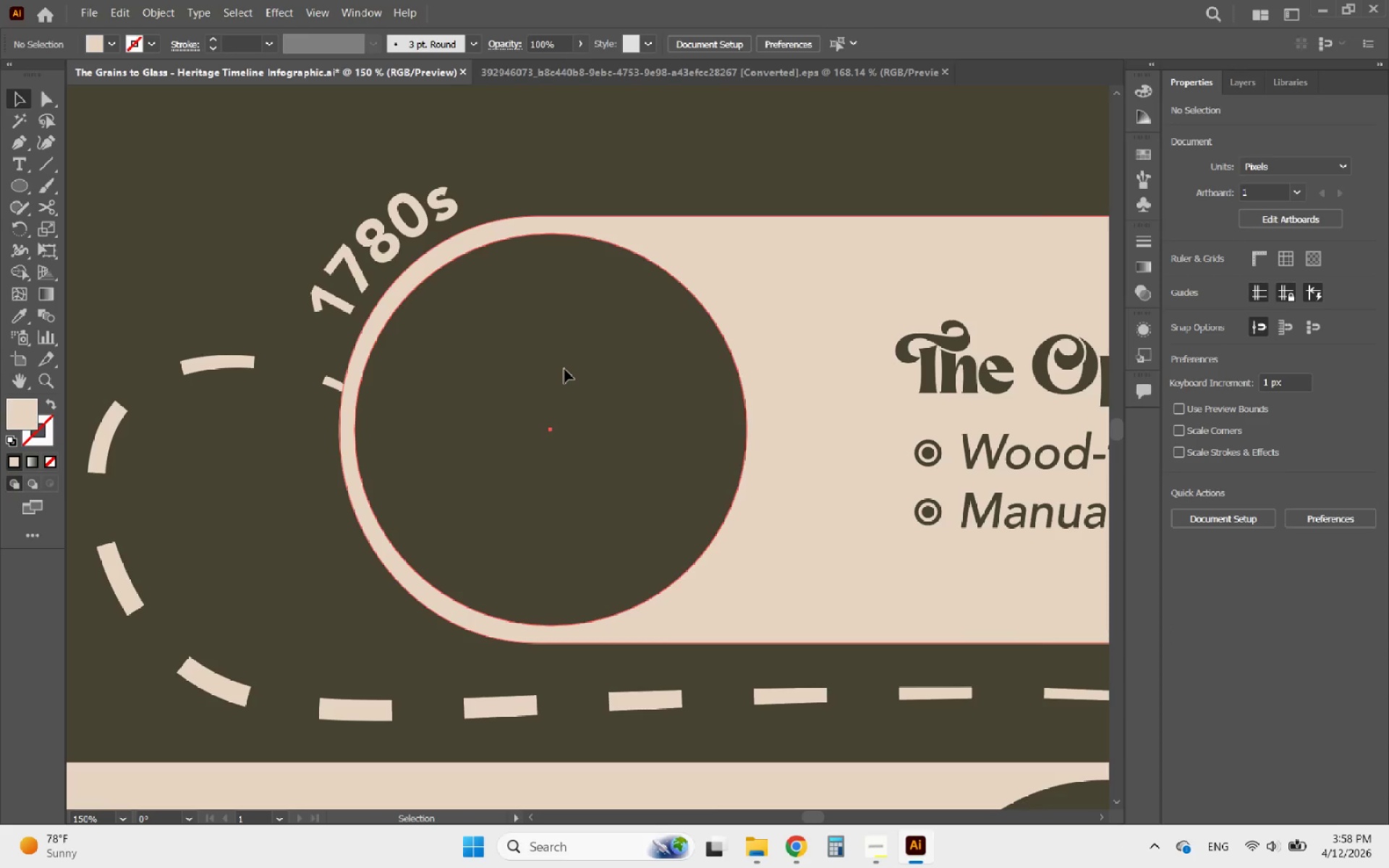 
double_click([564, 369])
 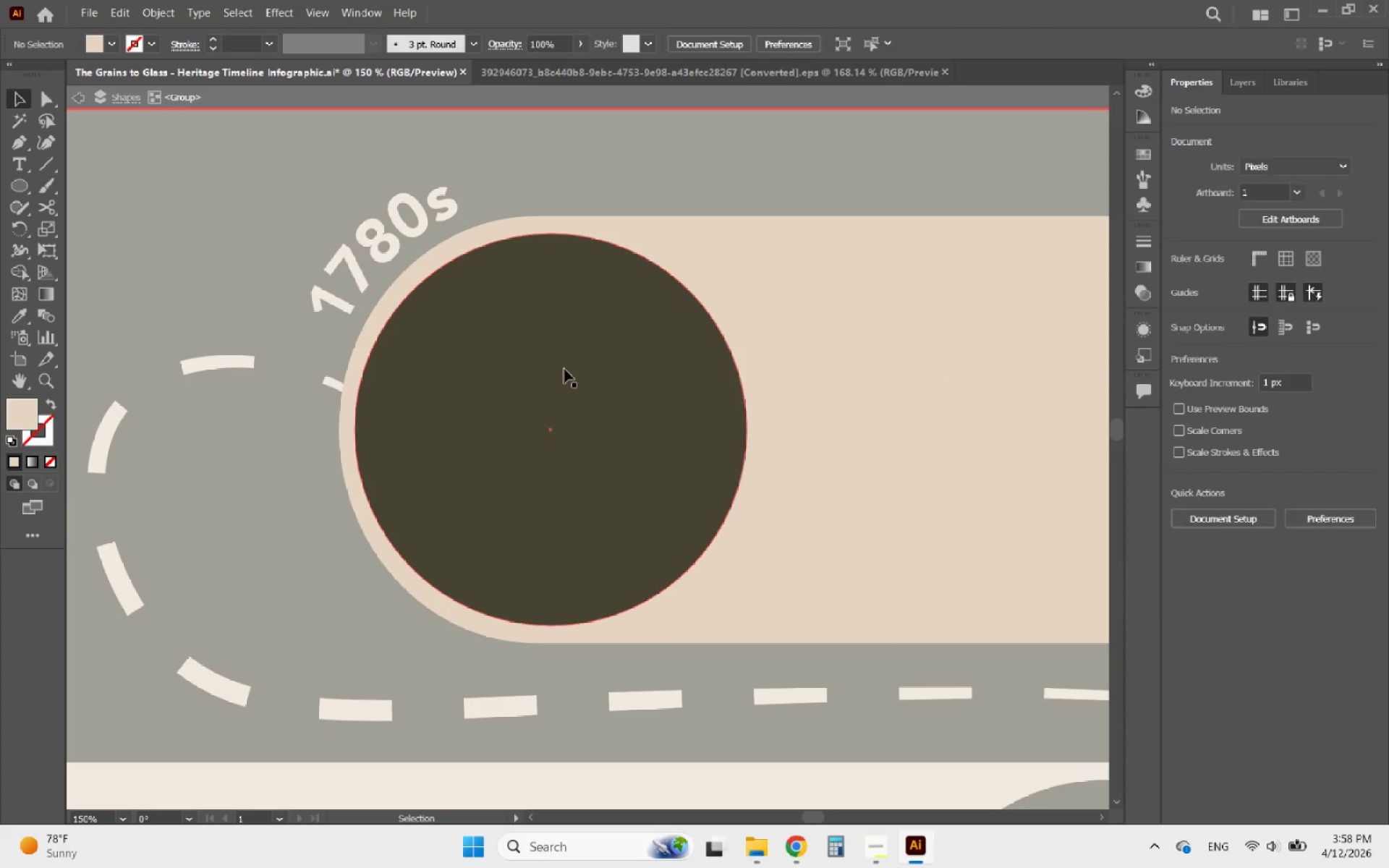 
triple_click([564, 369])
 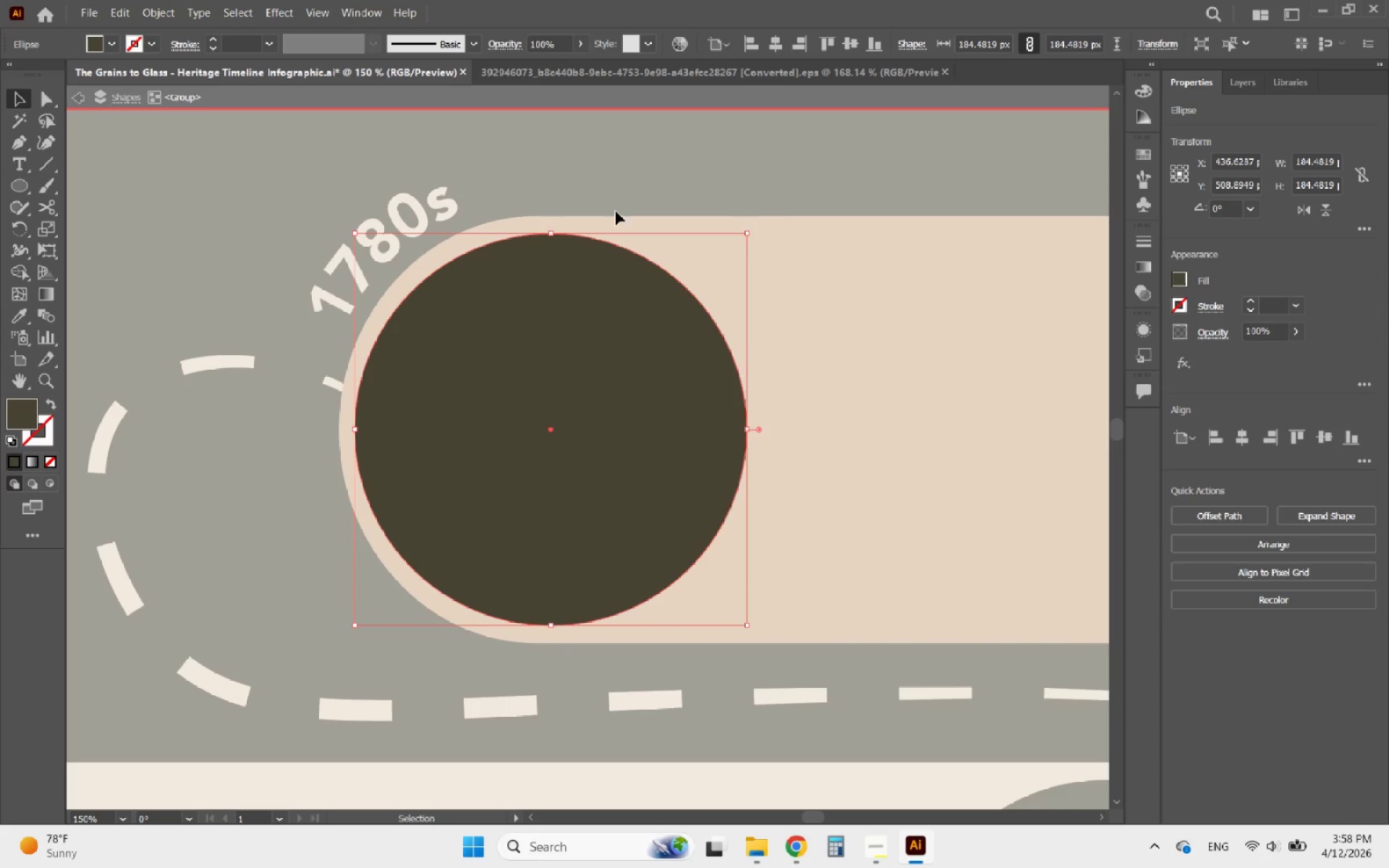 
left_click([611, 182])
 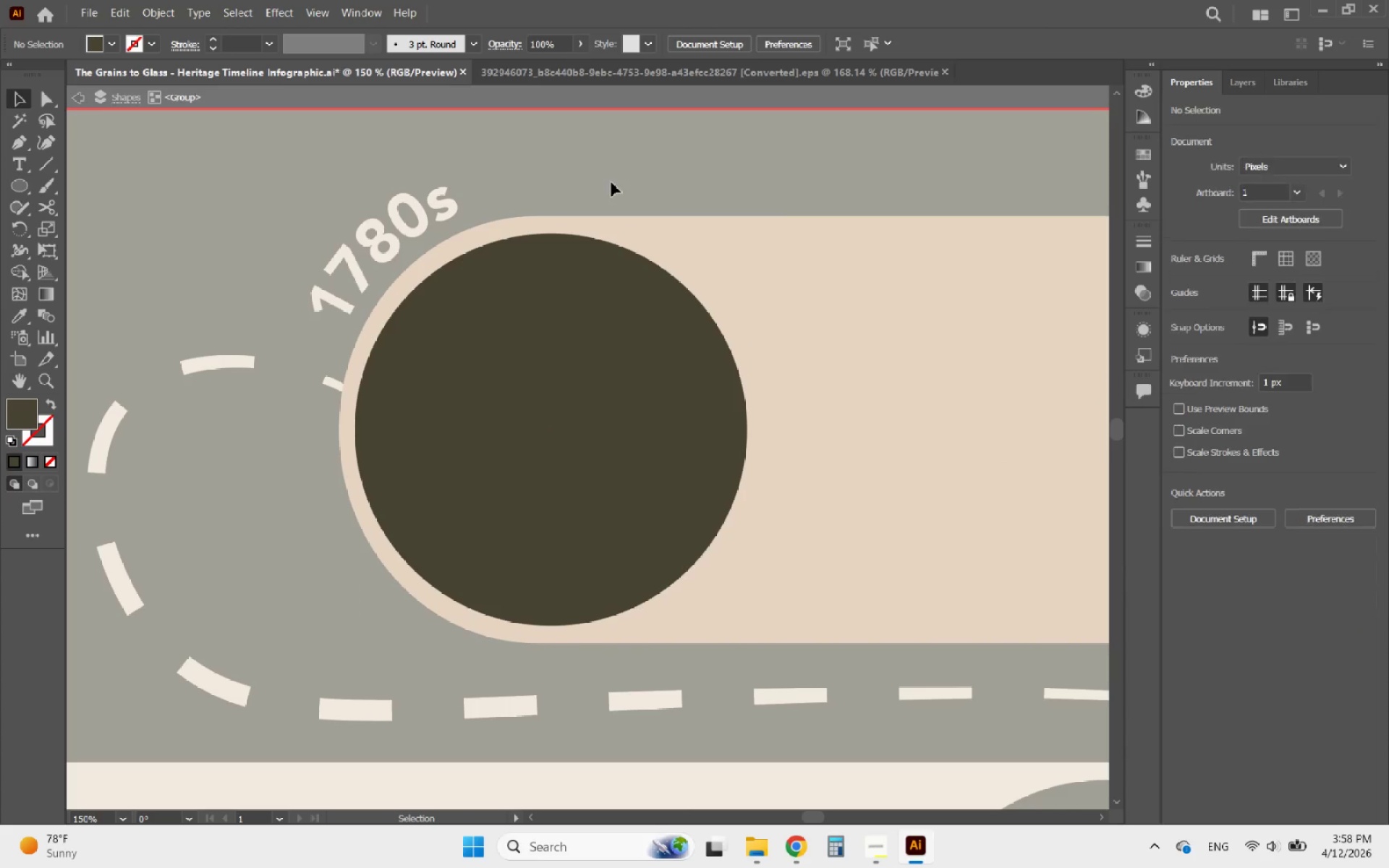 
key(Control+V)
 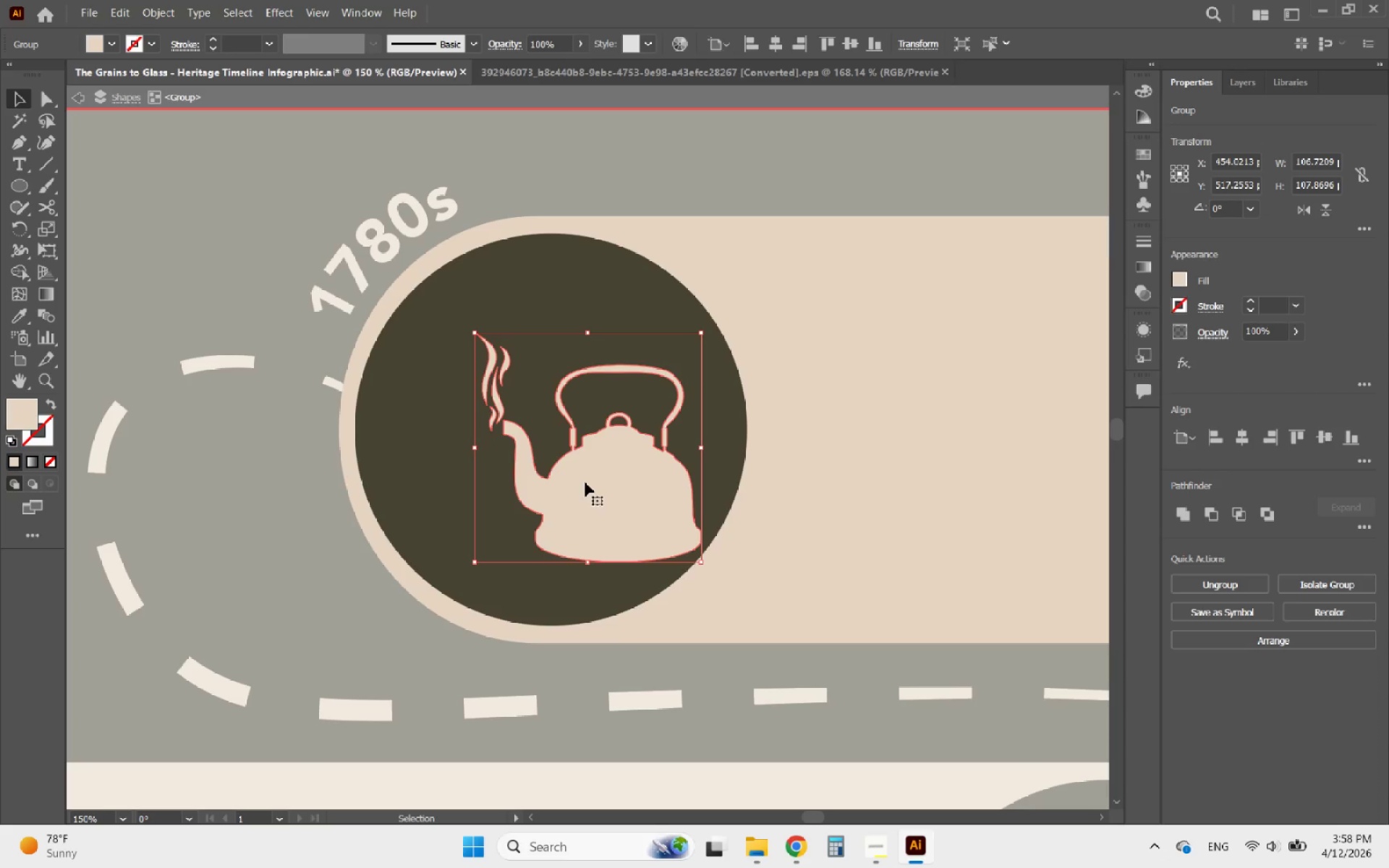 
hold_key(key=ShiftLeft, duration=0.38)
left_click([532, 270])
 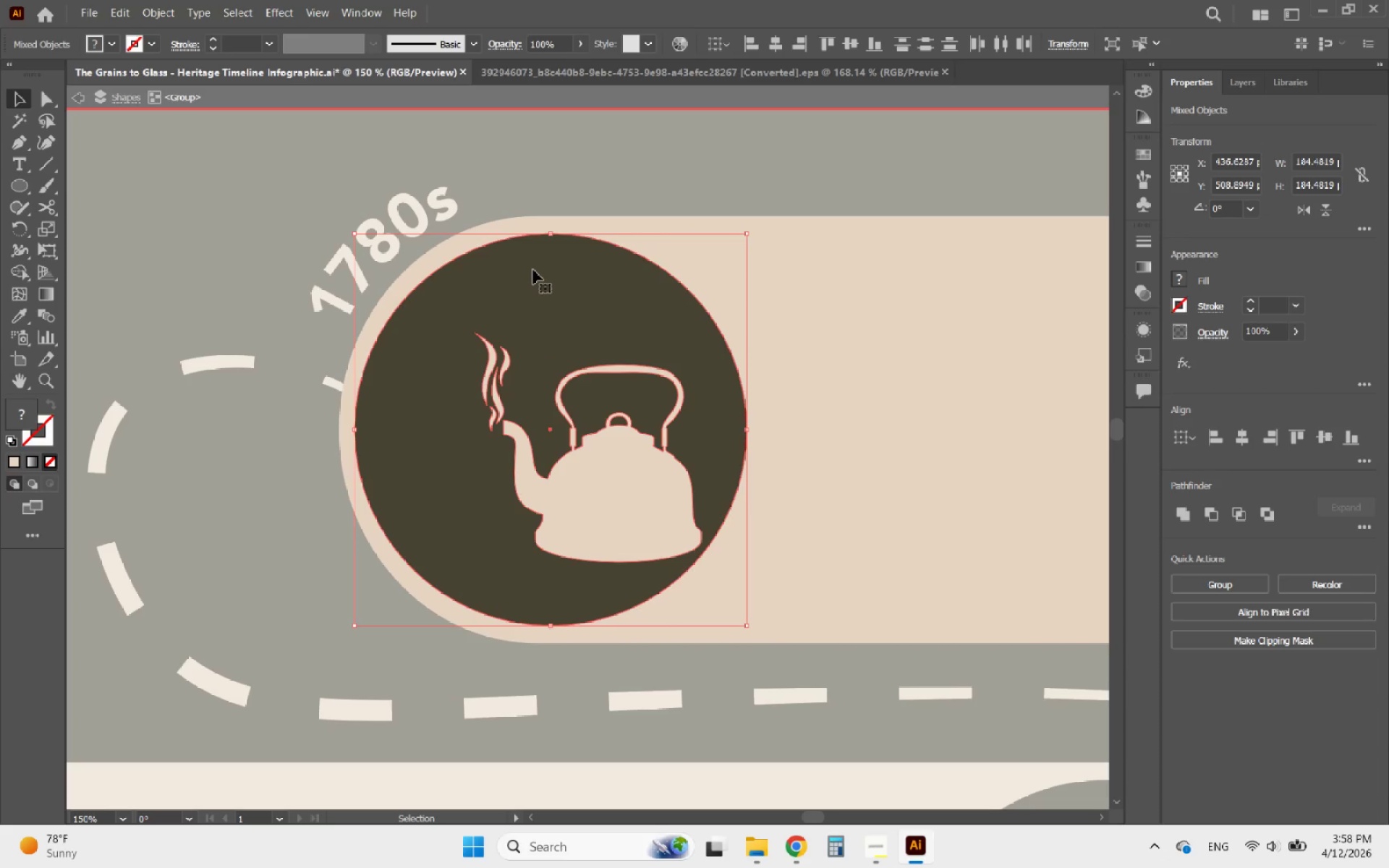 
left_click([533, 270])
 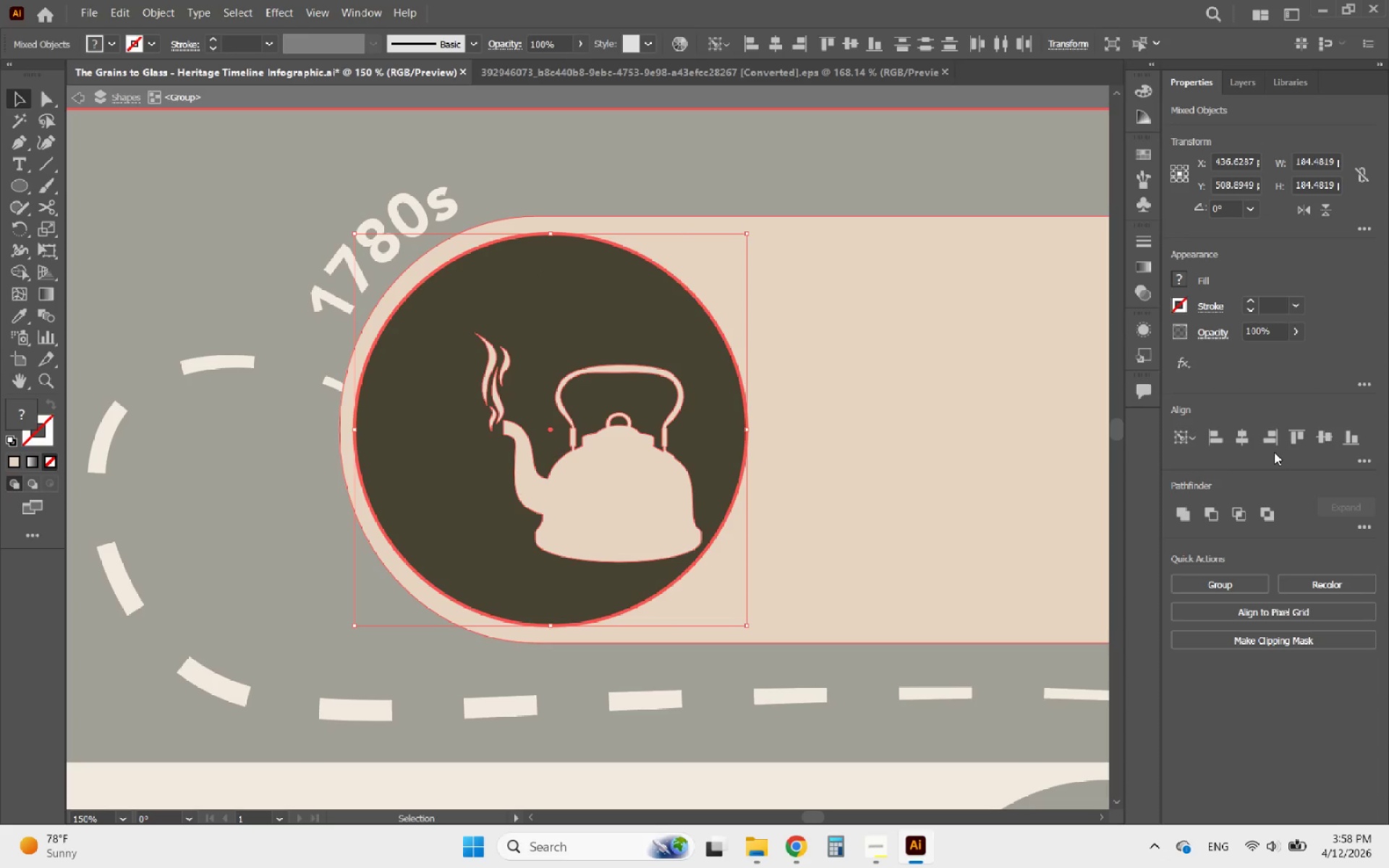 
left_click([1246, 441])
 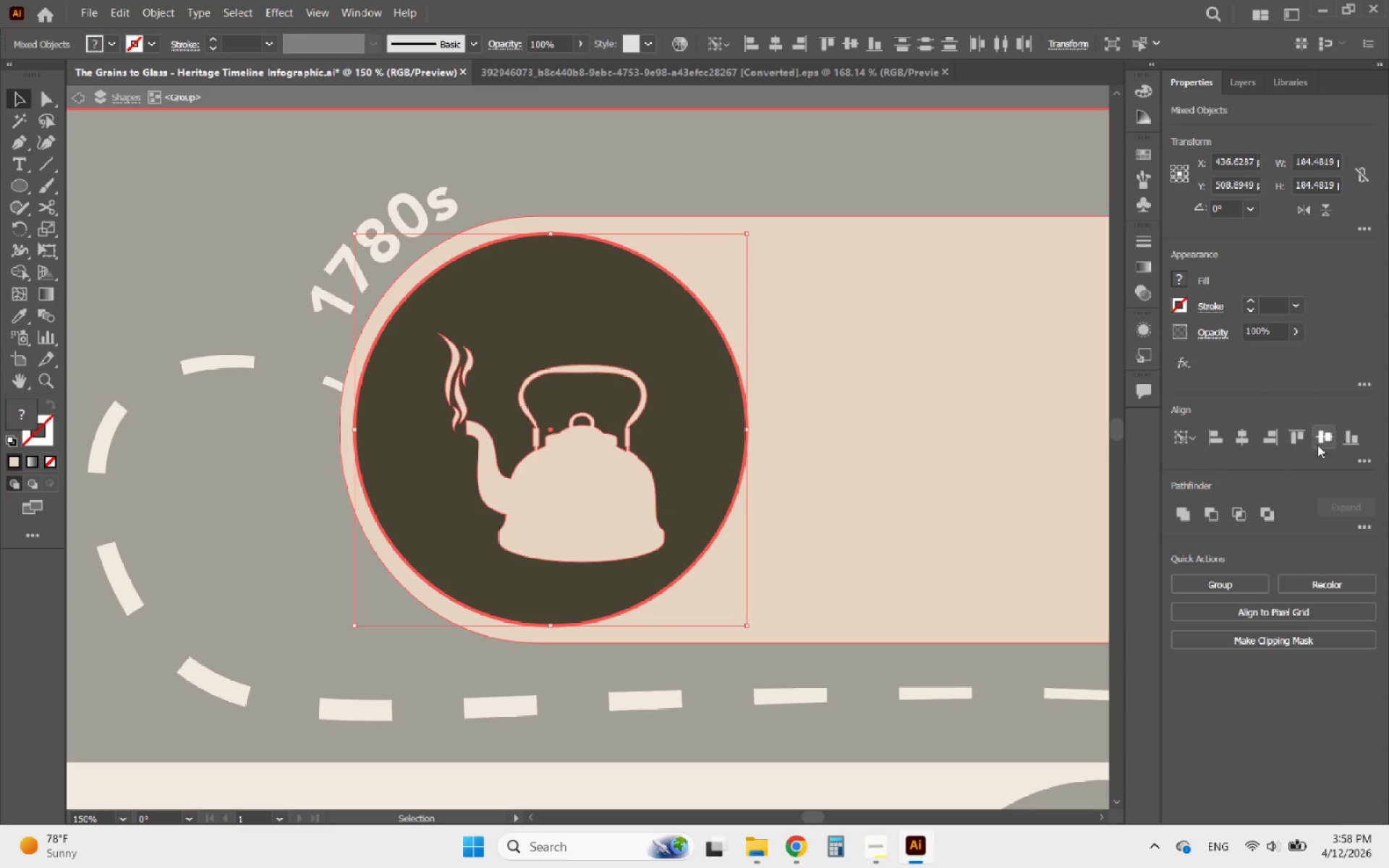 
left_click([1320, 444])
 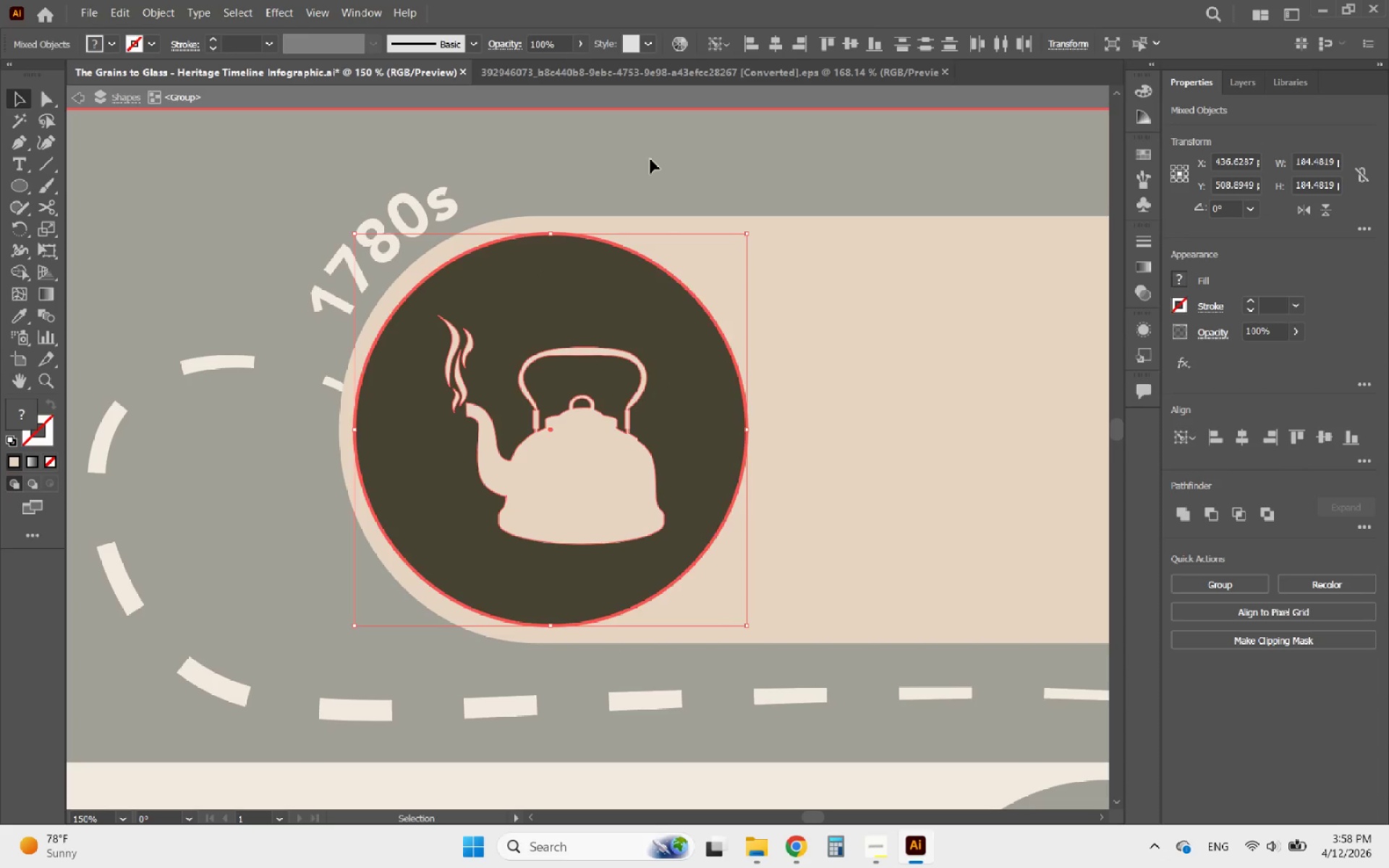 
double_click([650, 159])
 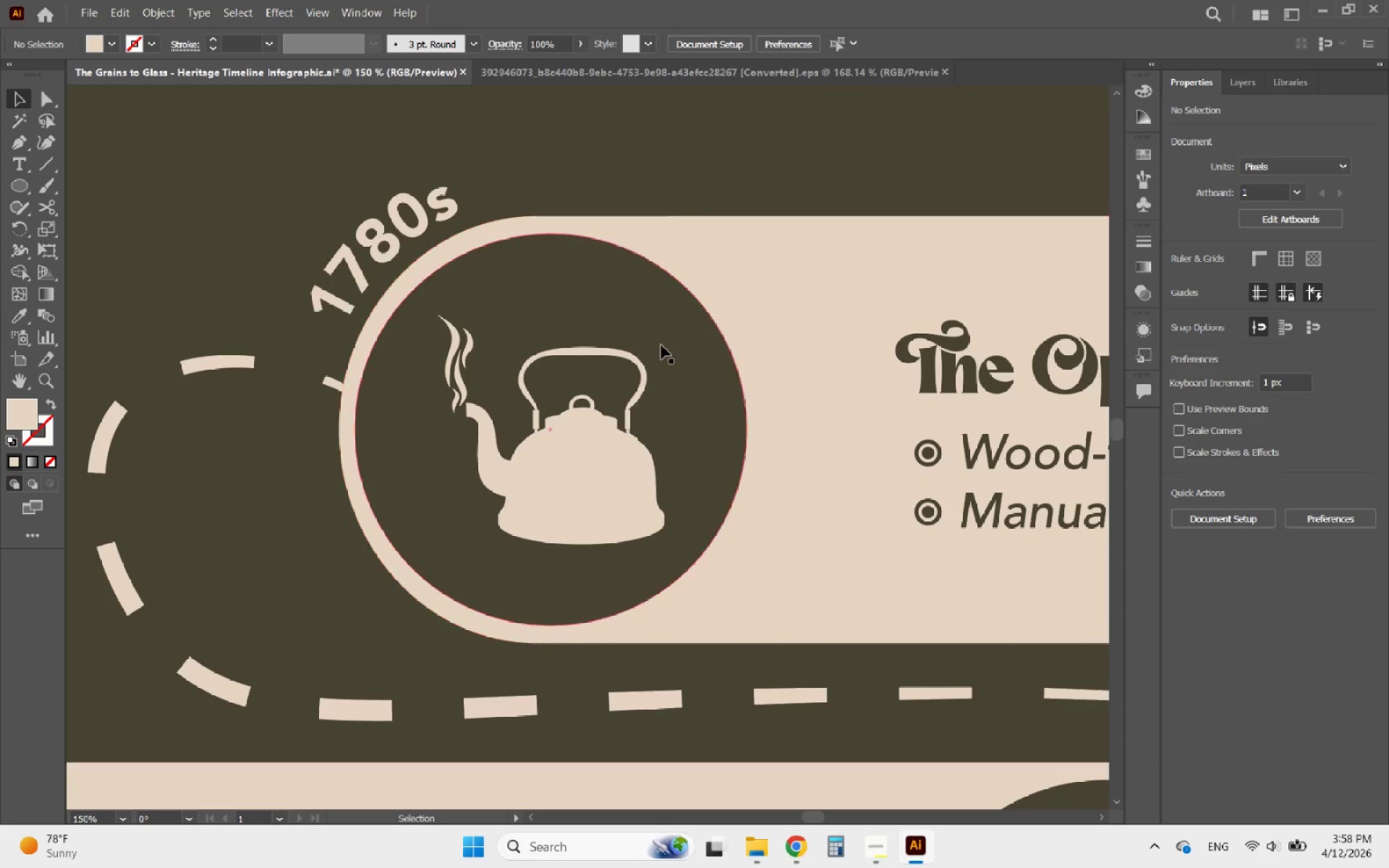 
hold_key(key=AltLeft, duration=0.48)
scroll: coordinate [588, 371], scroll_direction: down, amount: 4.0
 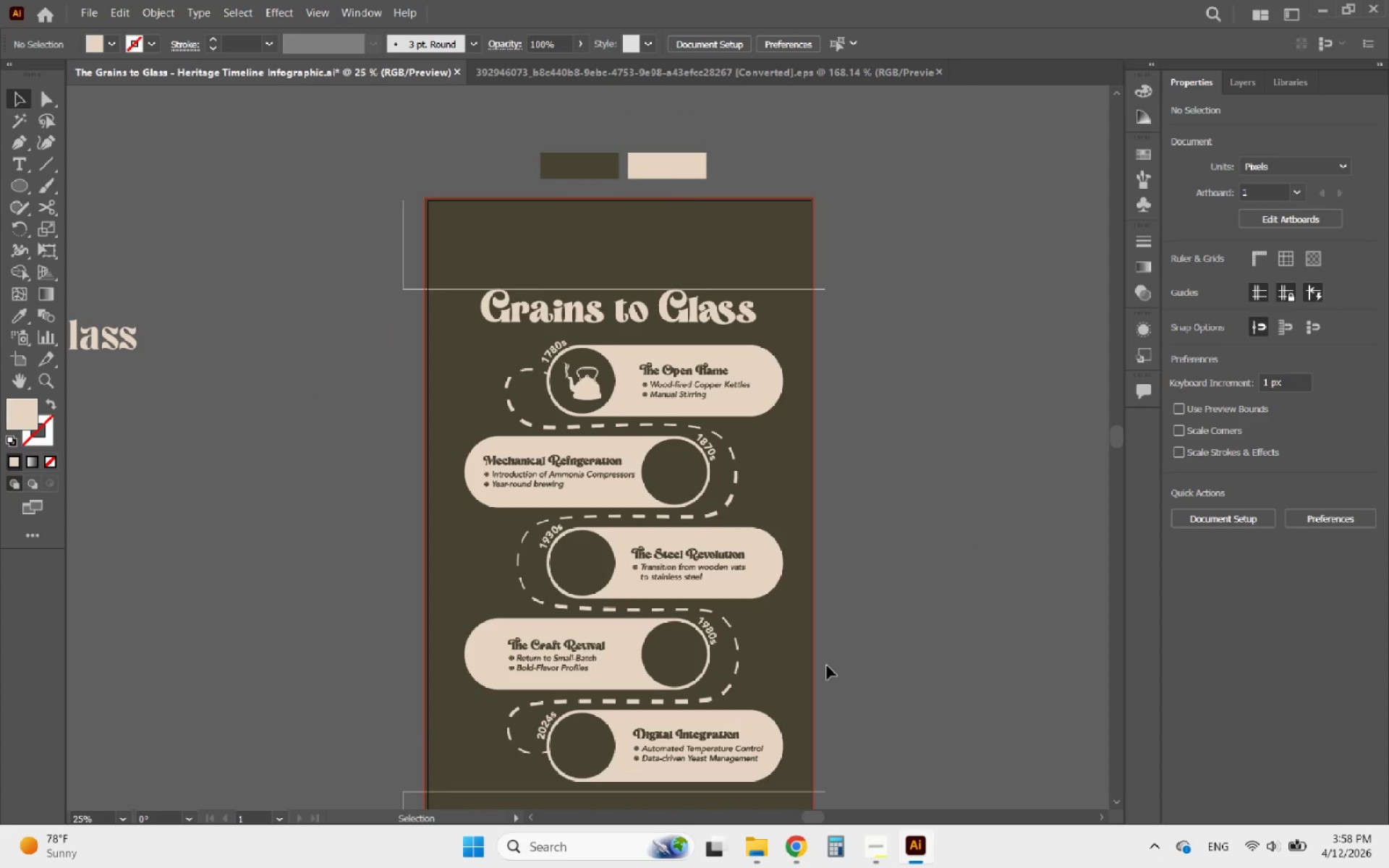 
left_click([646, 81])
 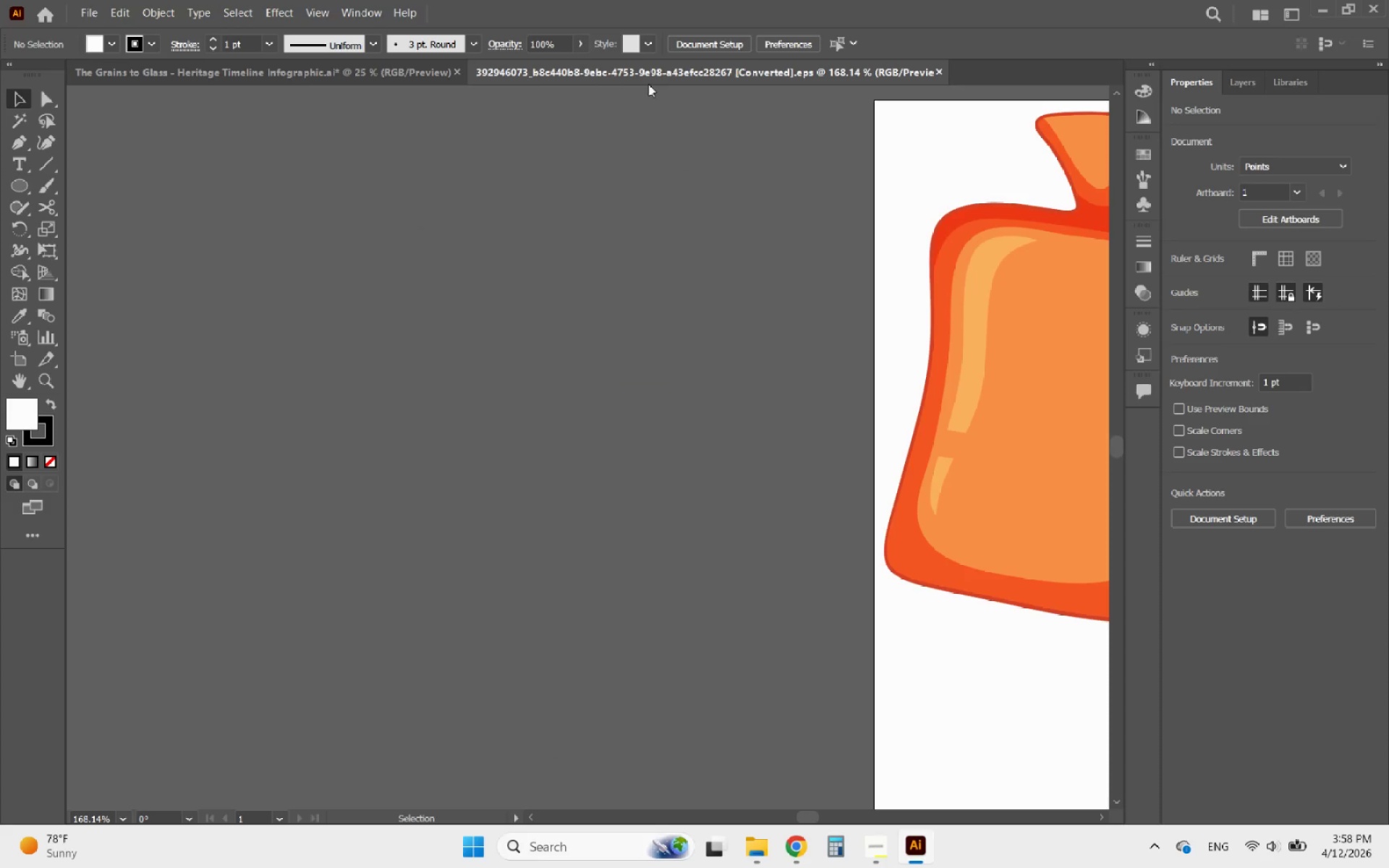 
hold_key(key=AltLeft, duration=1.17)
 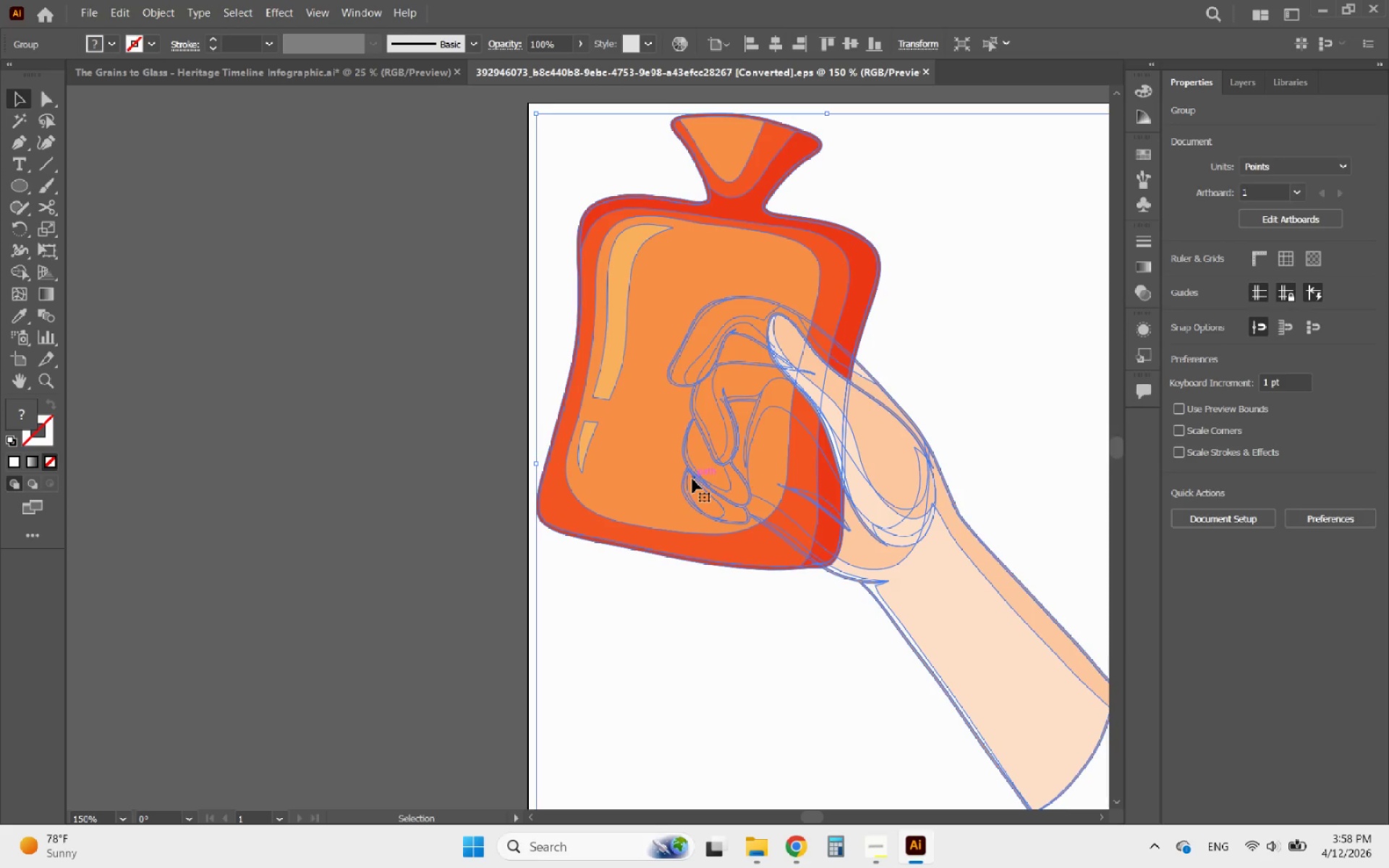 
left_click([692, 479])
 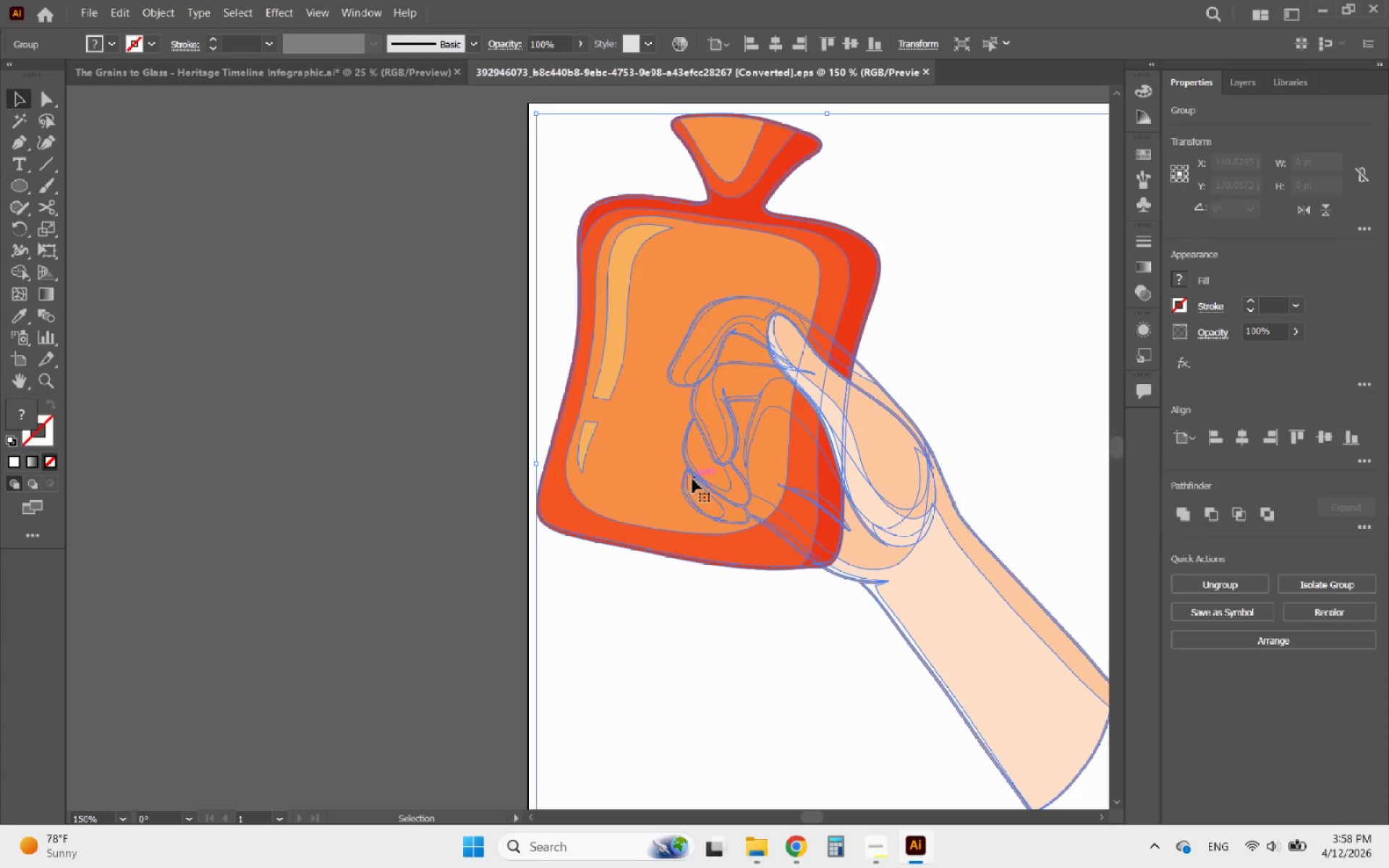 
scroll: coordinate [692, 479], scroll_direction: down, amount: 2.0
 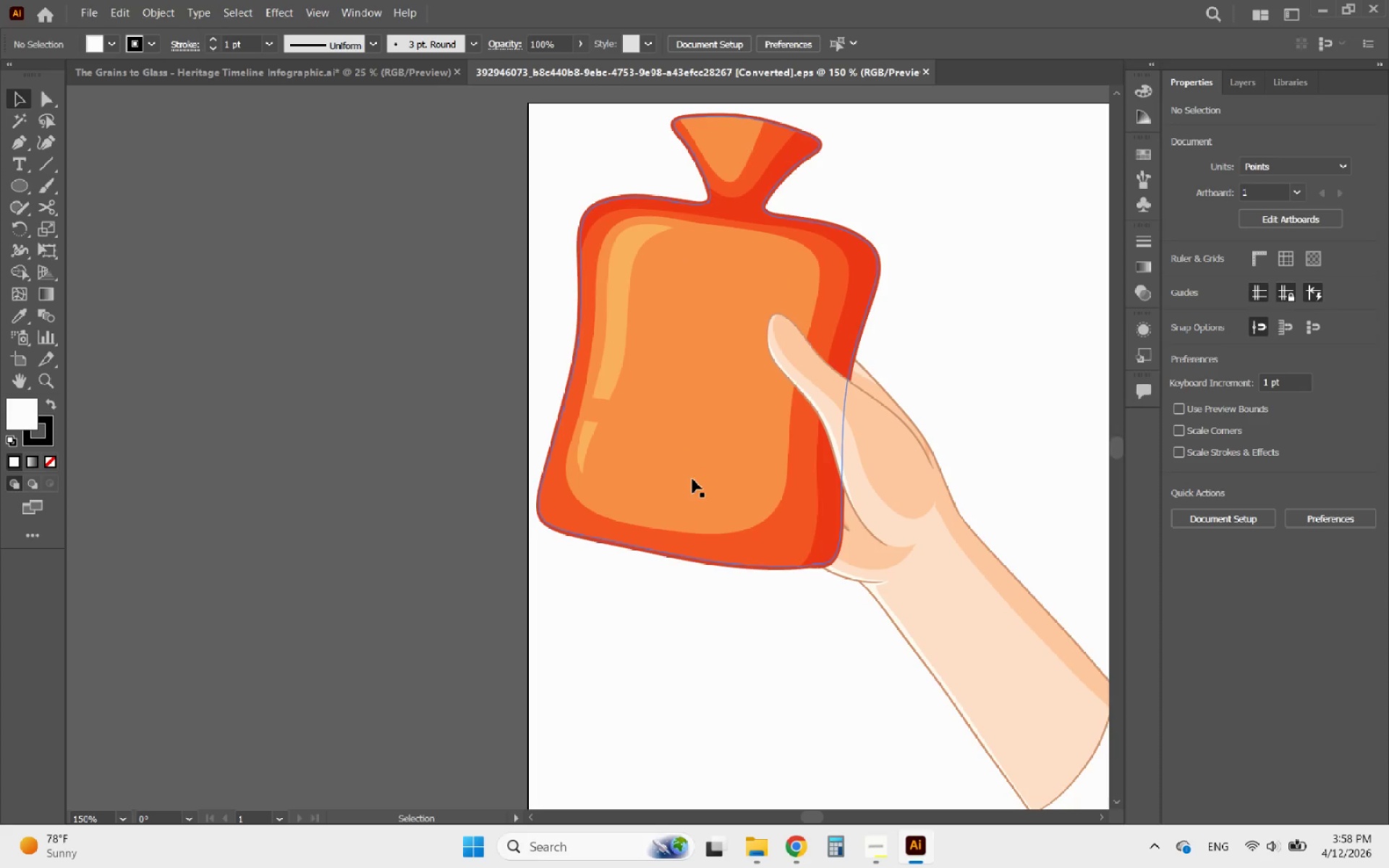 
hold_key(key=AltLeft, duration=0.94)
 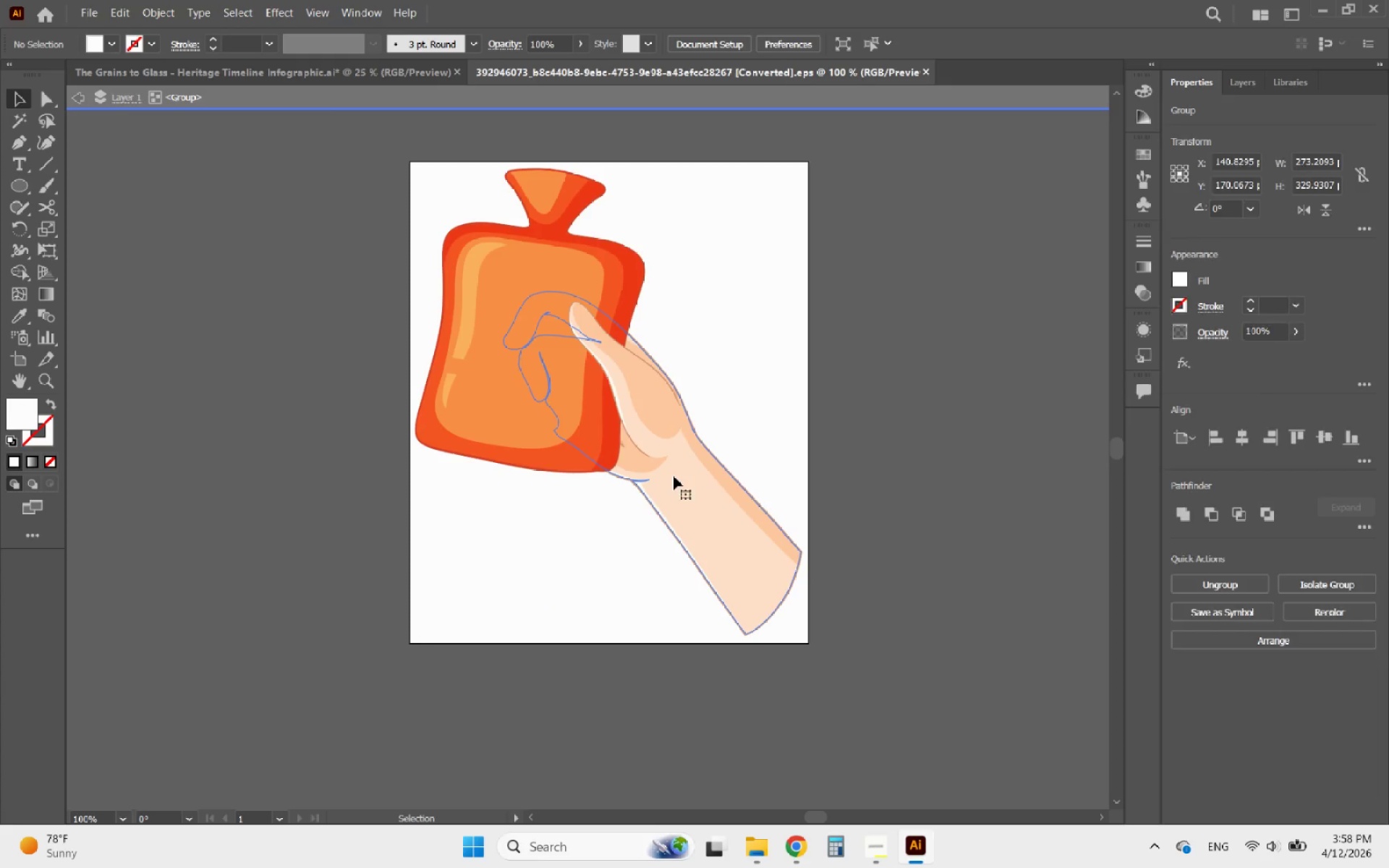 
left_click([674, 476])
 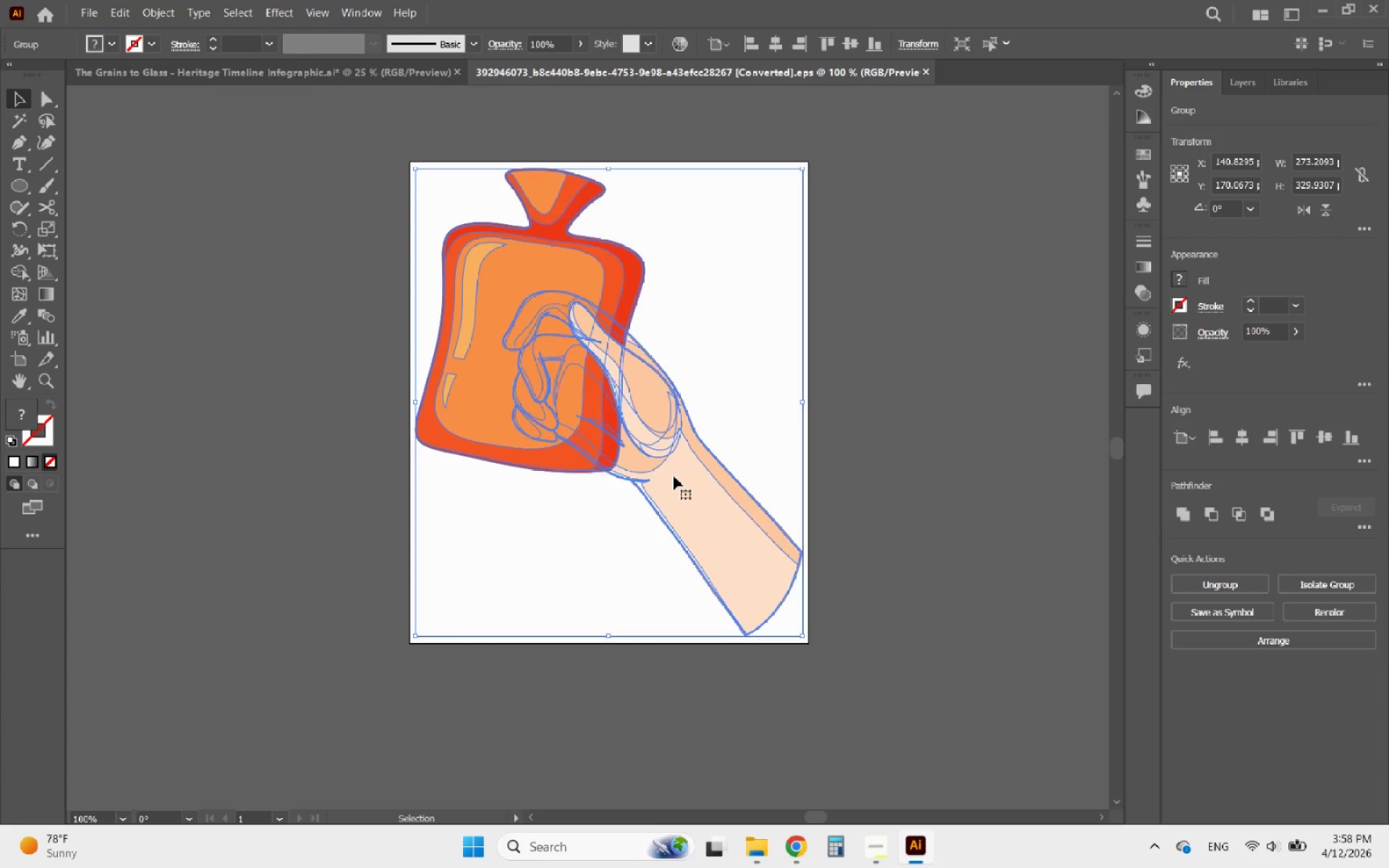 
scroll: coordinate [674, 476], scroll_direction: down, amount: 1.0
 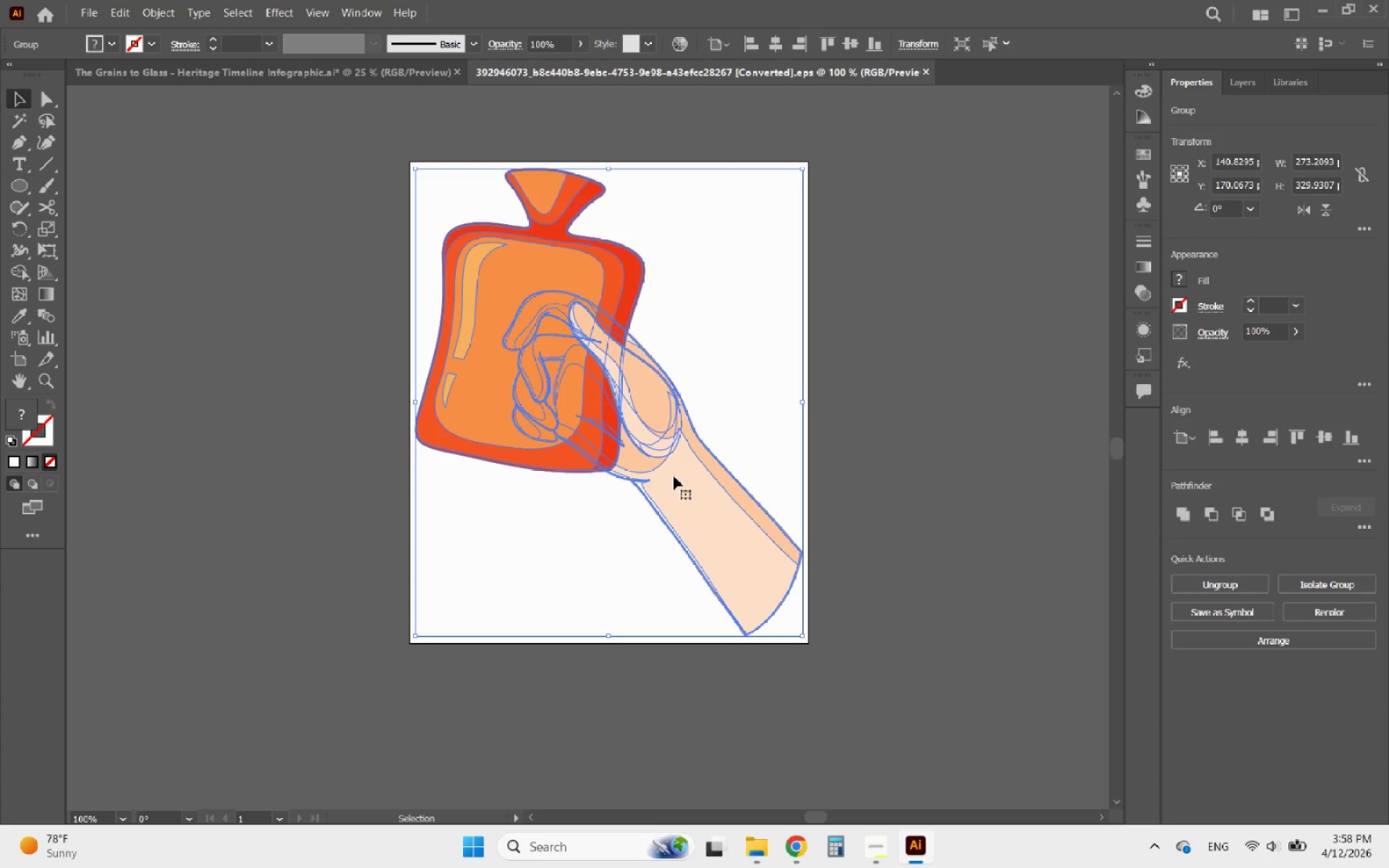 
double_click([674, 476])
 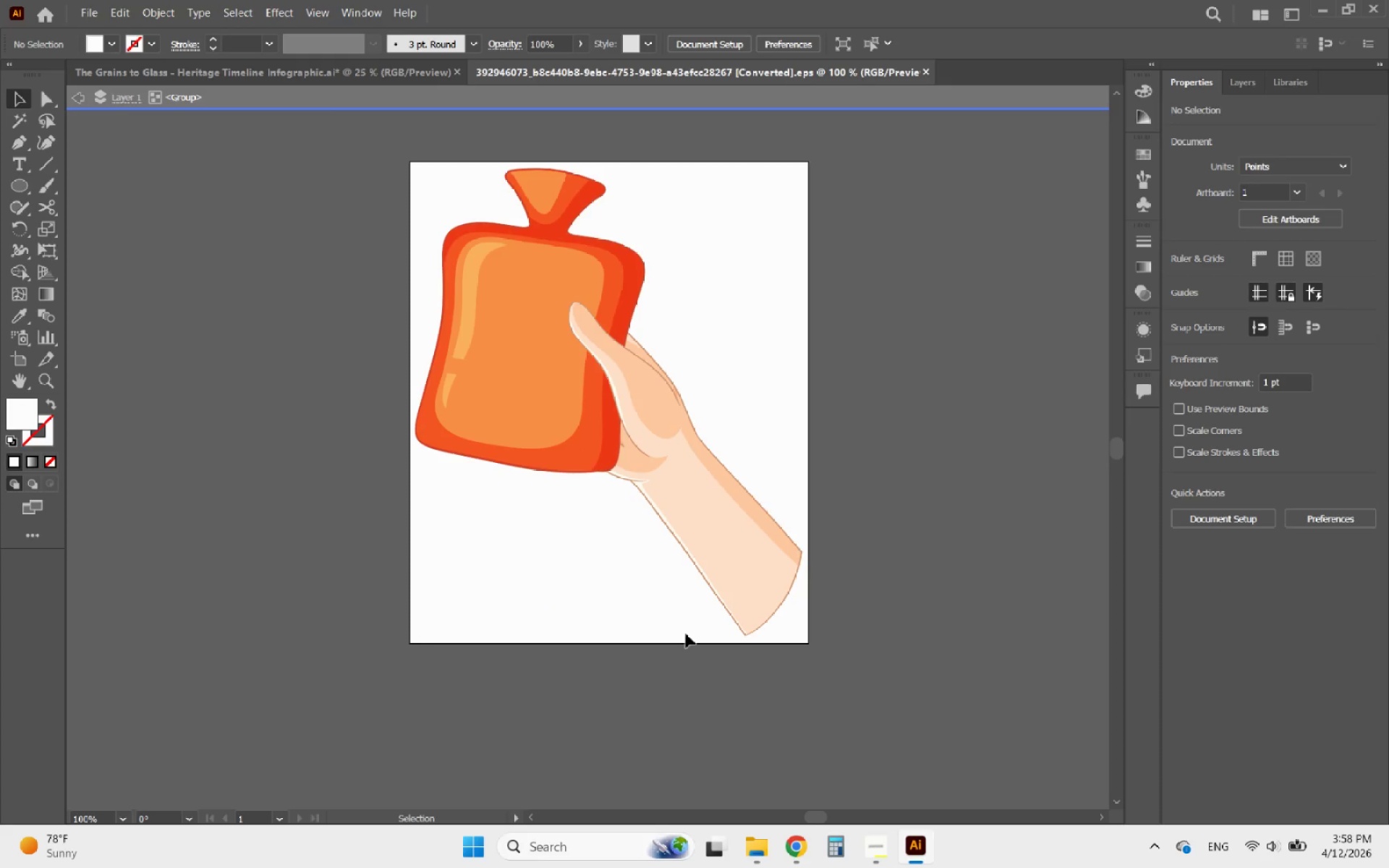 
left_click_drag(start_coordinate=[742, 690], to_coordinate=[647, 362])
 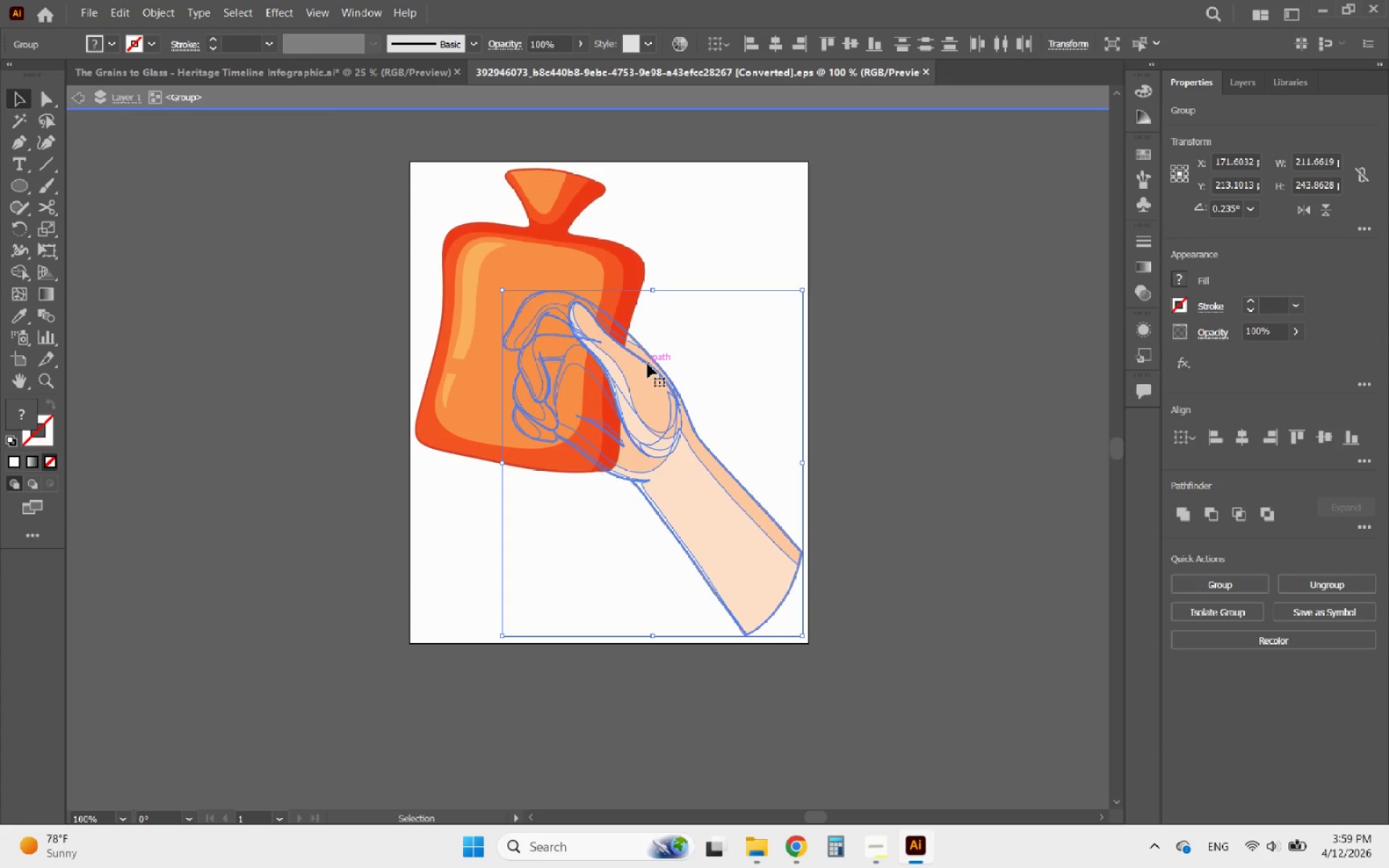 
key(Delete)
 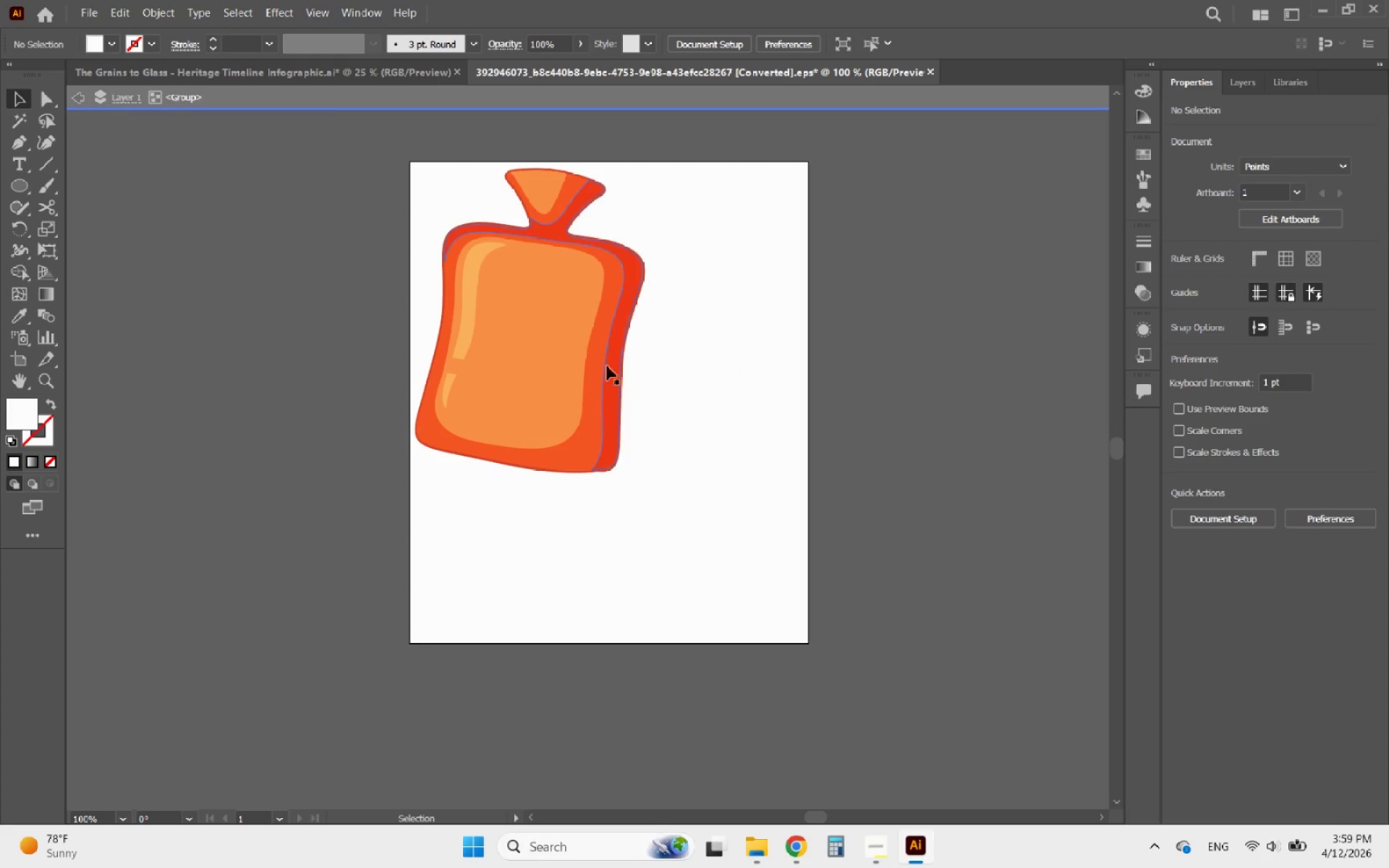 
left_click([535, 353])
 